 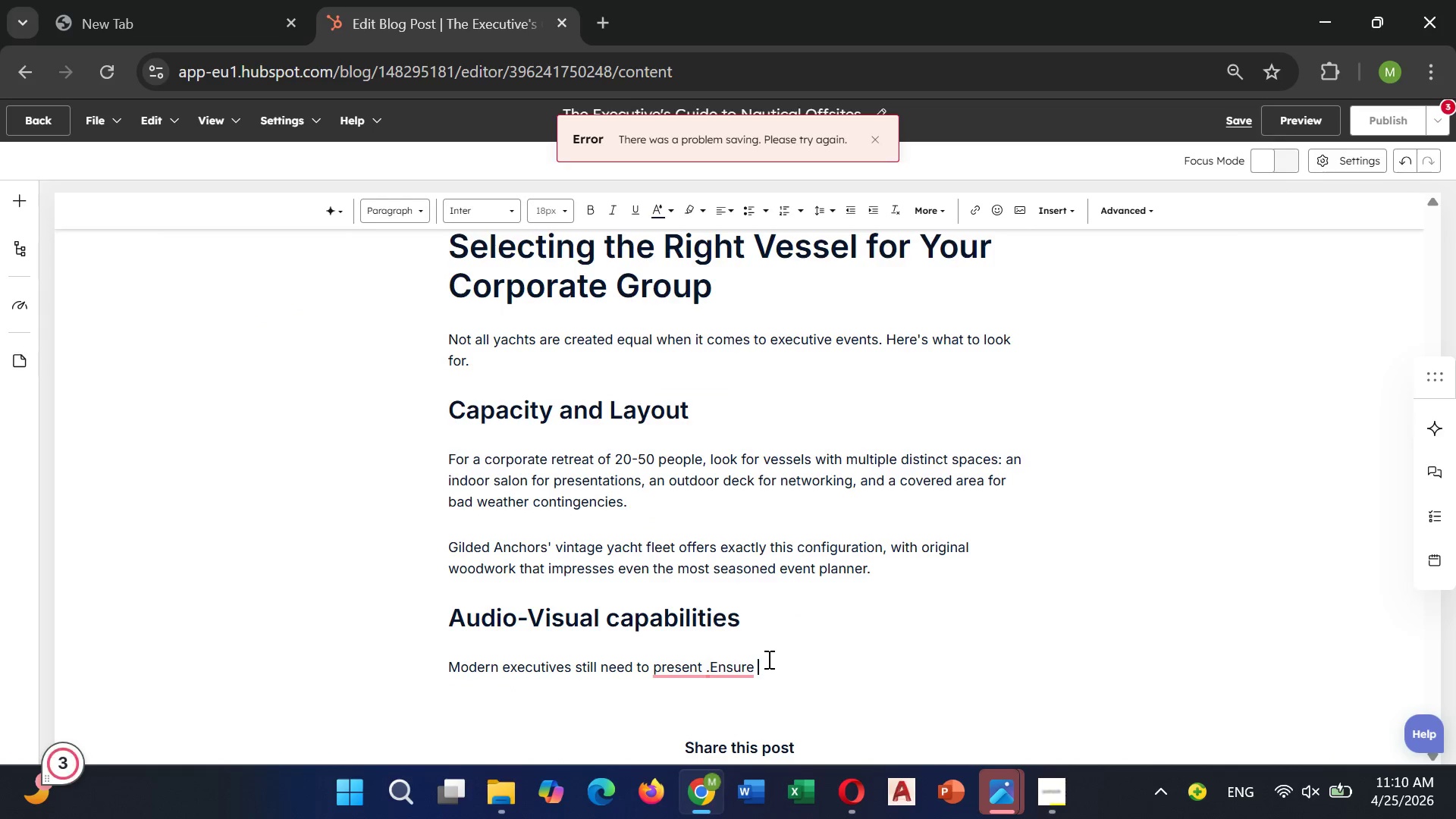 
type(your yacht has reliable)
 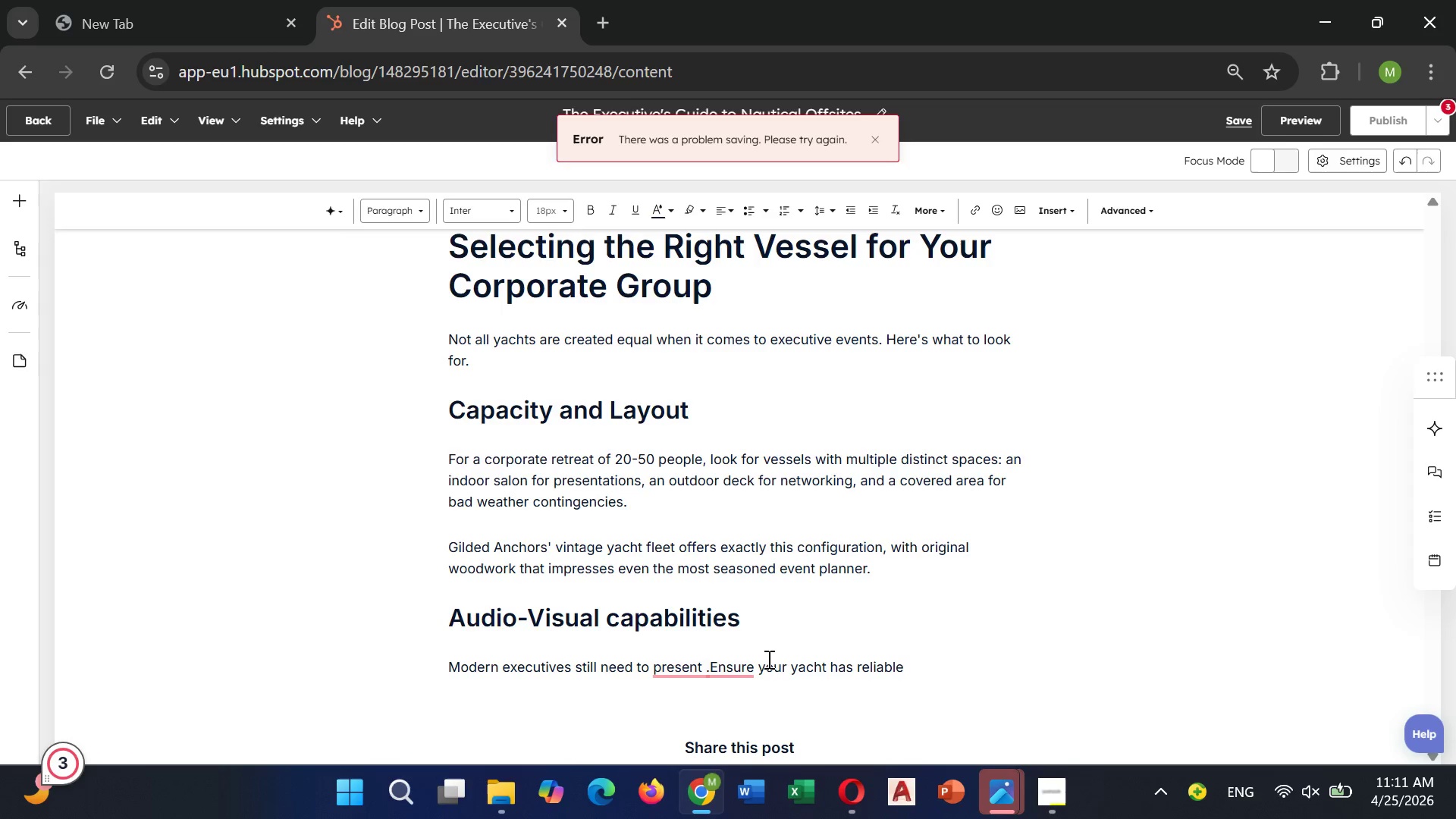 
type( WiFi, projector )
 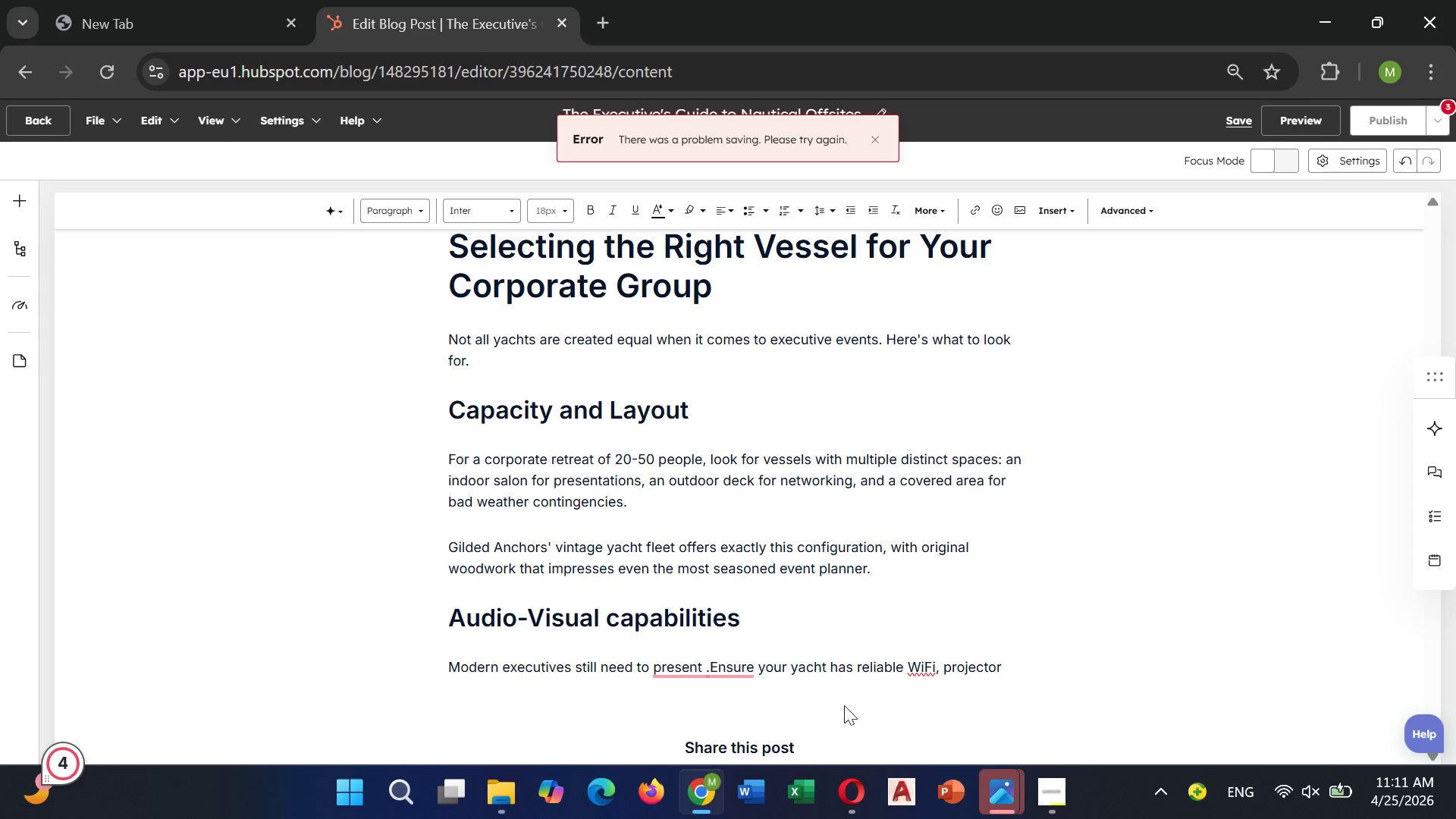 
mouse_move([745, 673])
 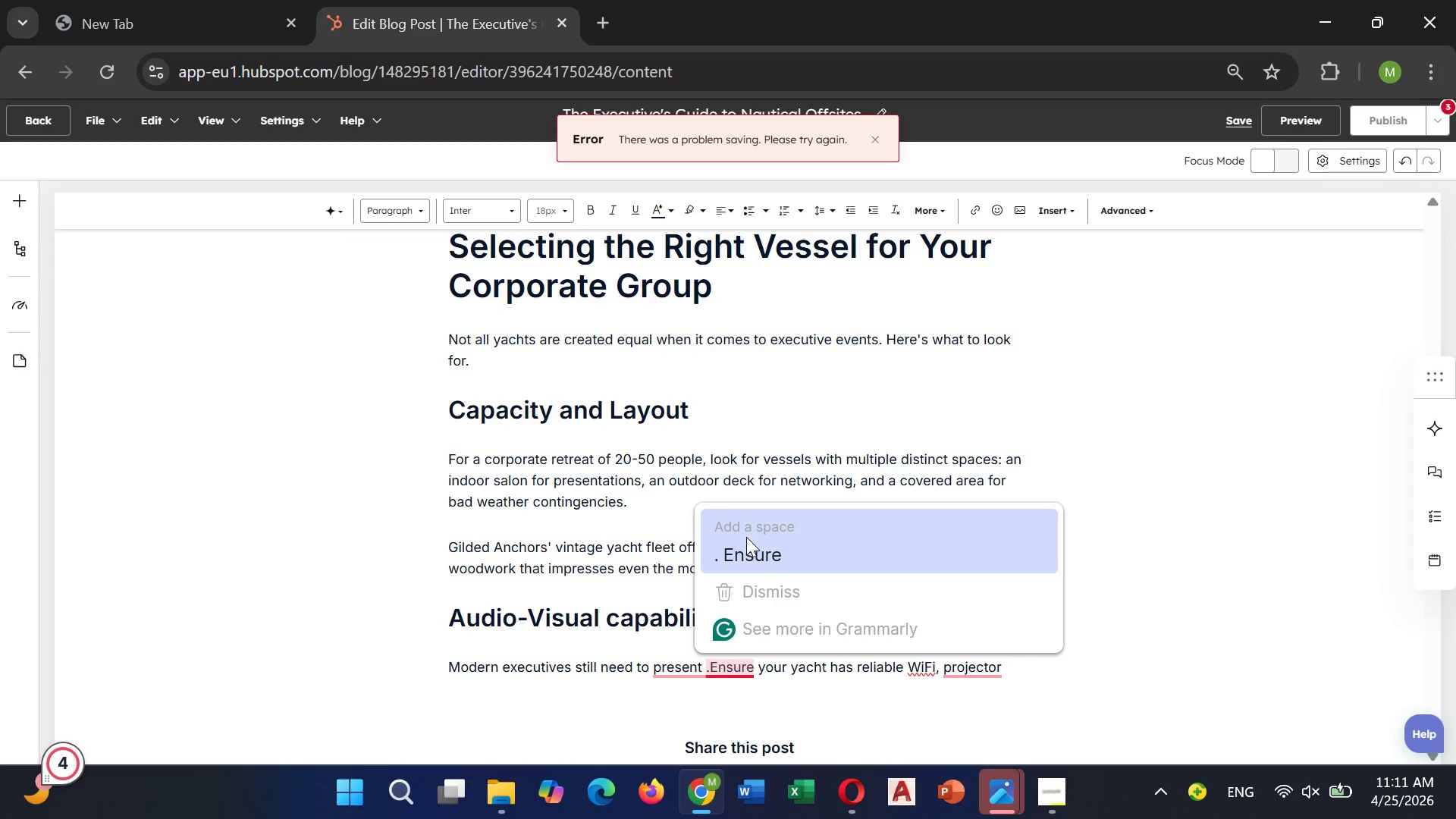 
left_click([746, 537])
 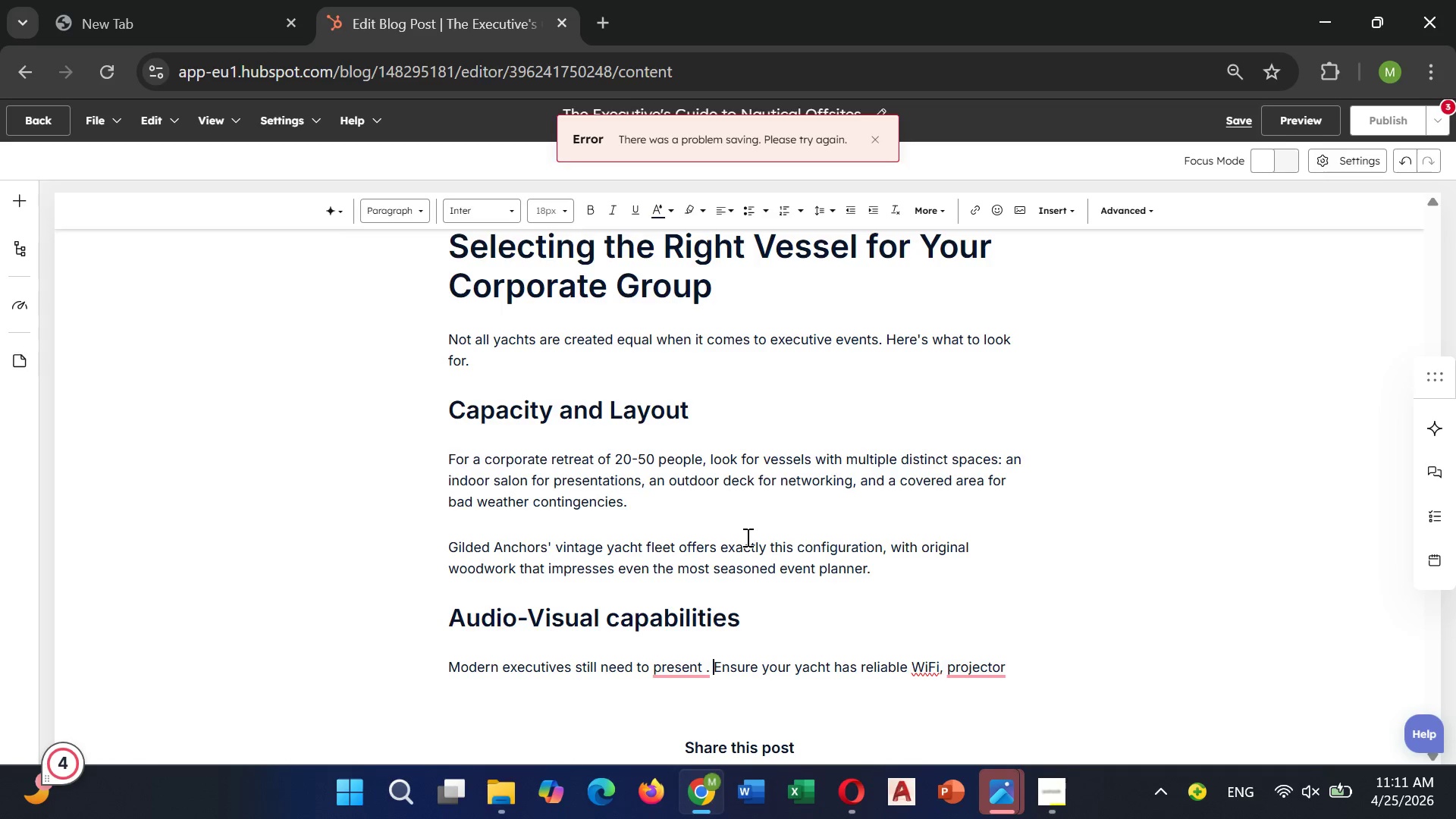 
key(Unknown)
 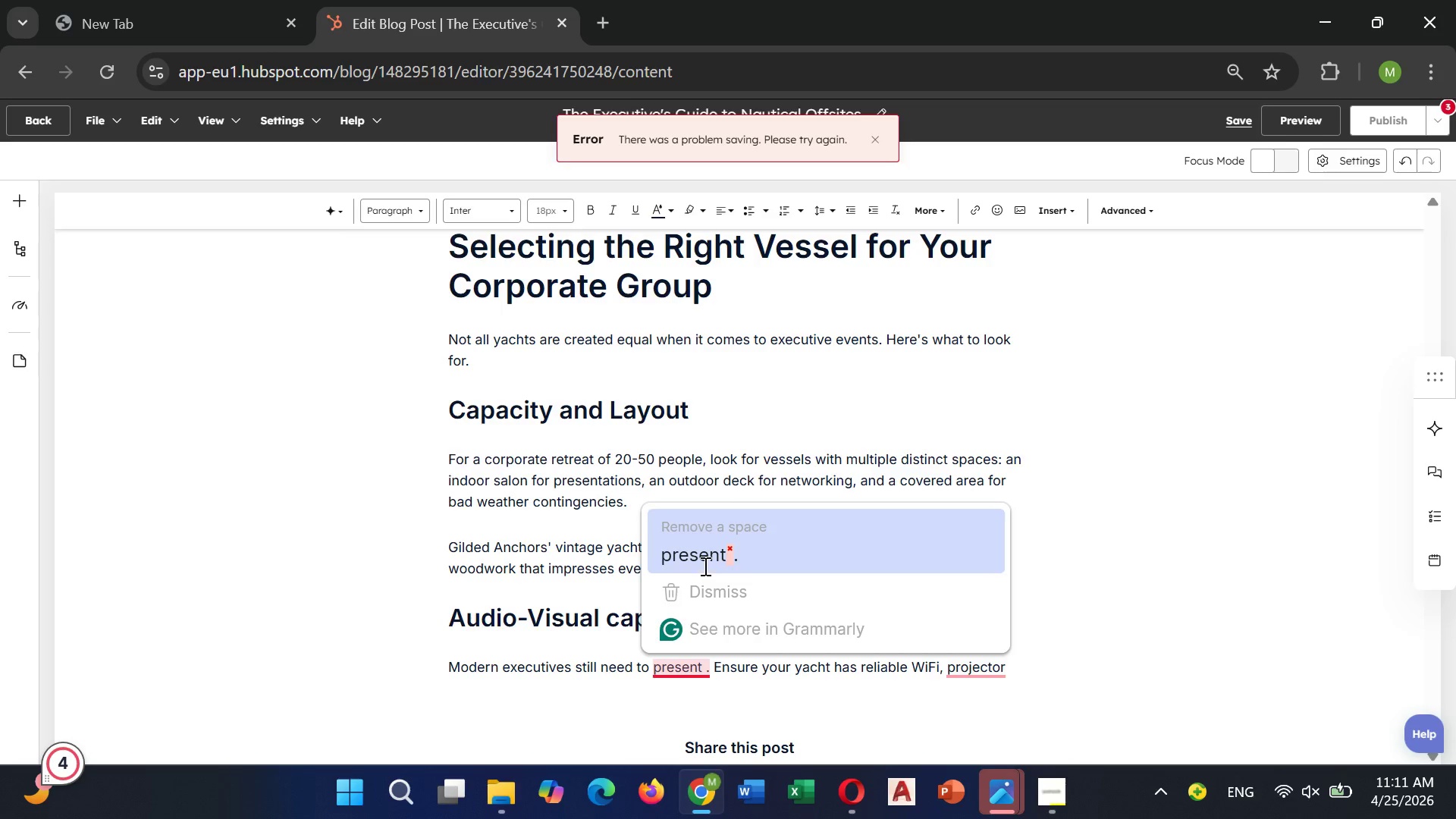 
left_click([704, 565])
 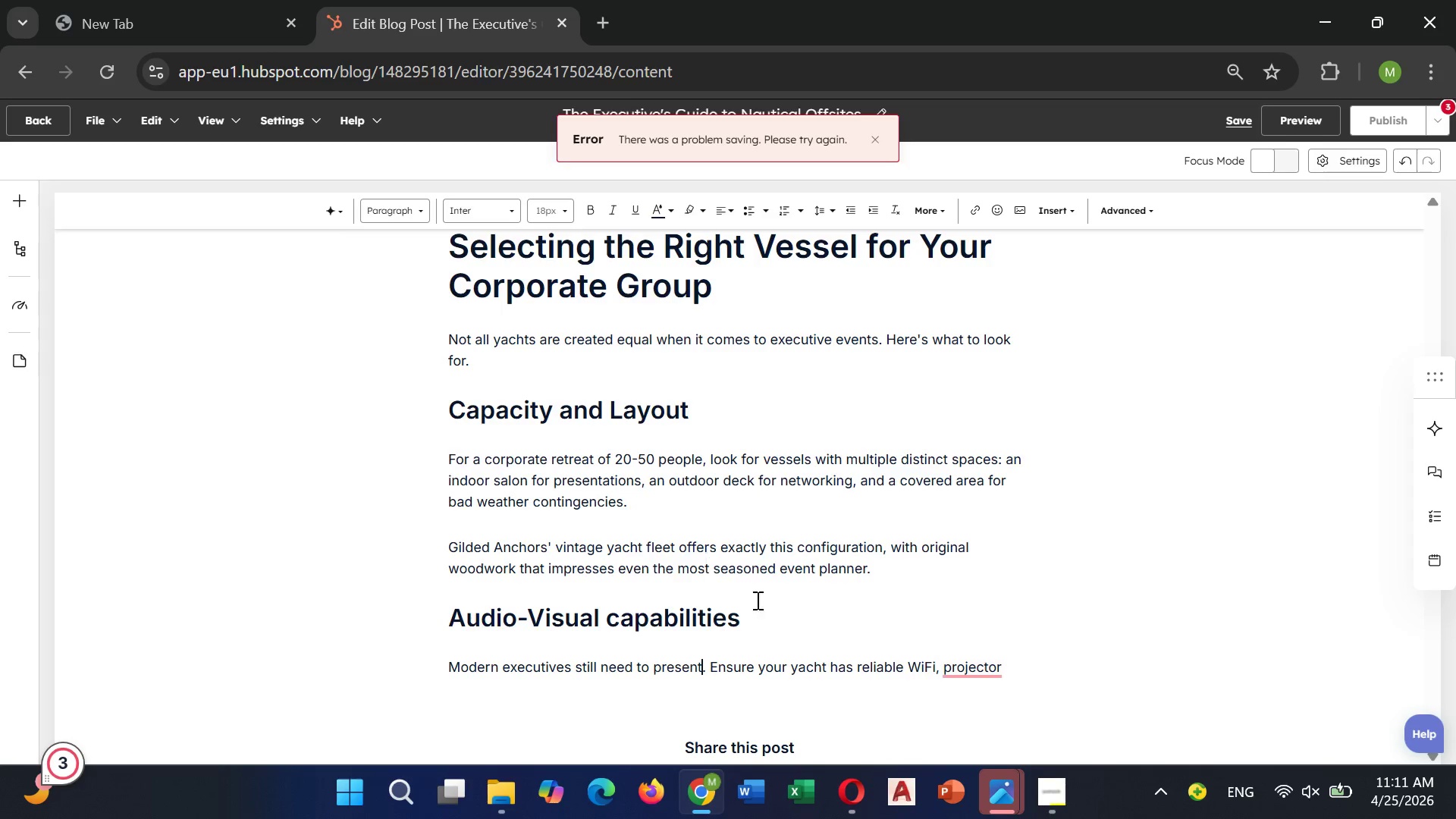 
key(Backspace)
 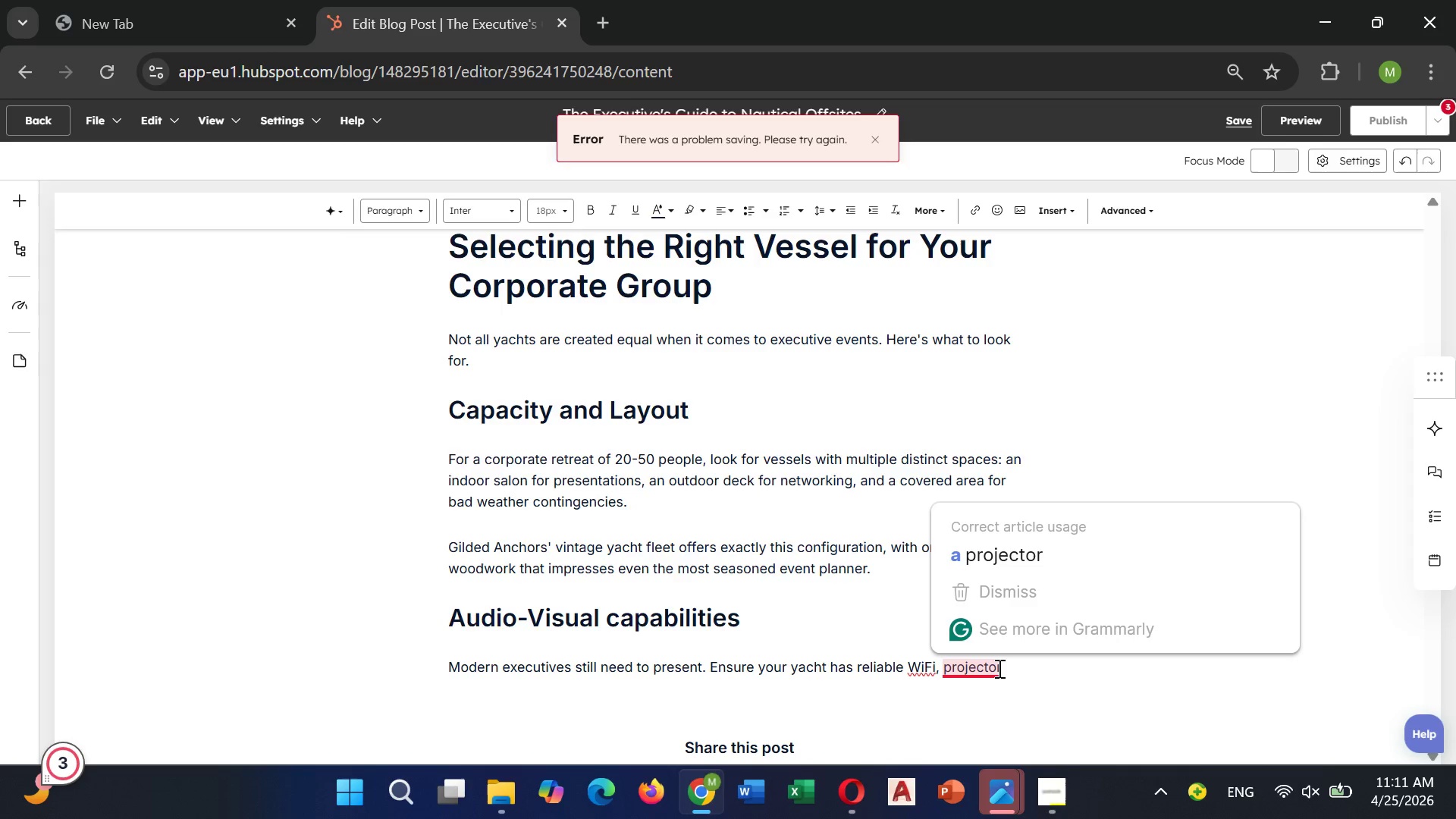 
left_click([998, 668])
 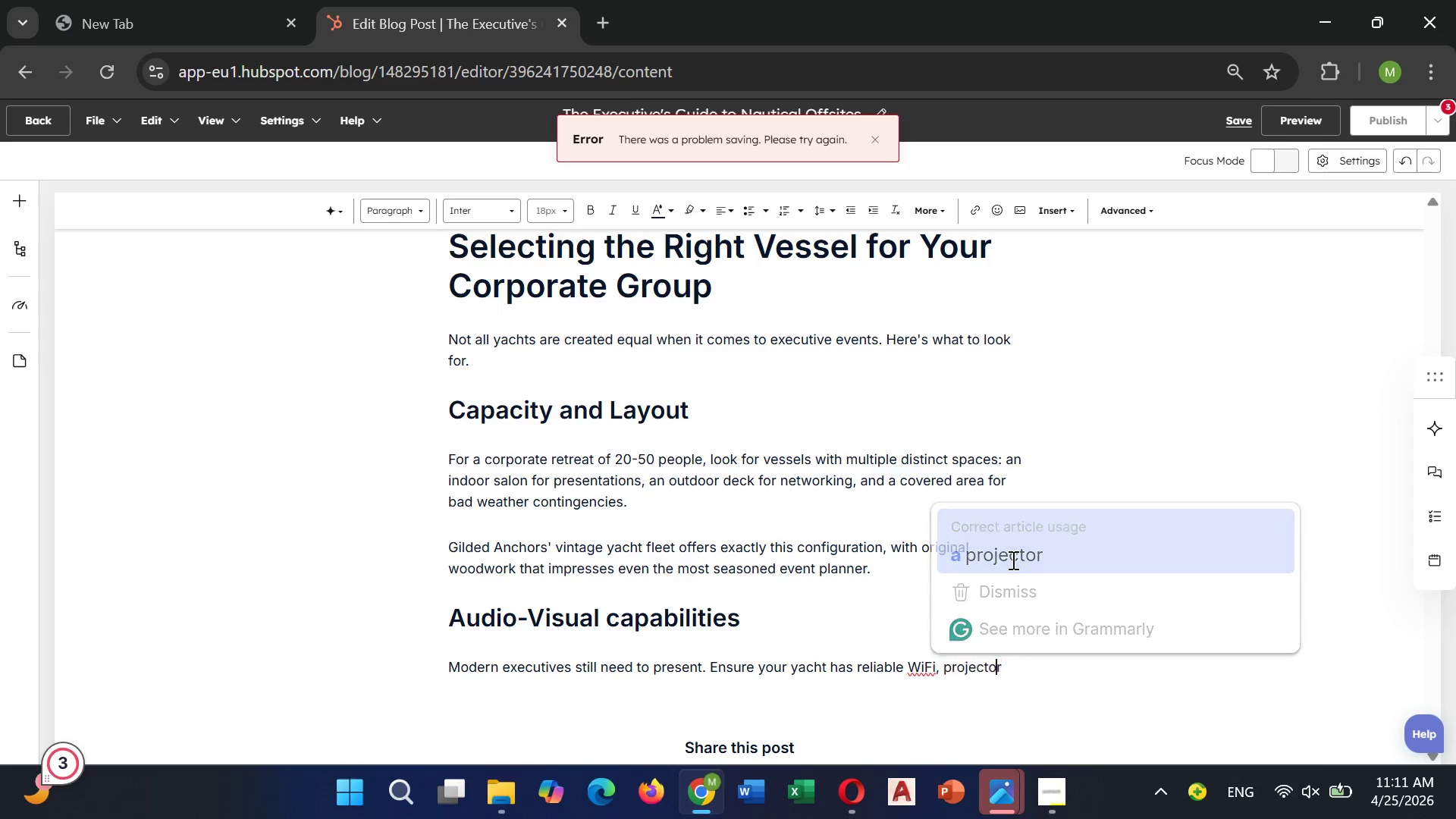 
left_click([1012, 560])
 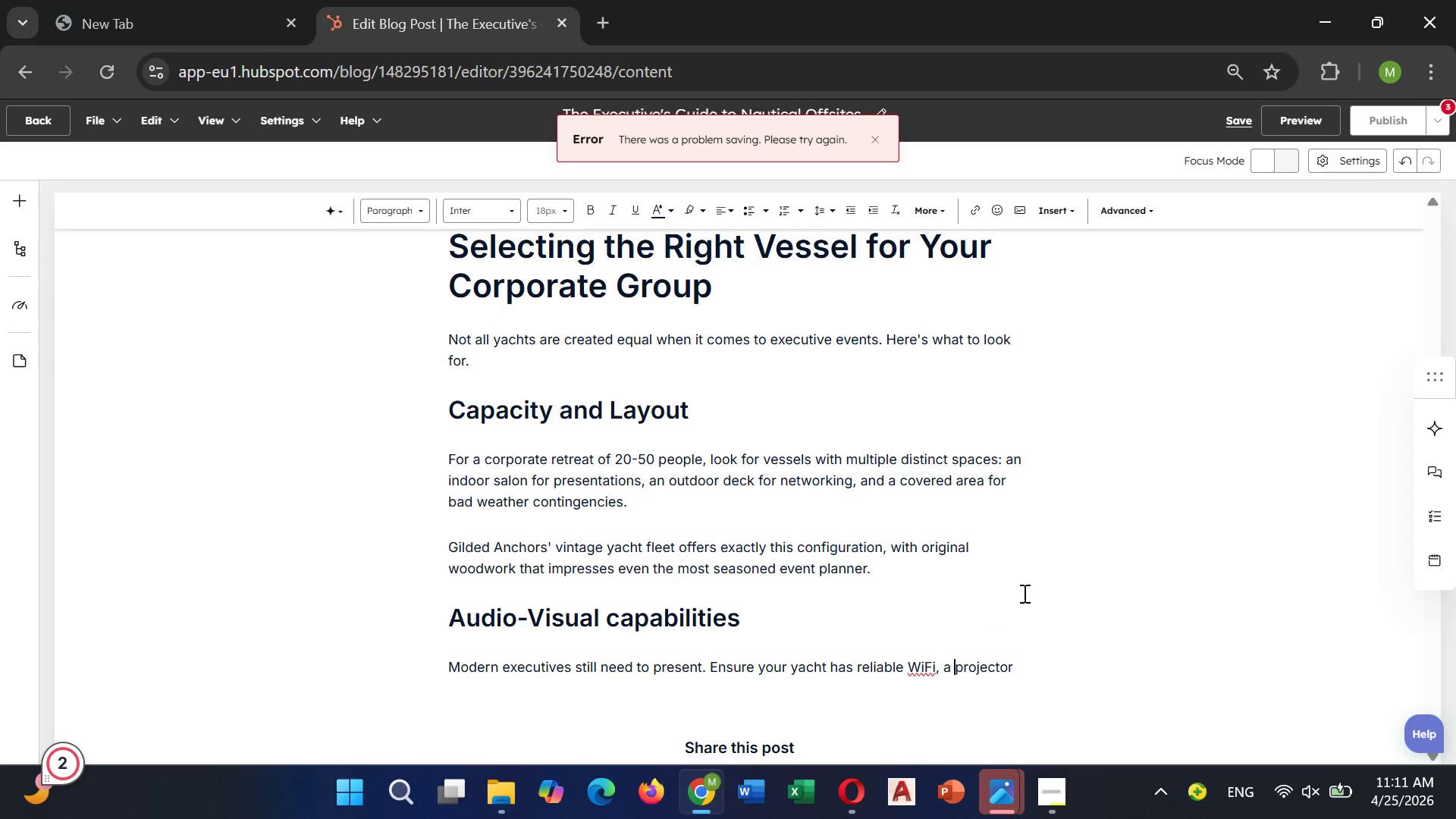 
key(Unknown)
 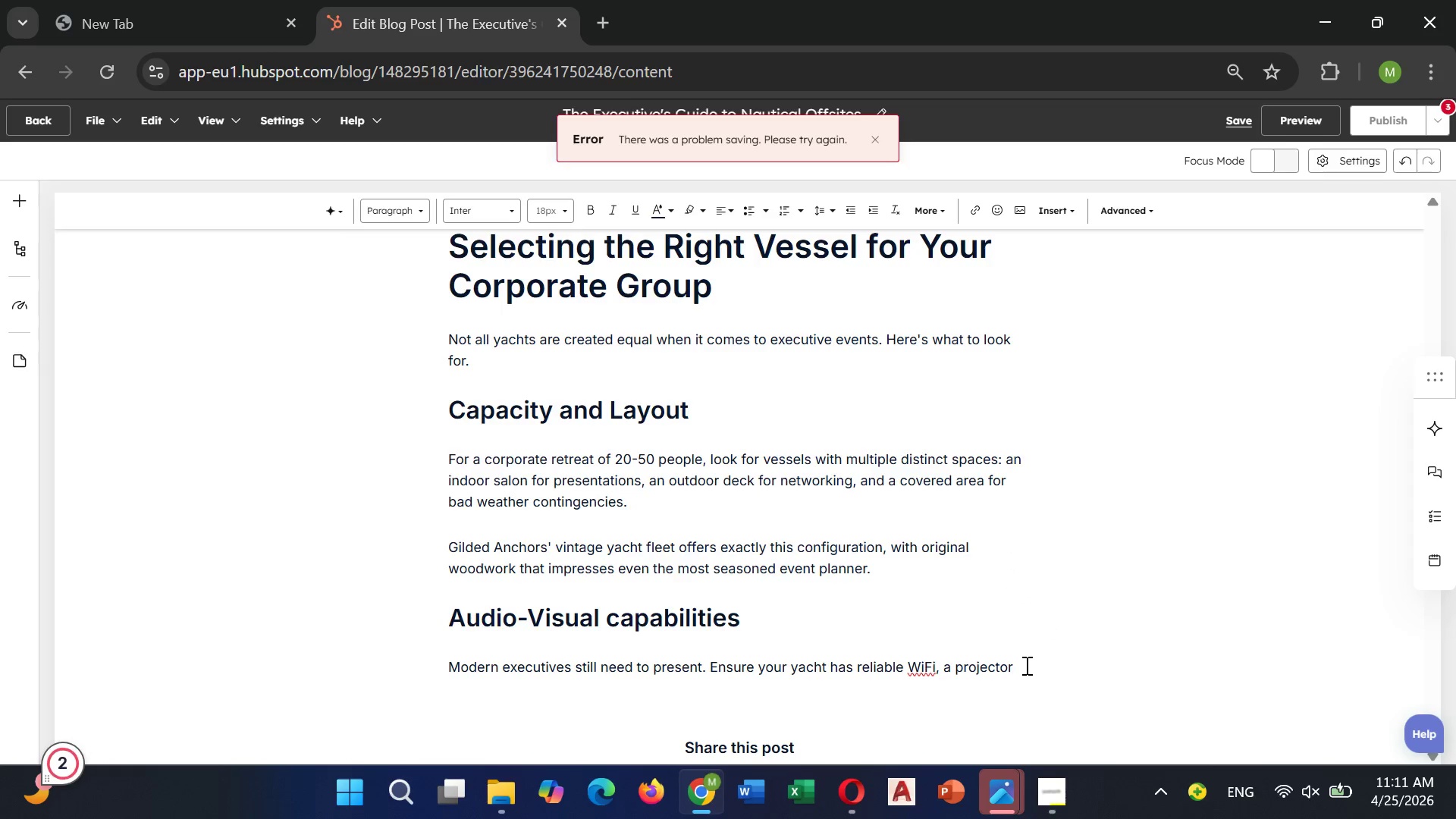 
key(Unknown)
 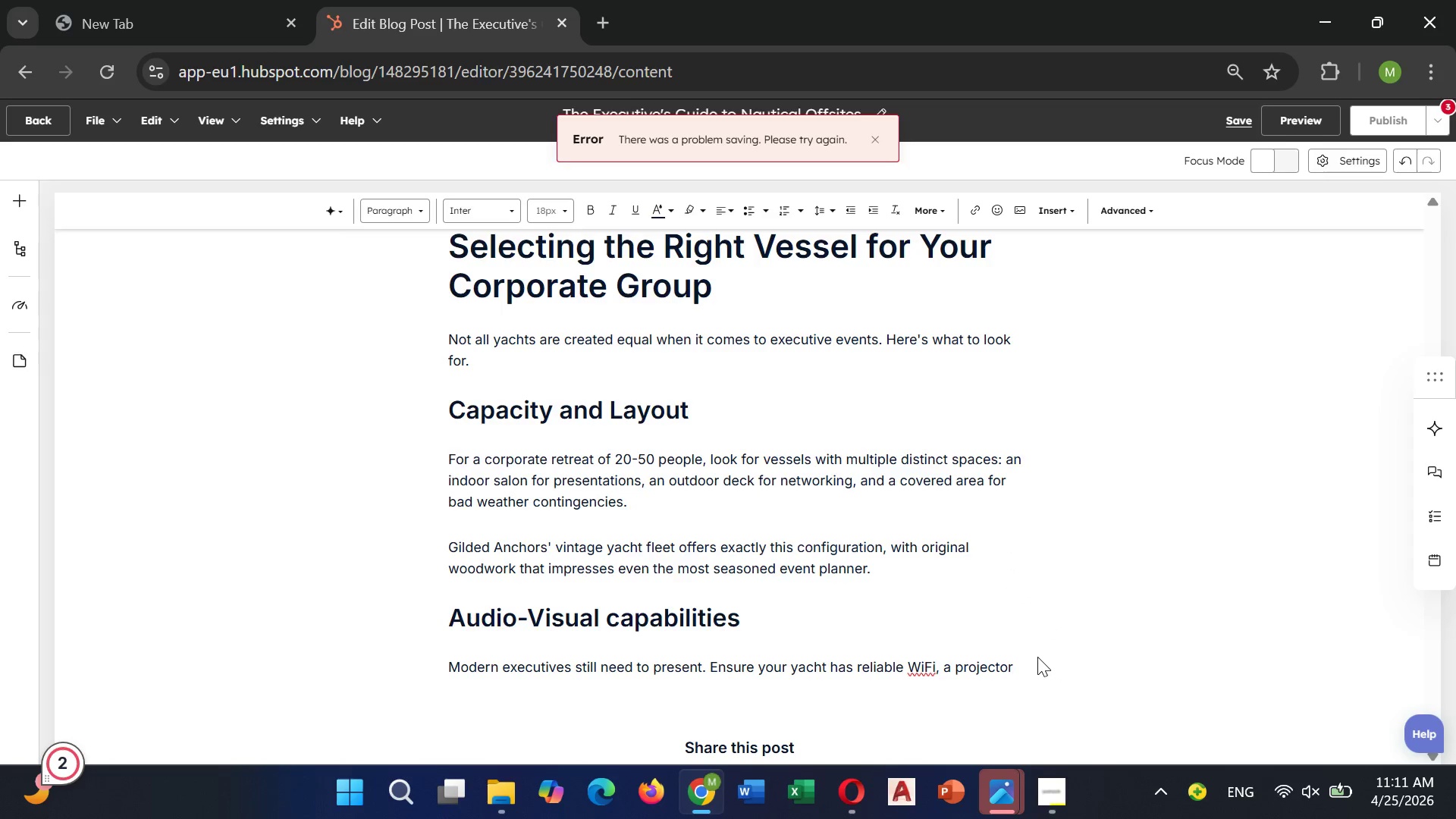 
left_click([1025, 665])
 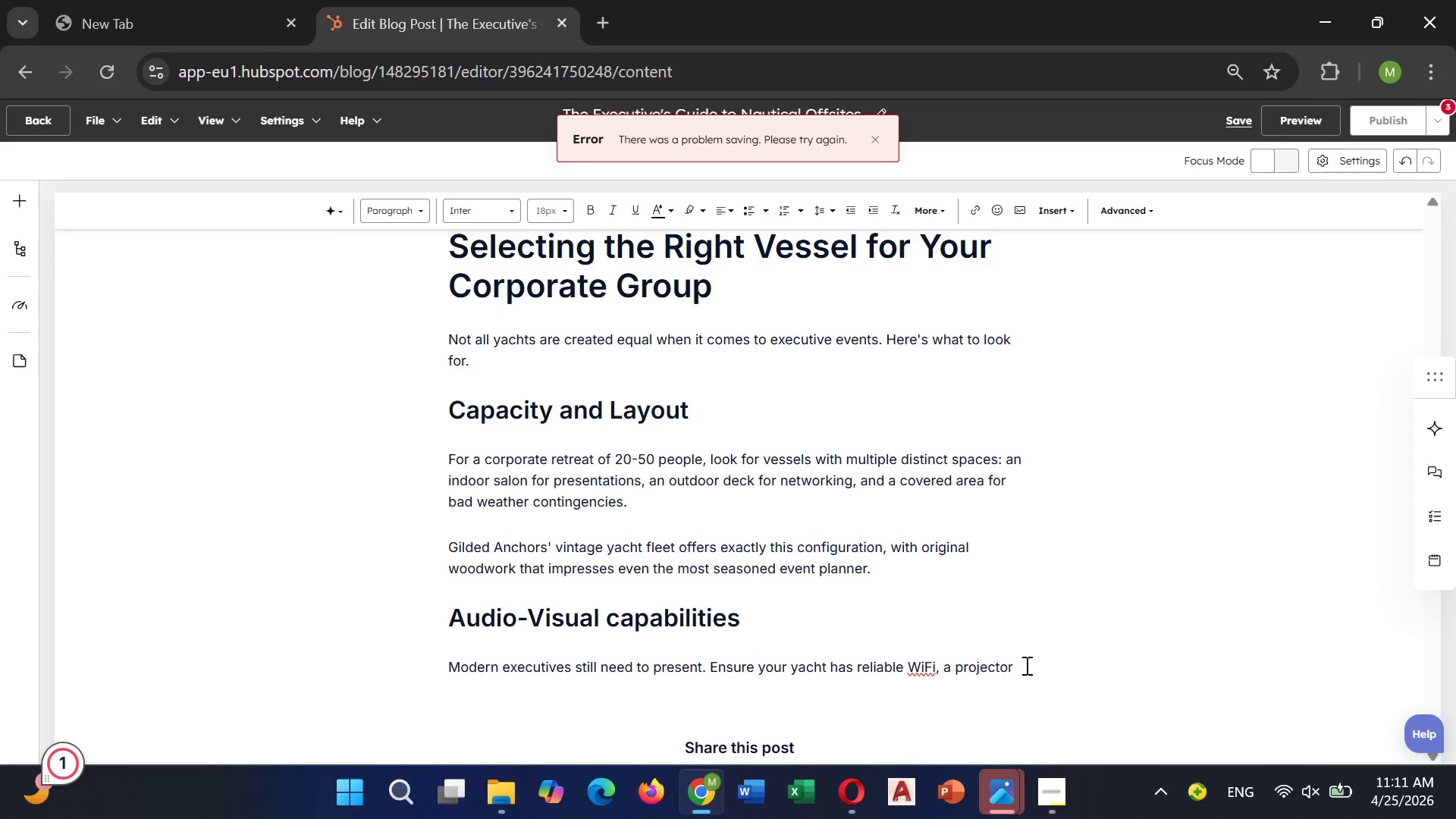 
wait(8.31)
 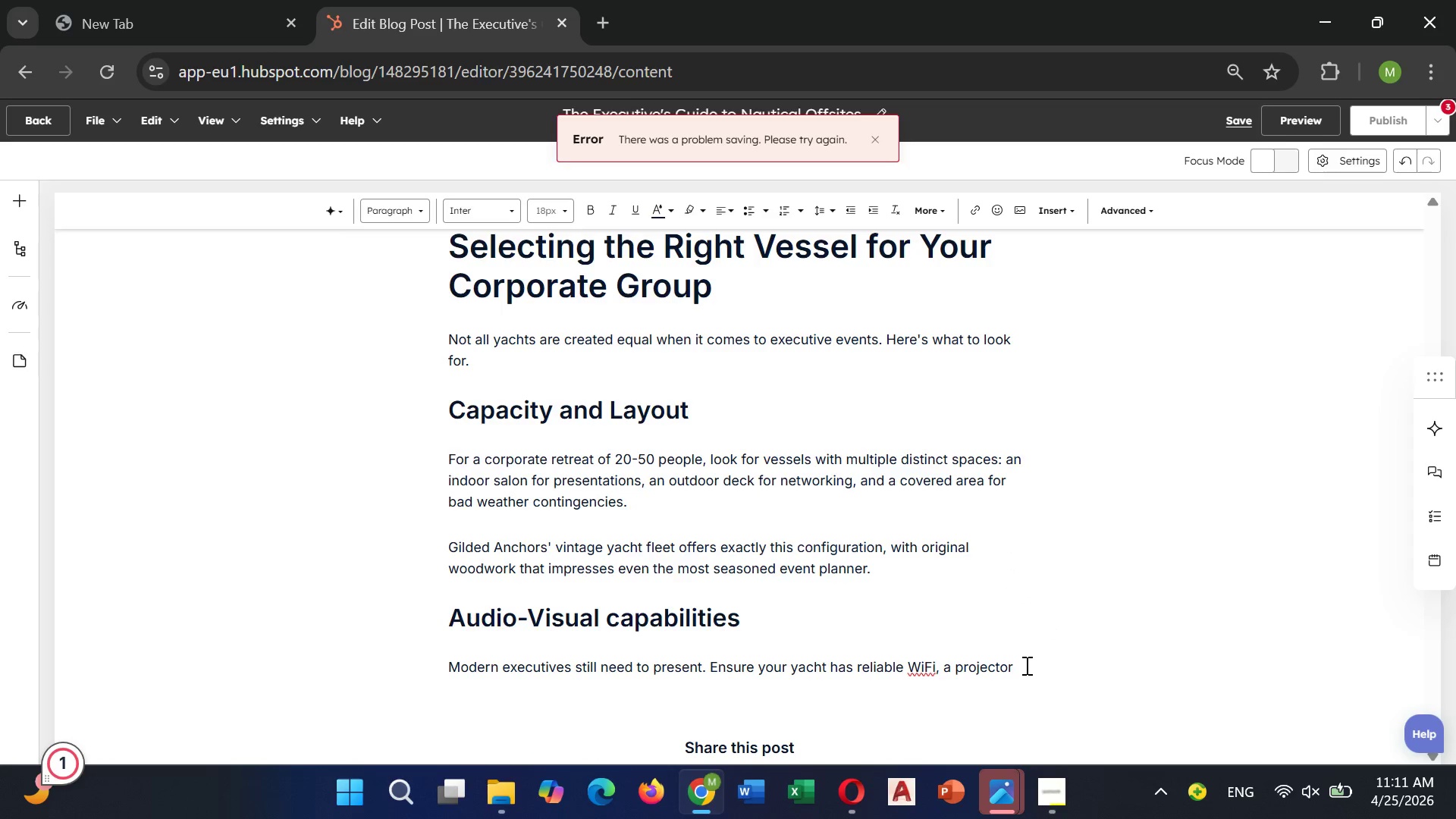 
key(Backspace)
type(-friendly spaces, and accessin)
key(Backspace)
type(b)
 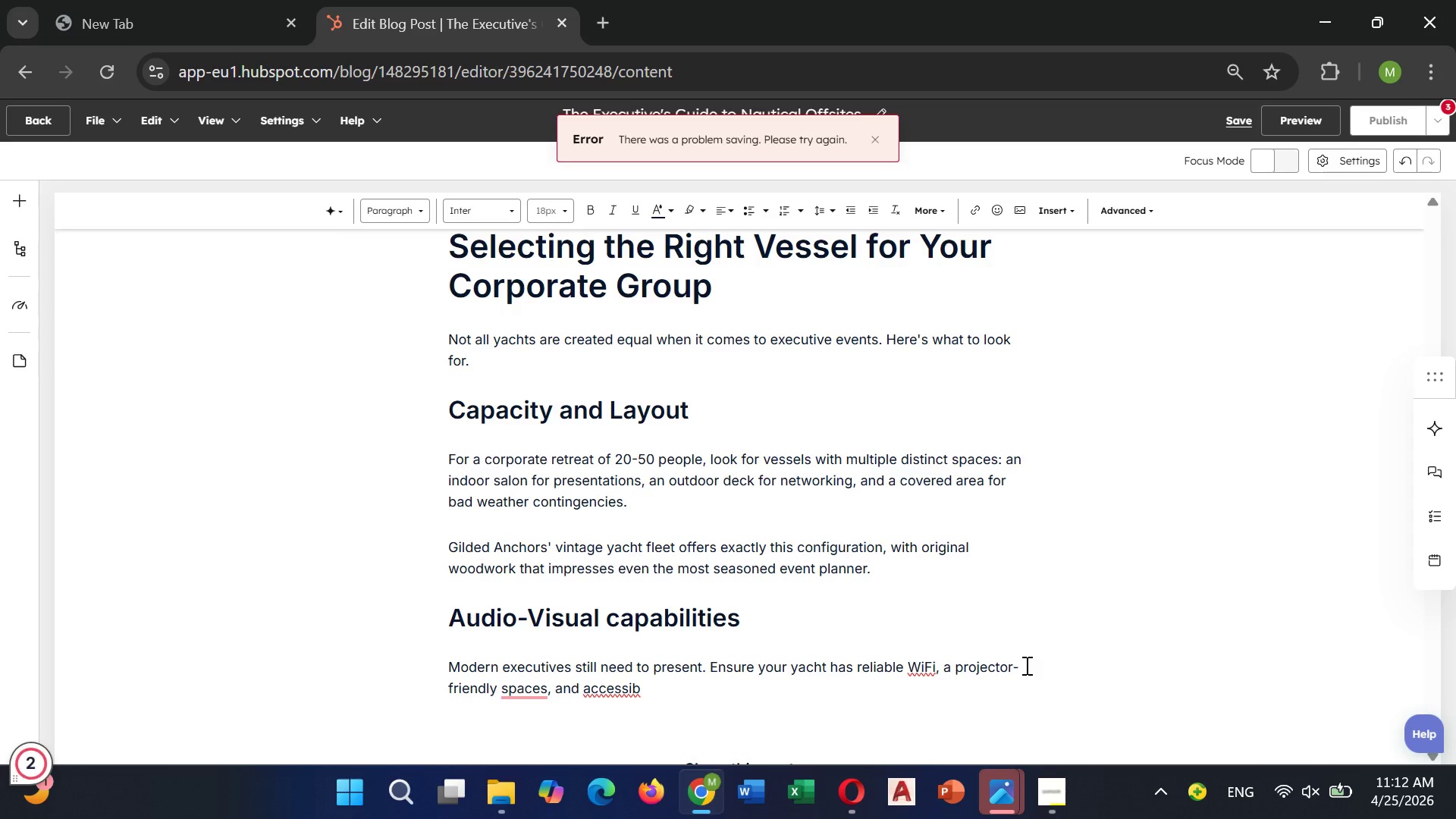 
type(le )
 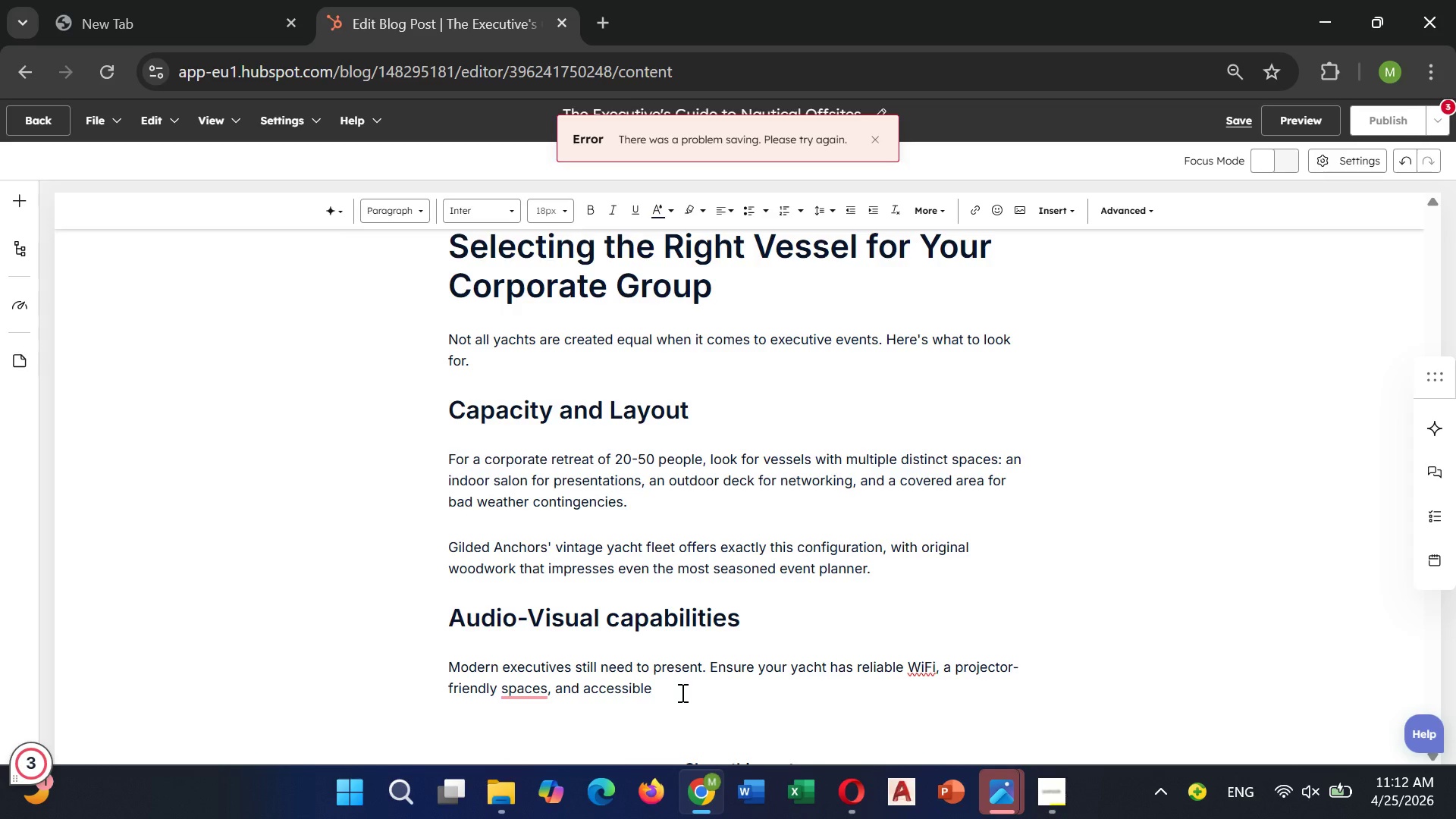 
wait(10.3)
 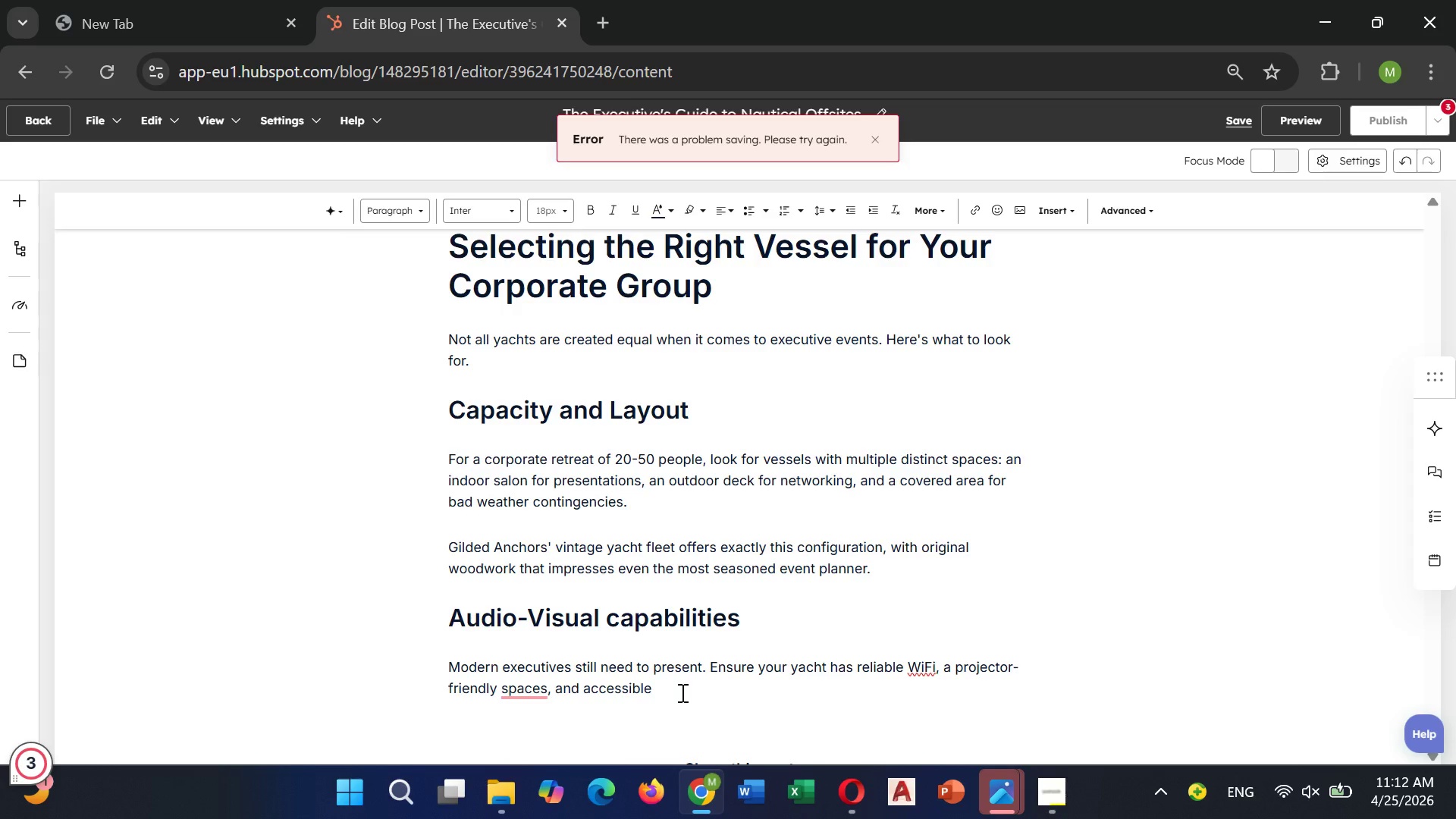 
type(power )
 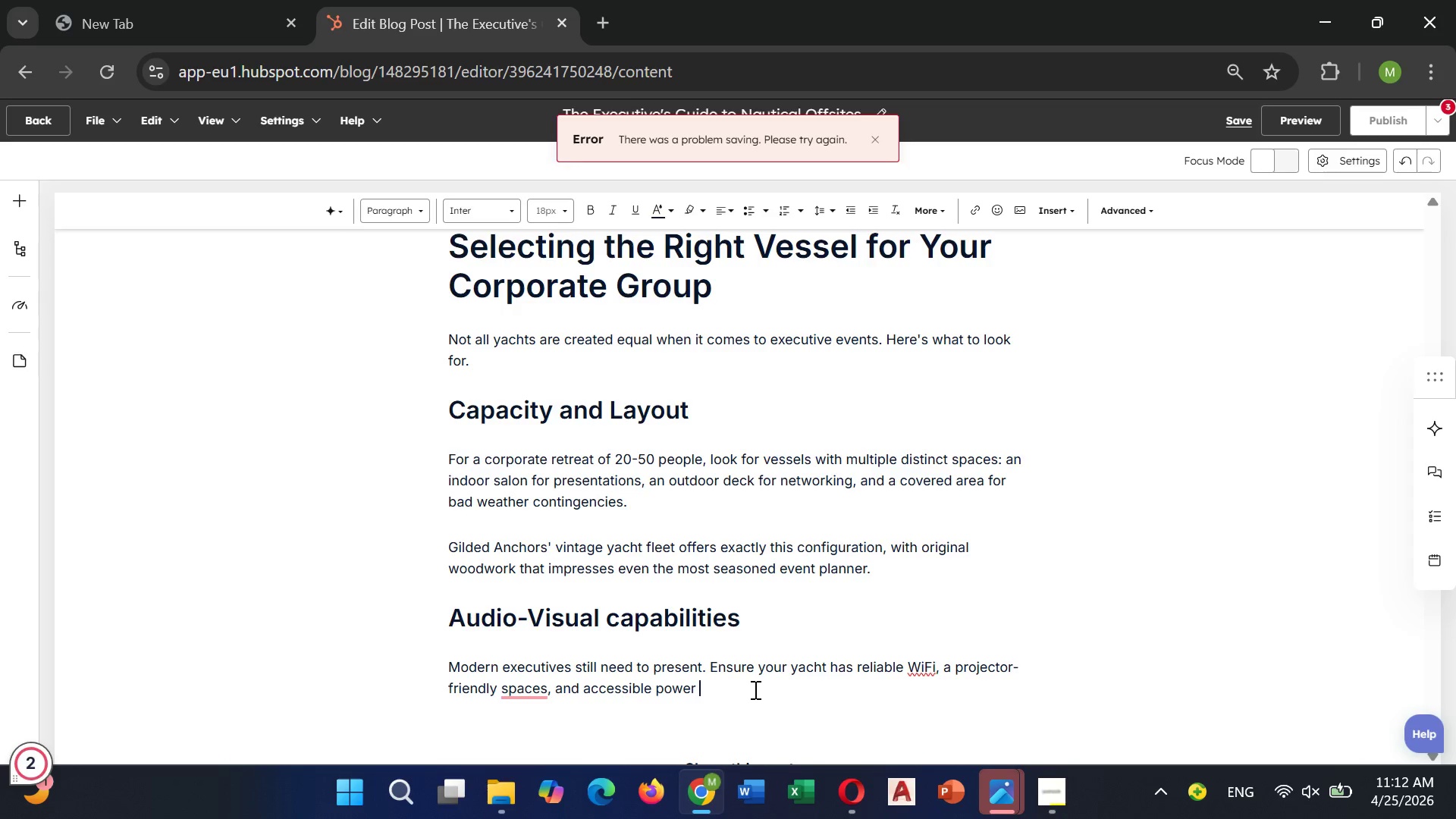 
type(ot)
key(Backspace)
type(utlets.many)
 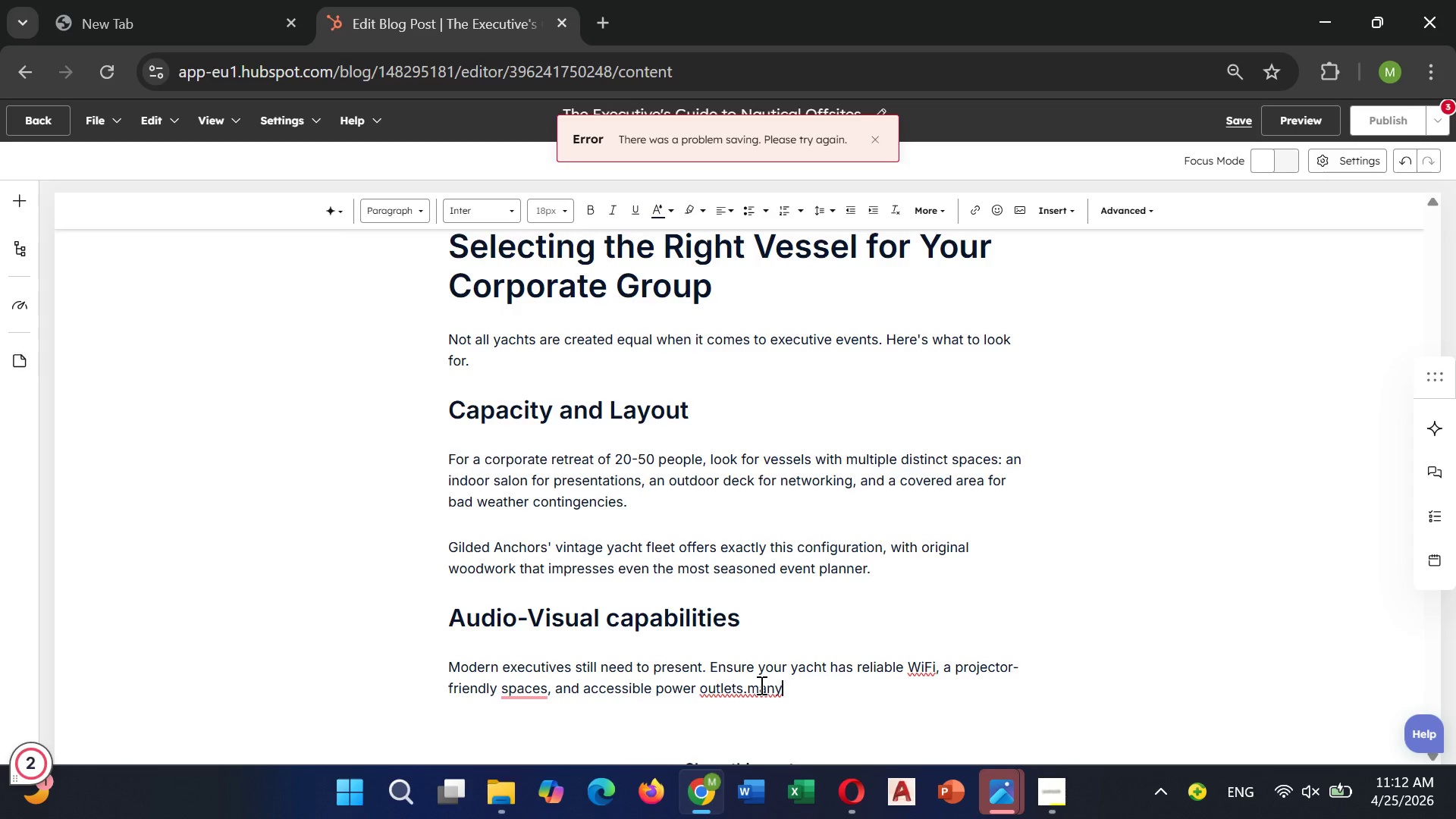 
left_click([760, 685])
 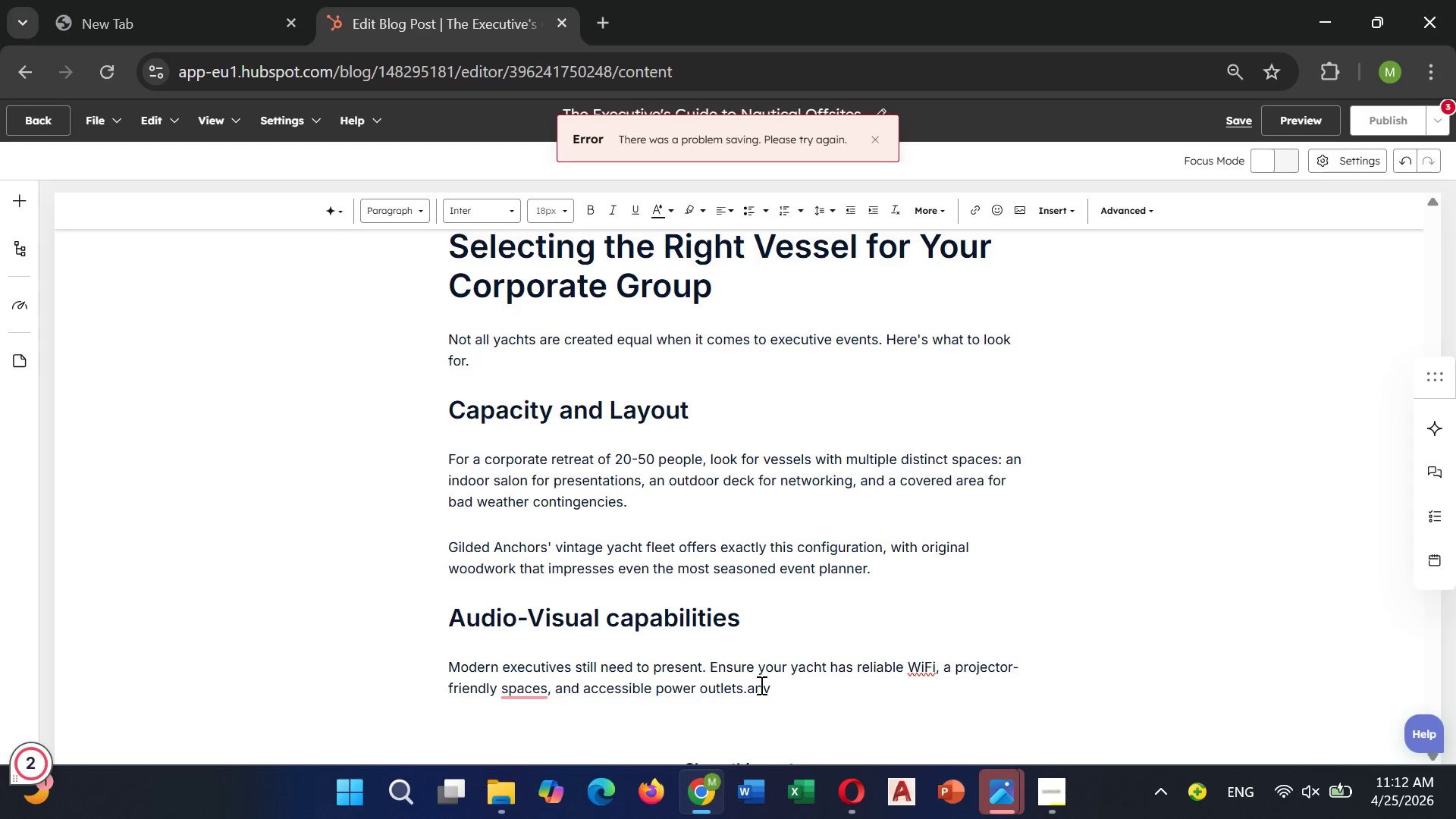 
key(Backspace)
 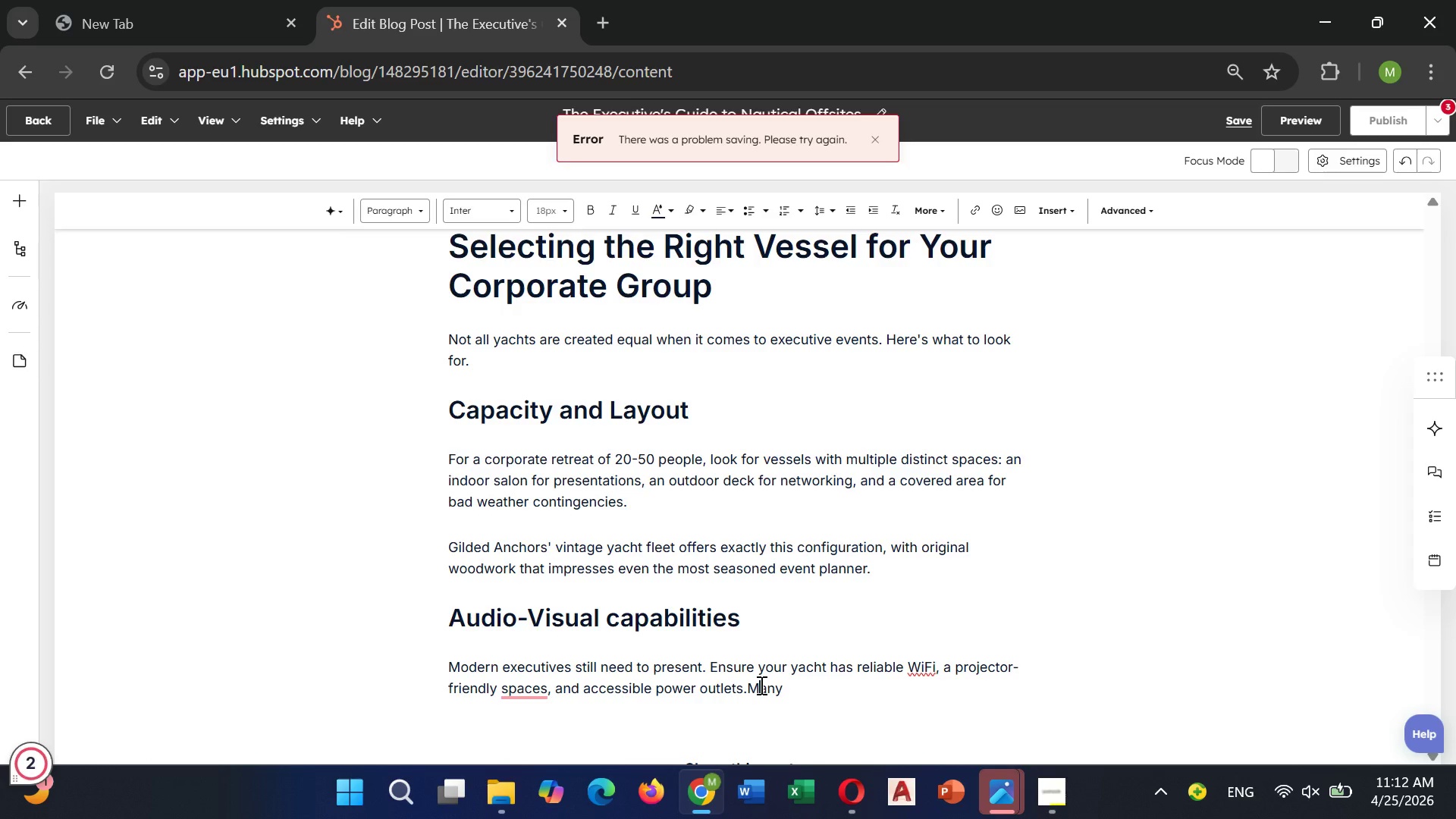 
key(Shift+M)
 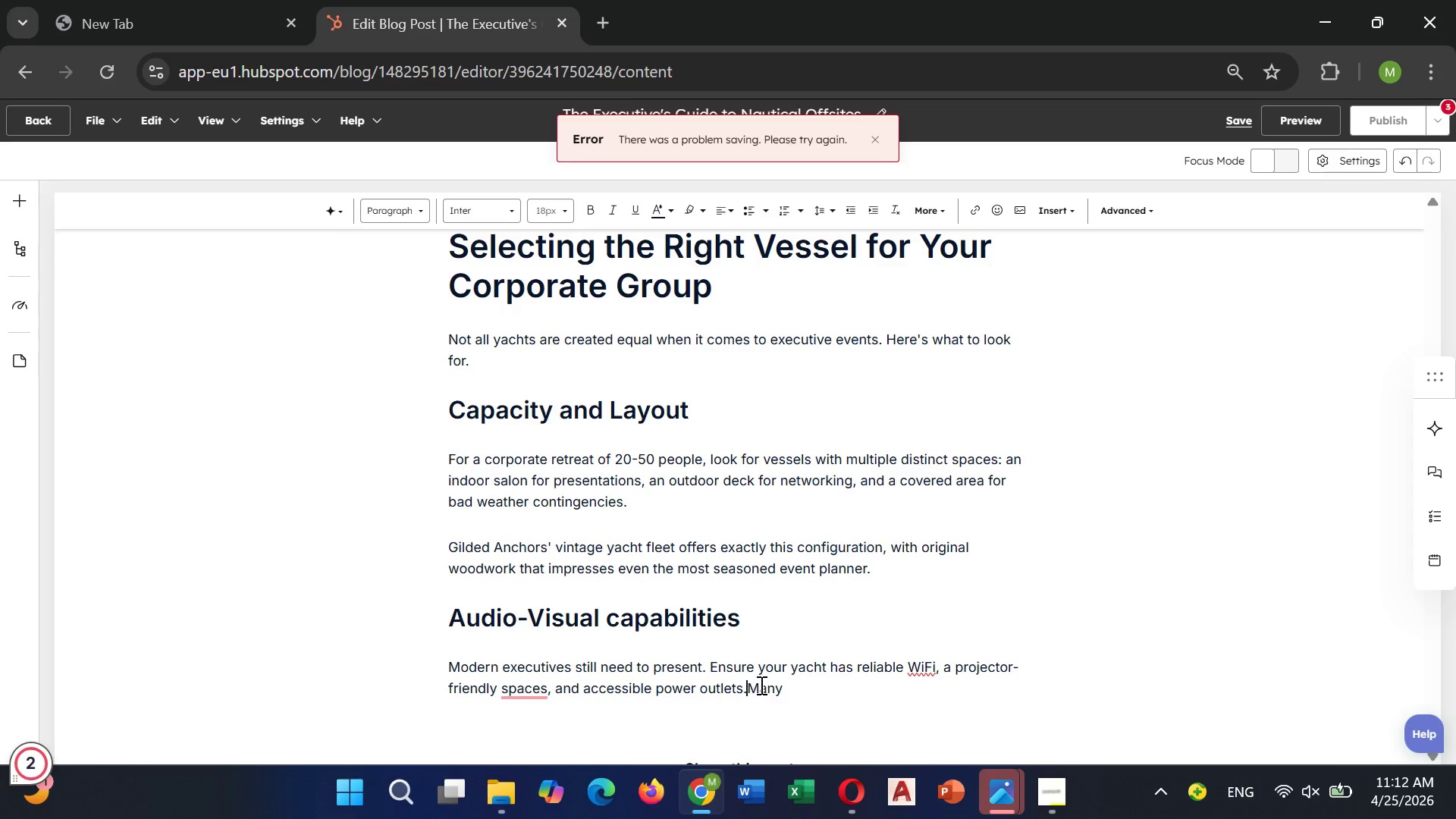 
key(ArrowLeft)
 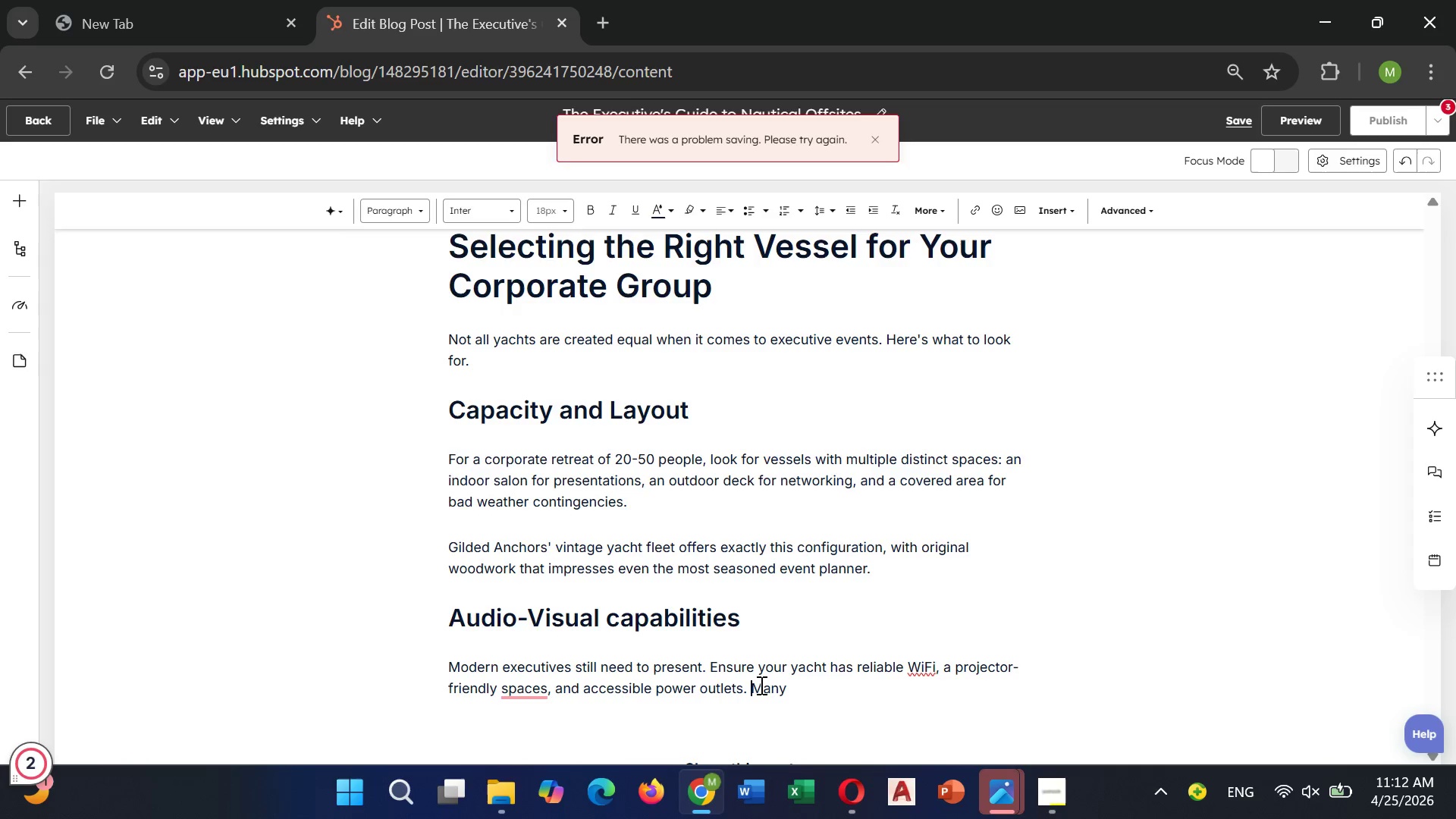 
key(Space)
 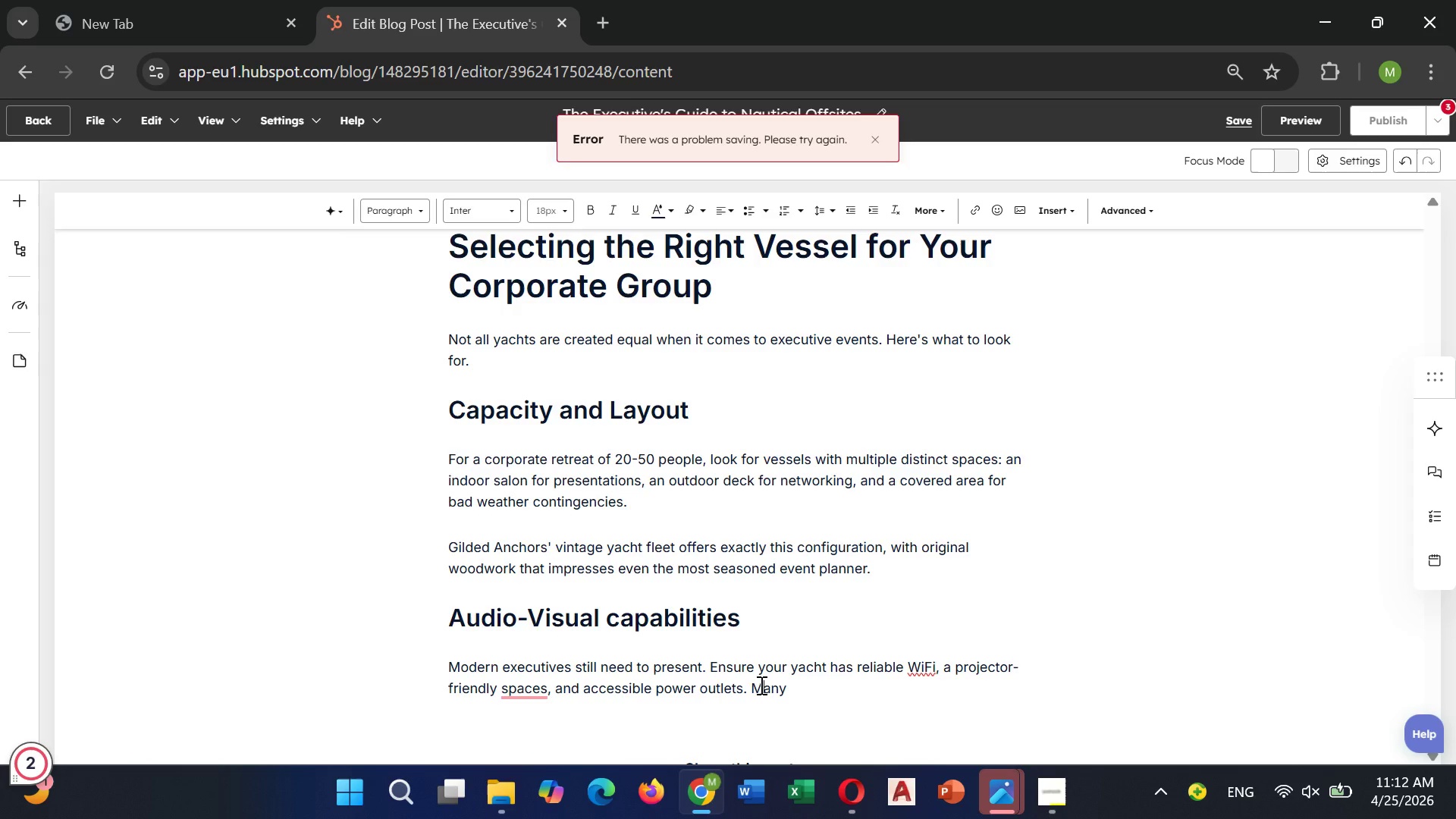 
hold_key(key=ArrowRight, duration=0.75)
 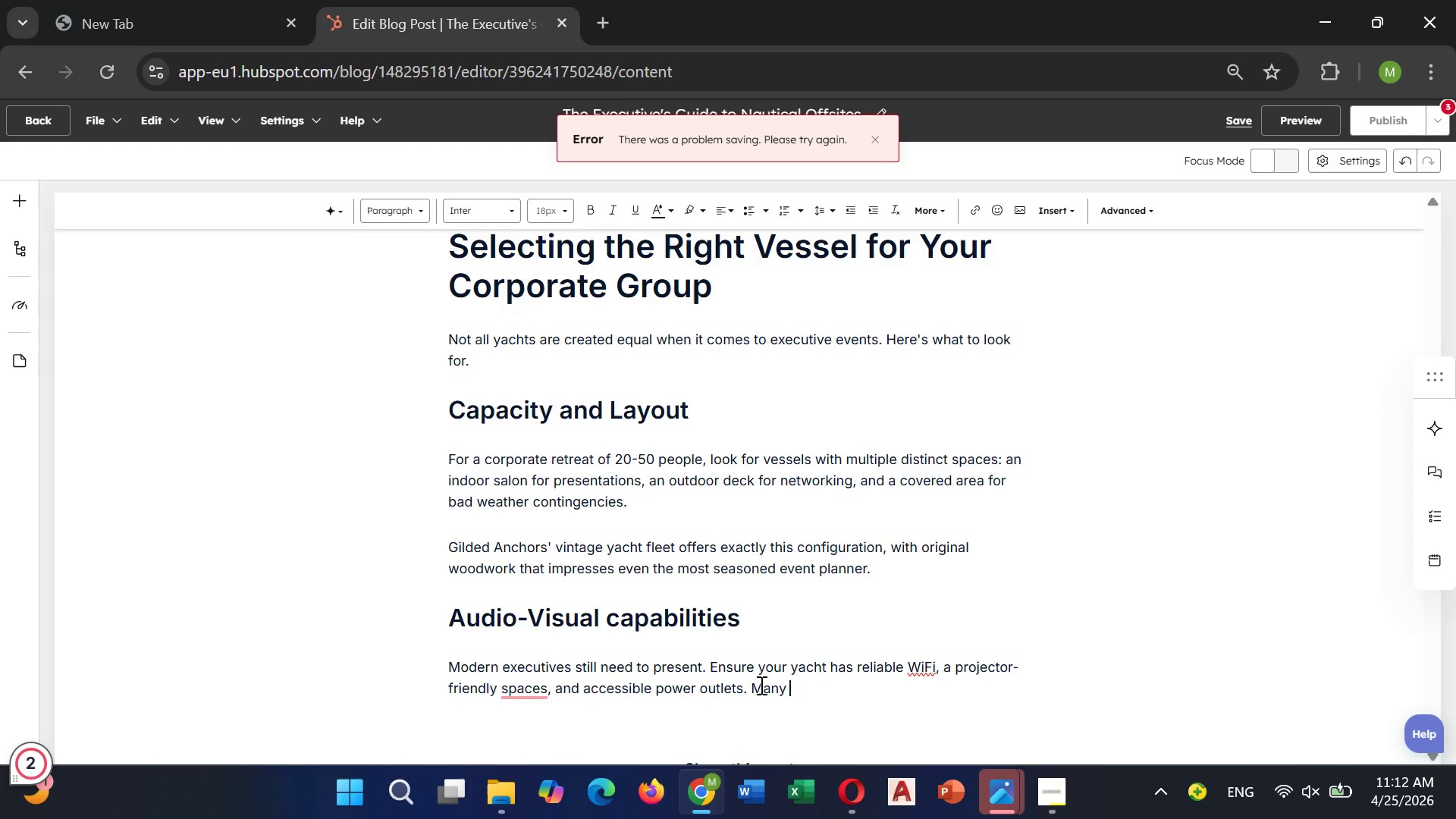 
type( vintage yav)
key(Backspace)
type(chts )
 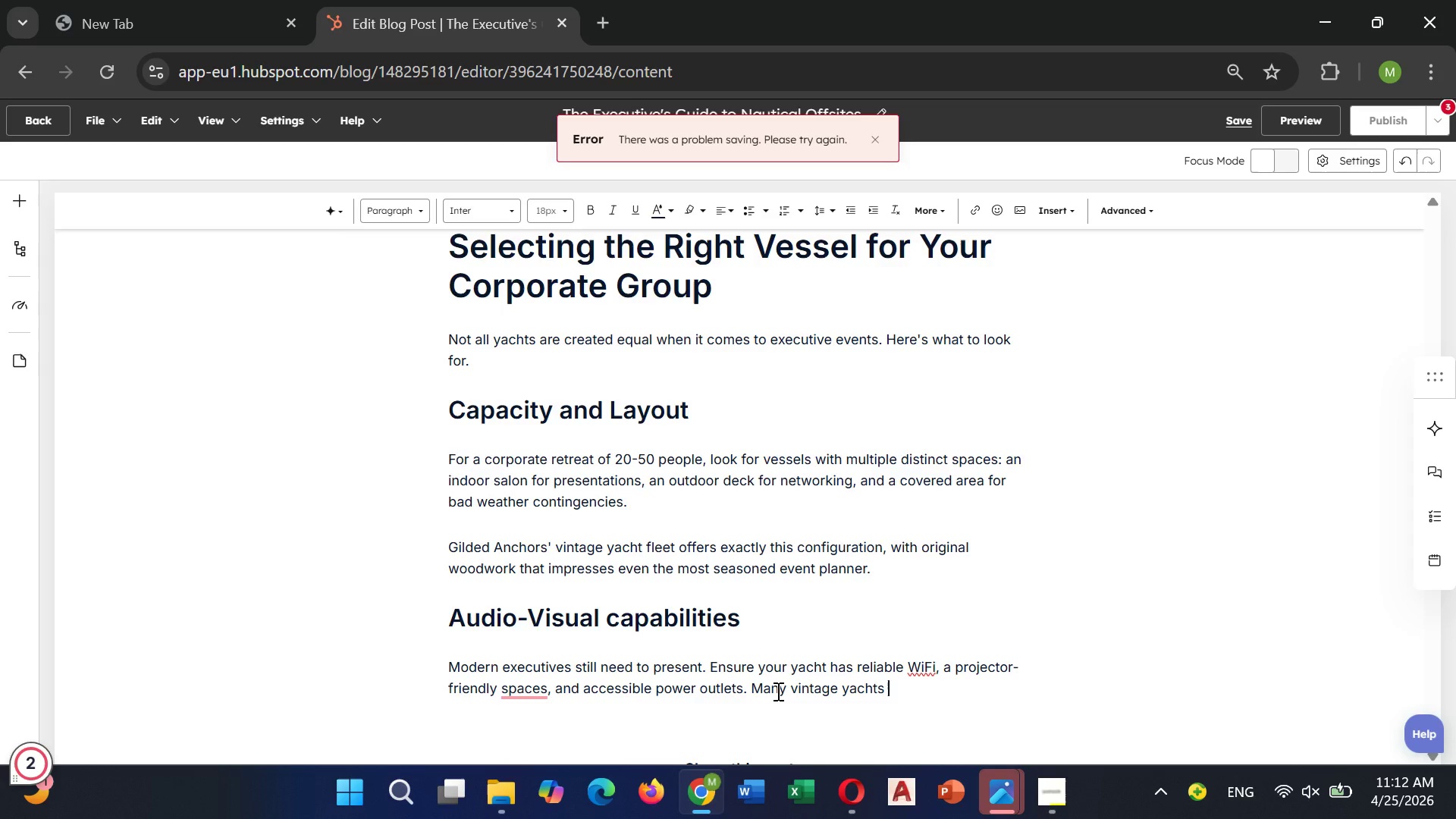 
wait(5.59)
 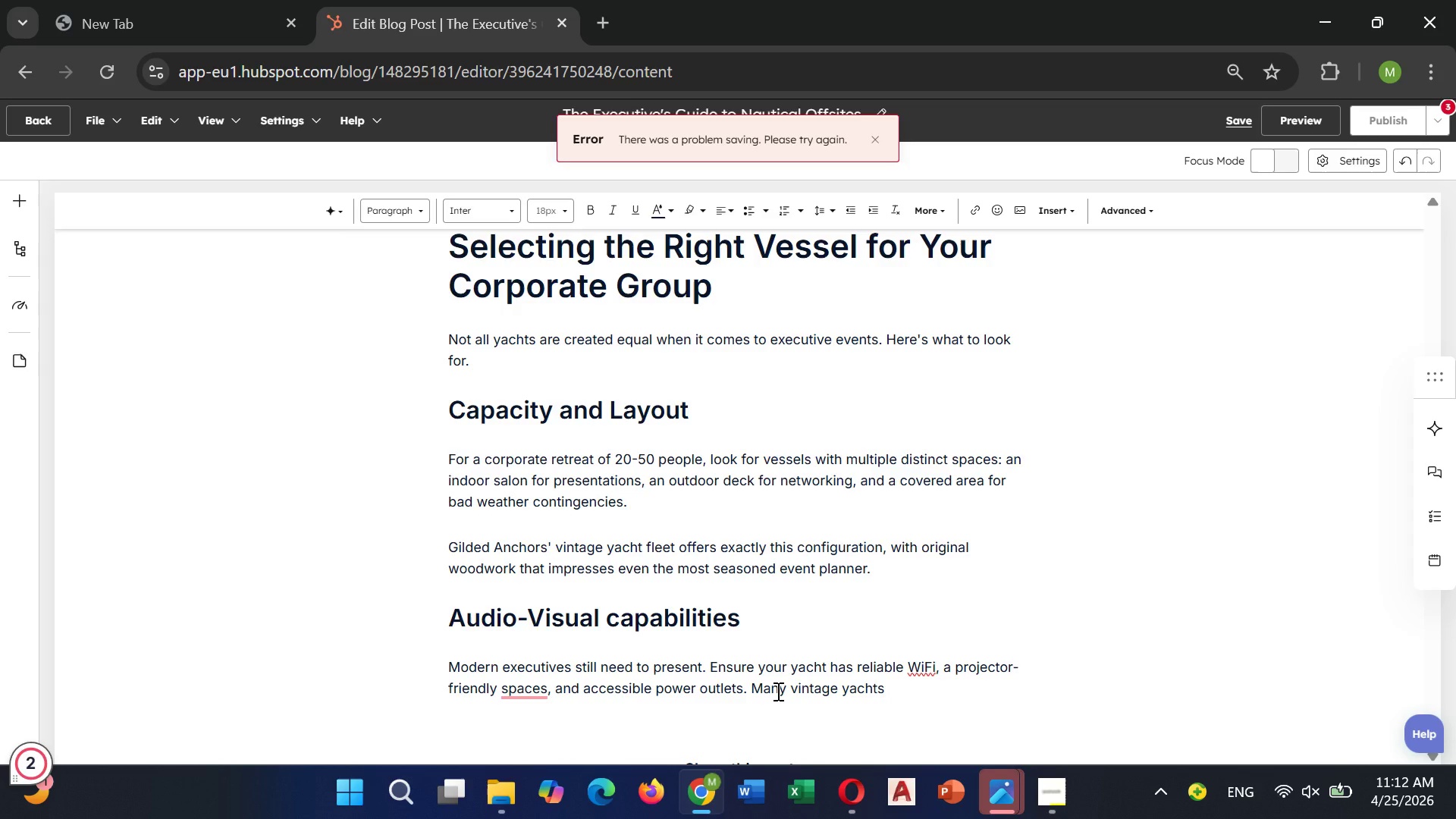 
type(hab)
key(Backspace)
type(ve been retrofitted )
 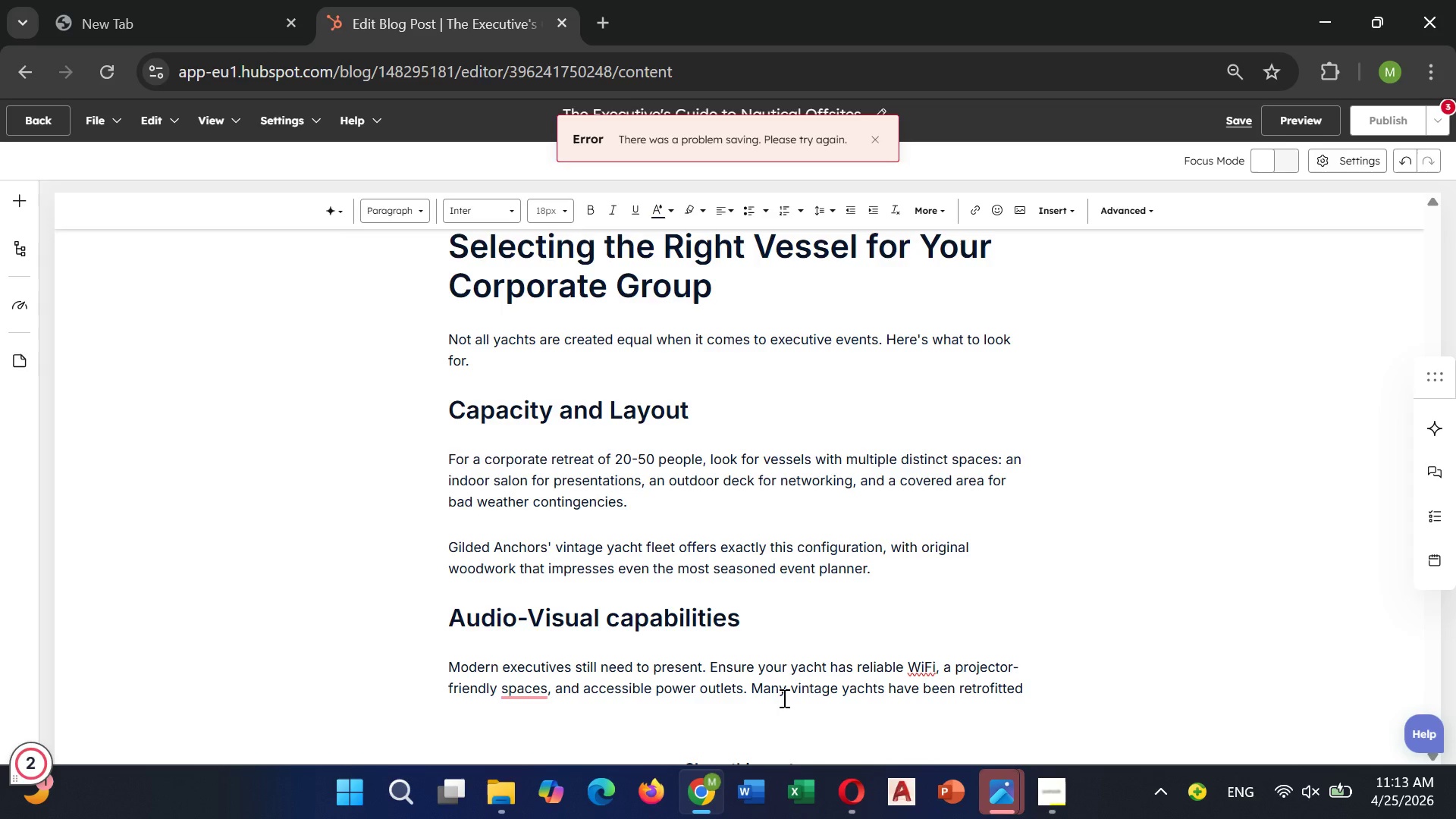 
type(with these )
 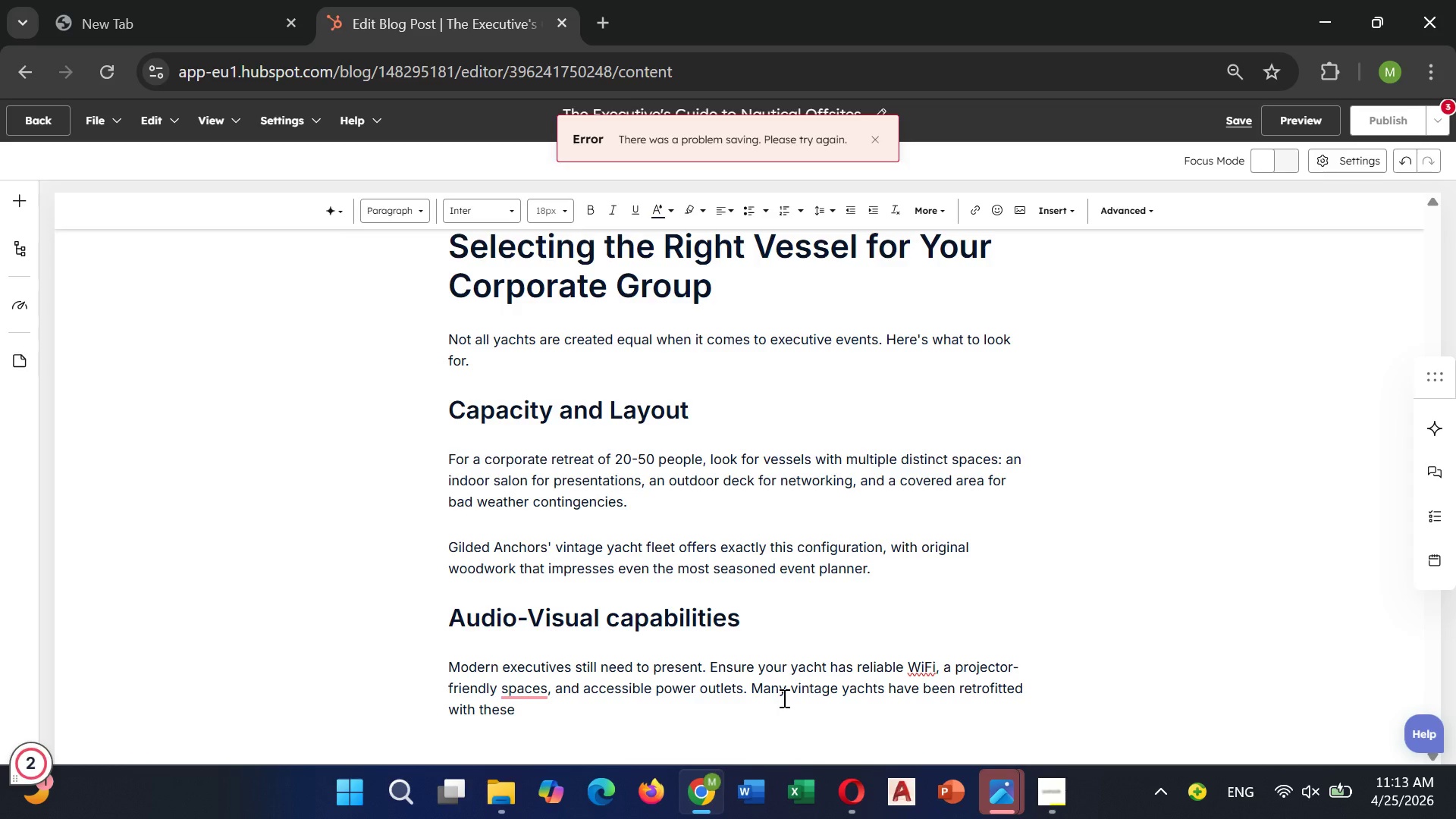 
type(ama)
key(Backspace)
type(enities )
 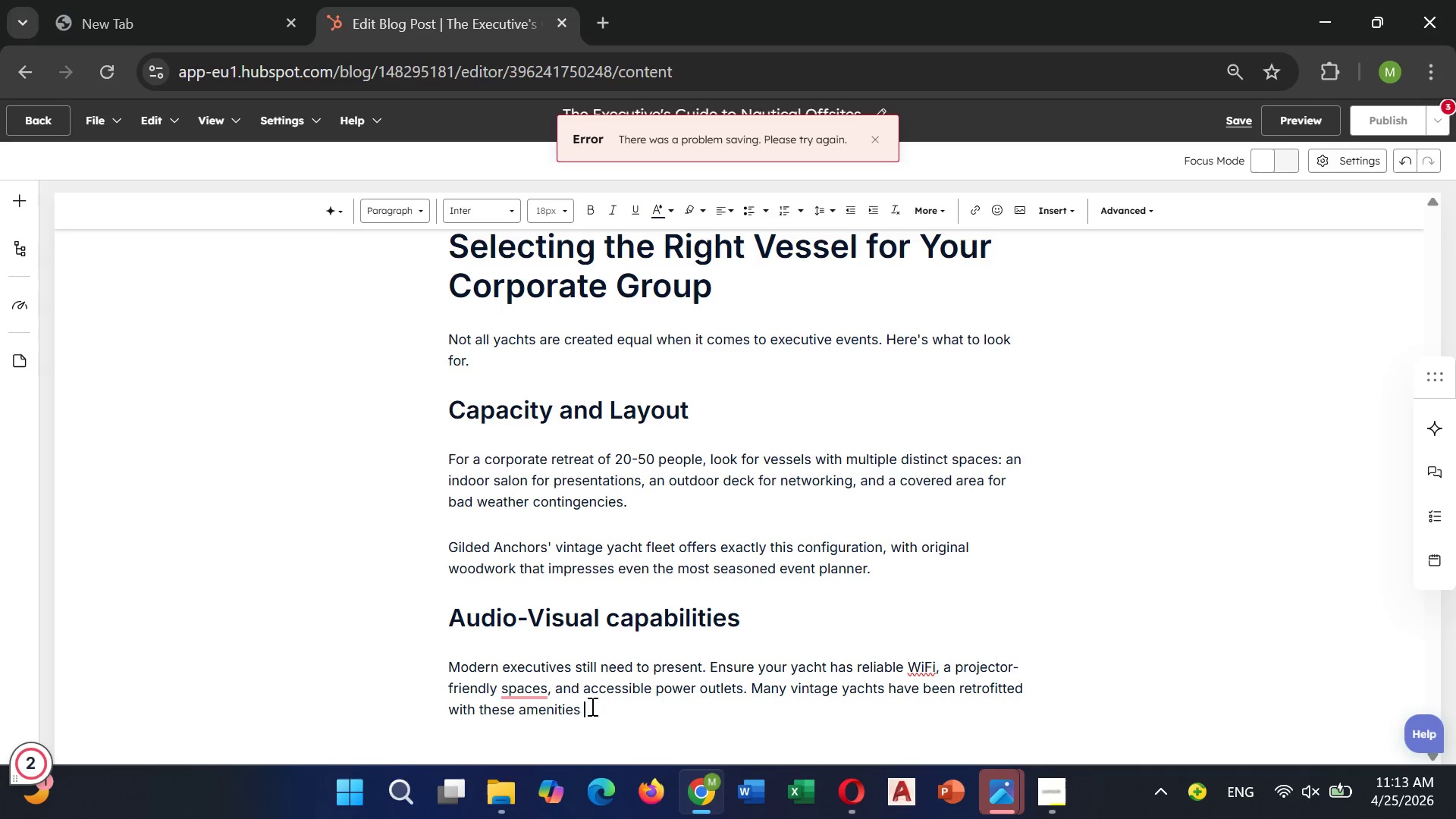 
wait(8.12)
 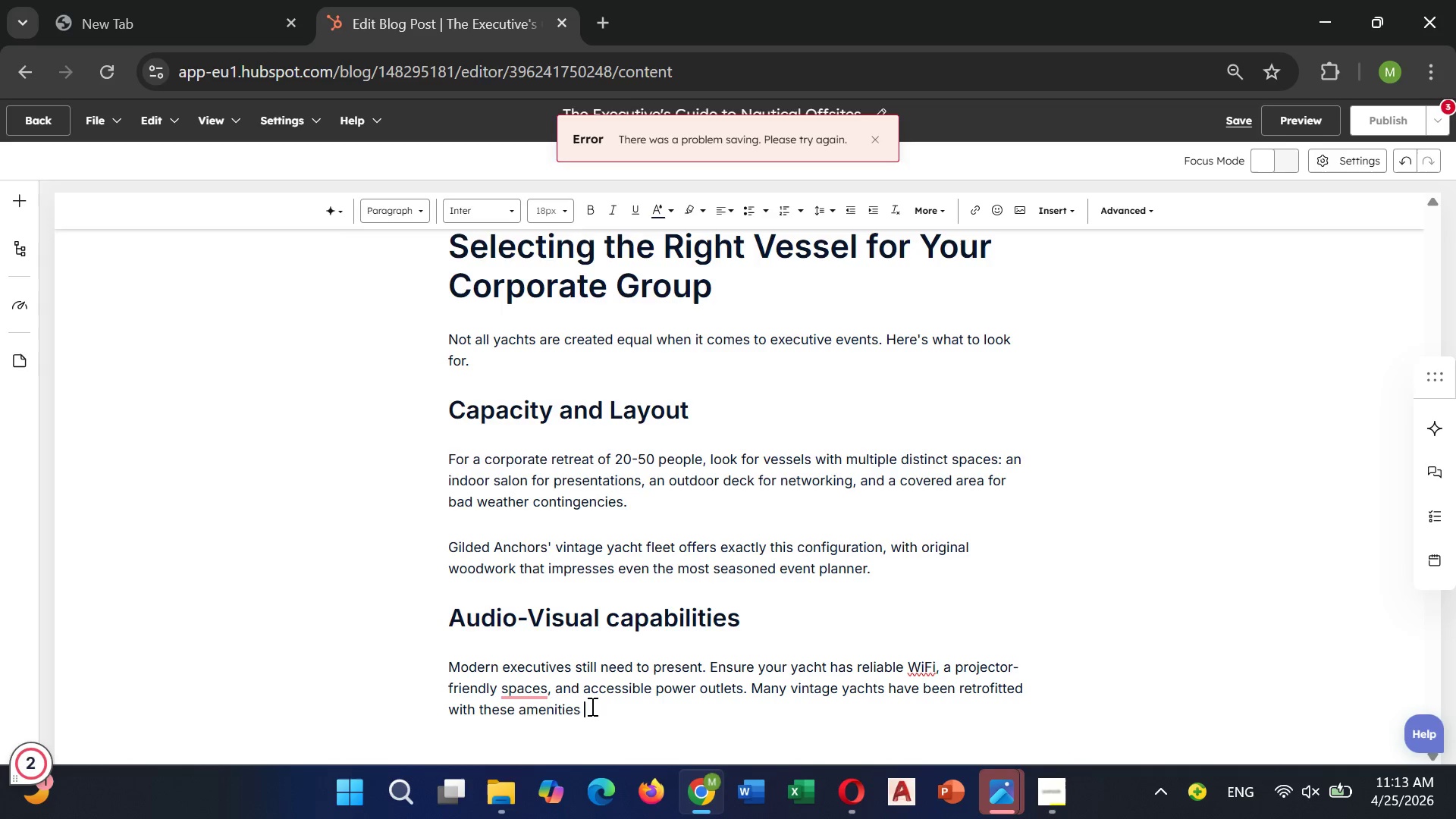 
type(while)
 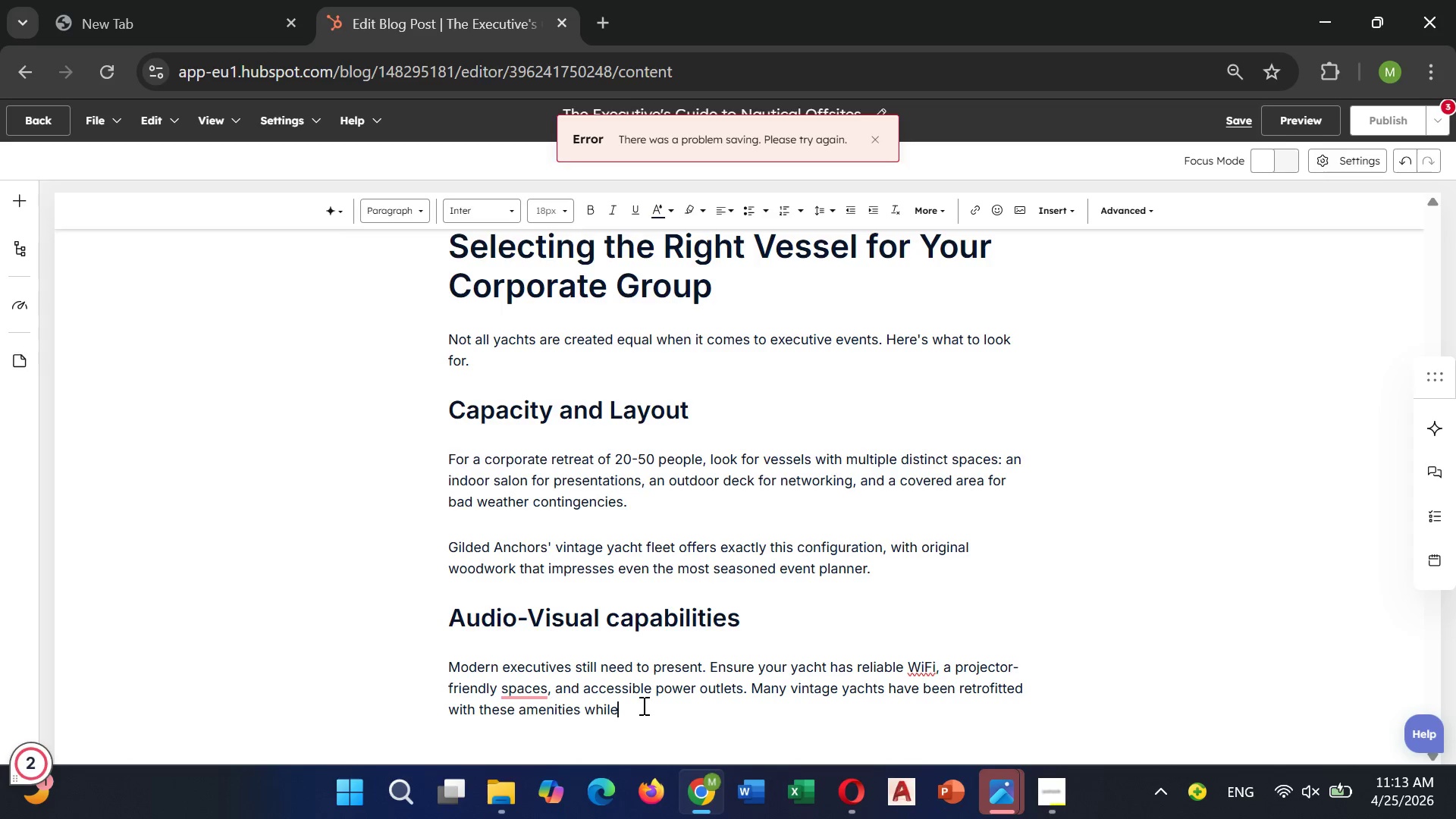 
type( prese)
 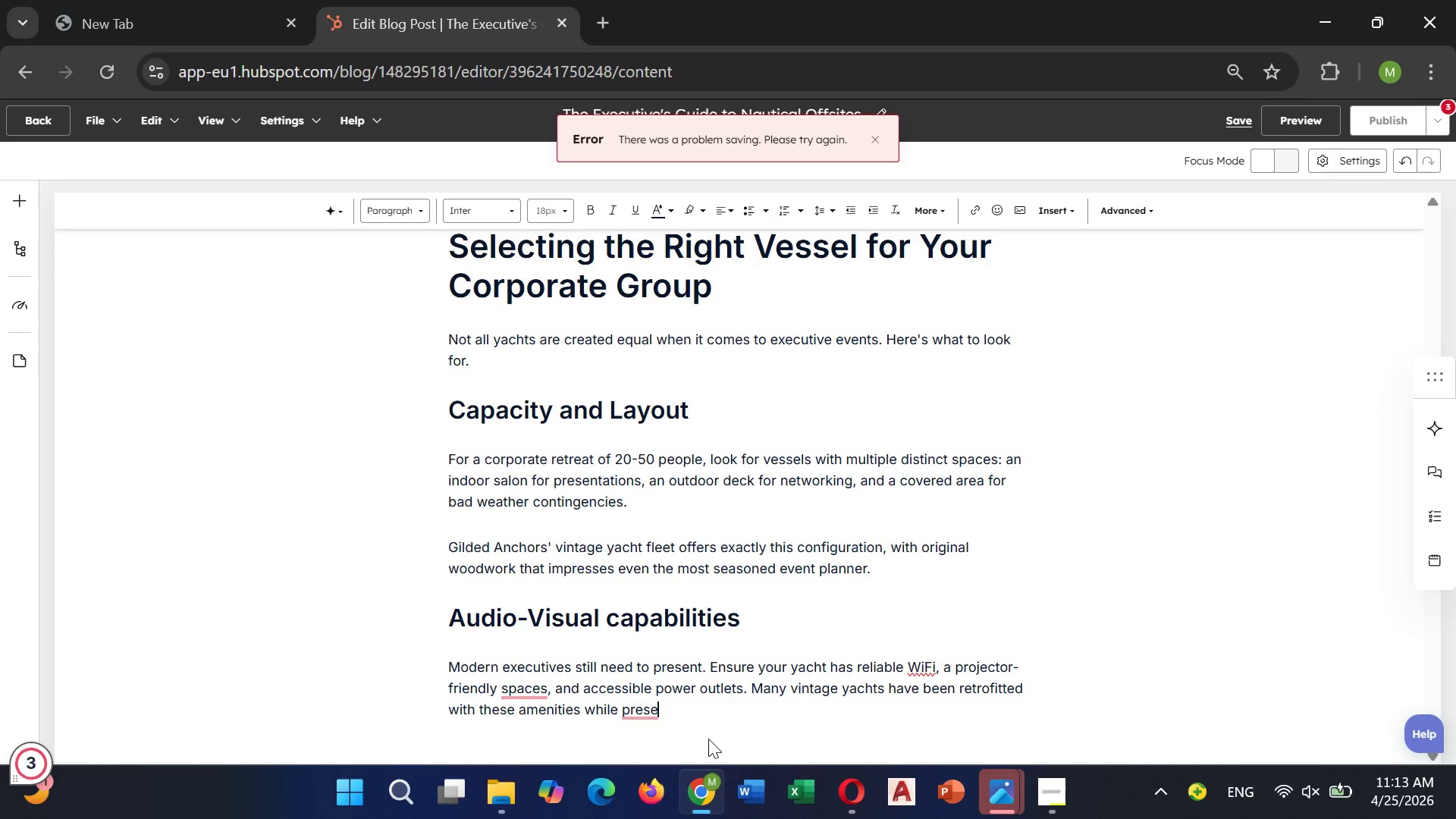 
type(rving their historic character.)
 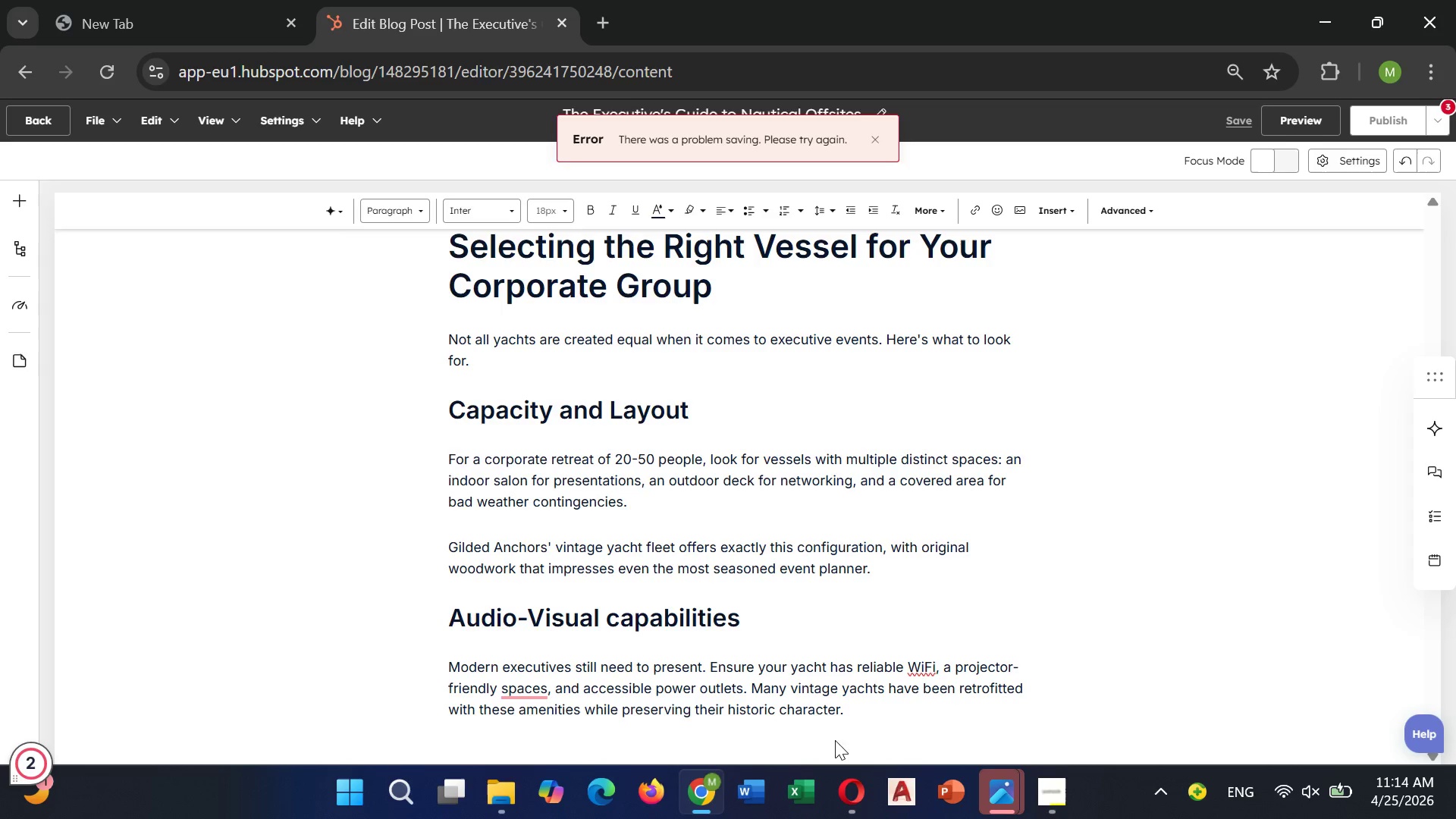 
wait(7.53)
 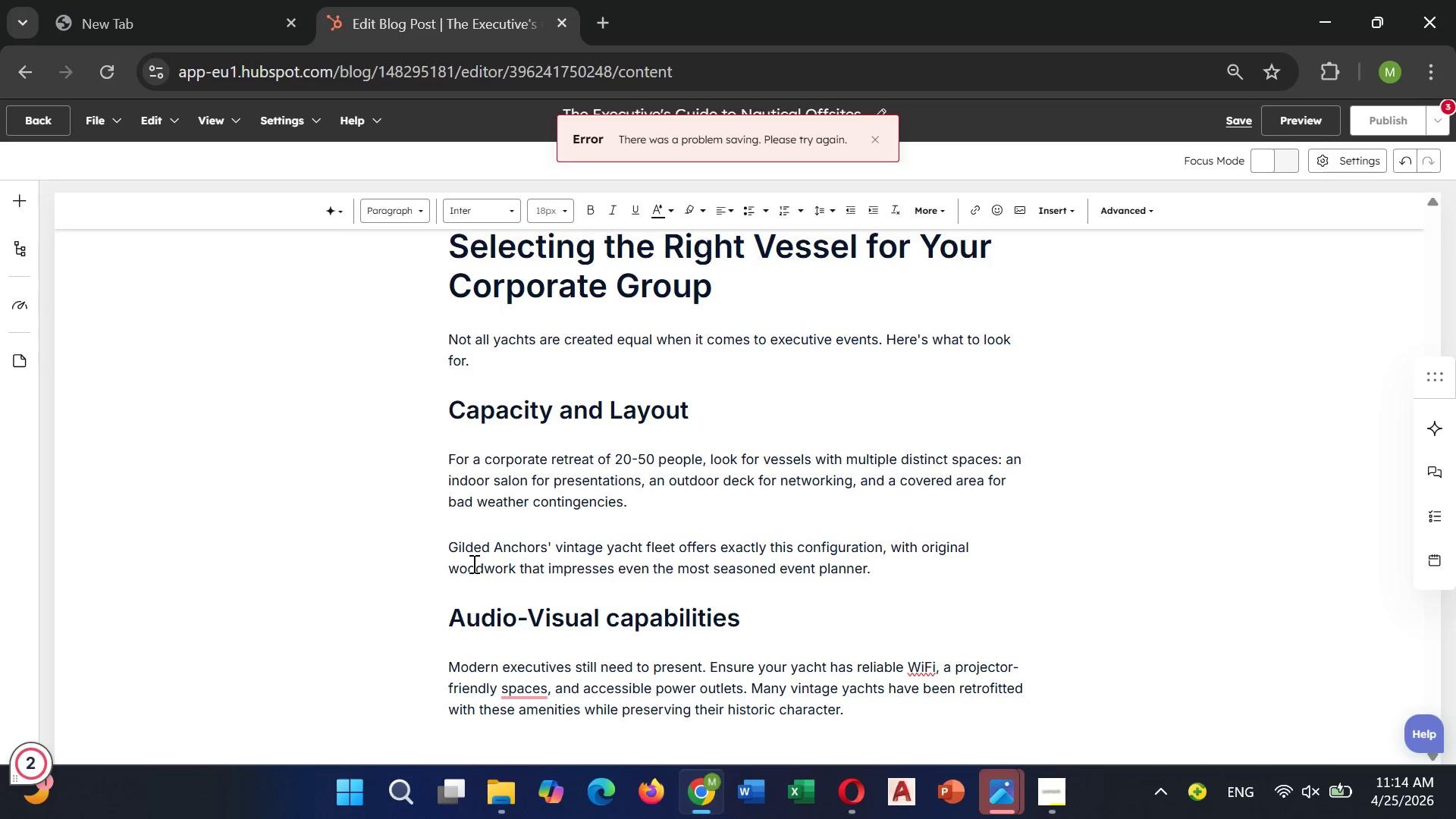 
key(Enter)
 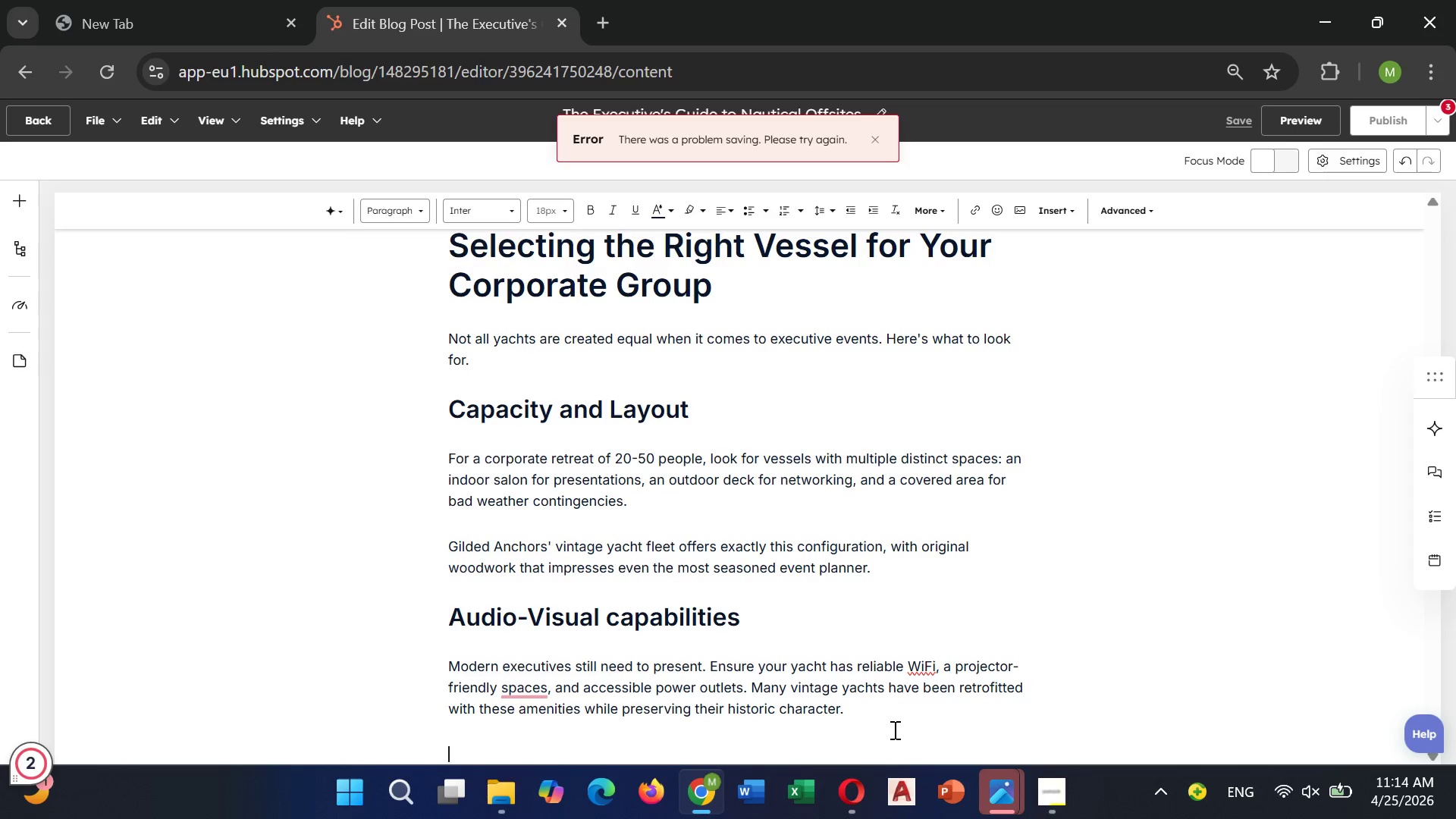 
type(catering)
 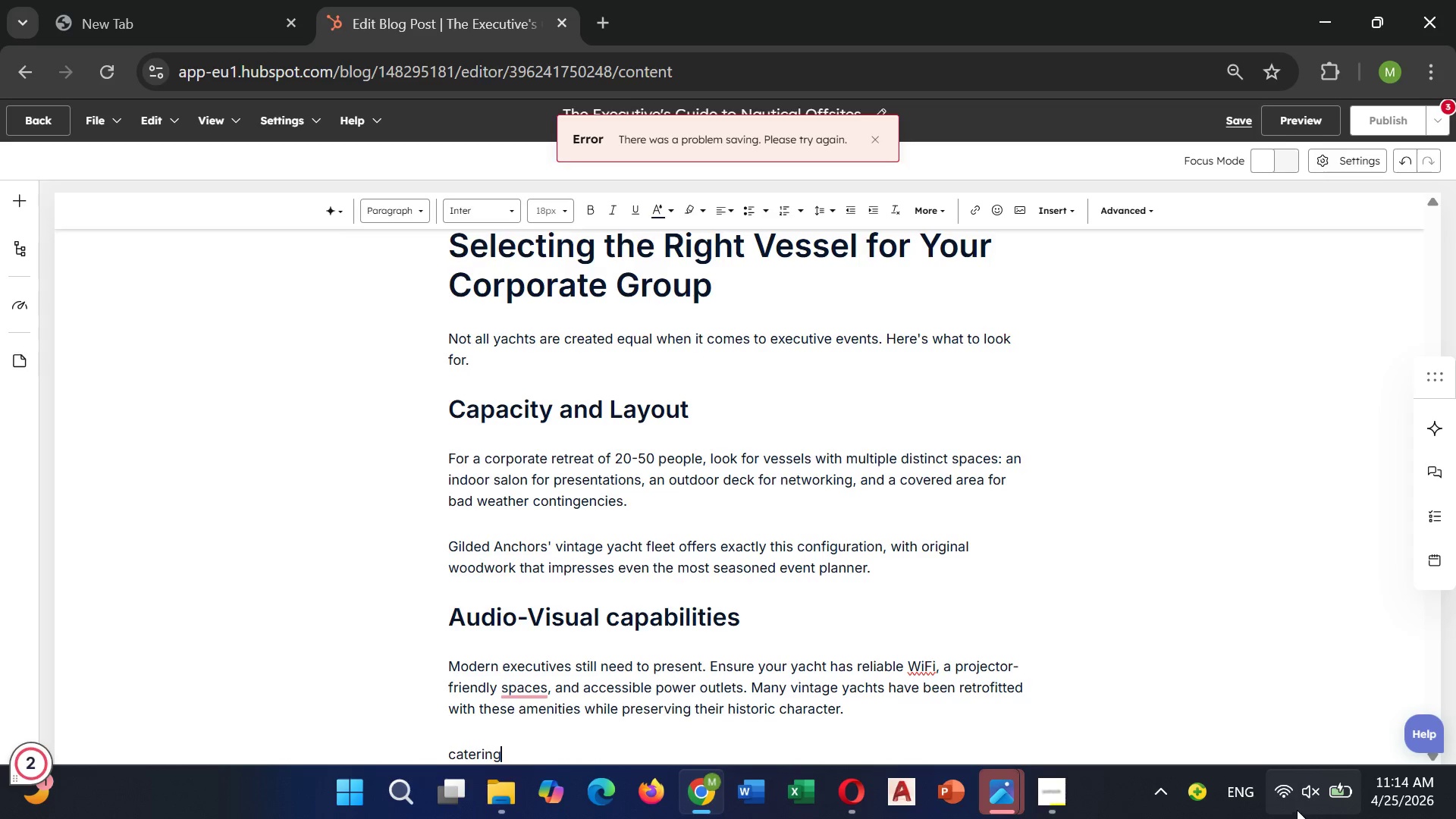 
left_click([1293, 803])
 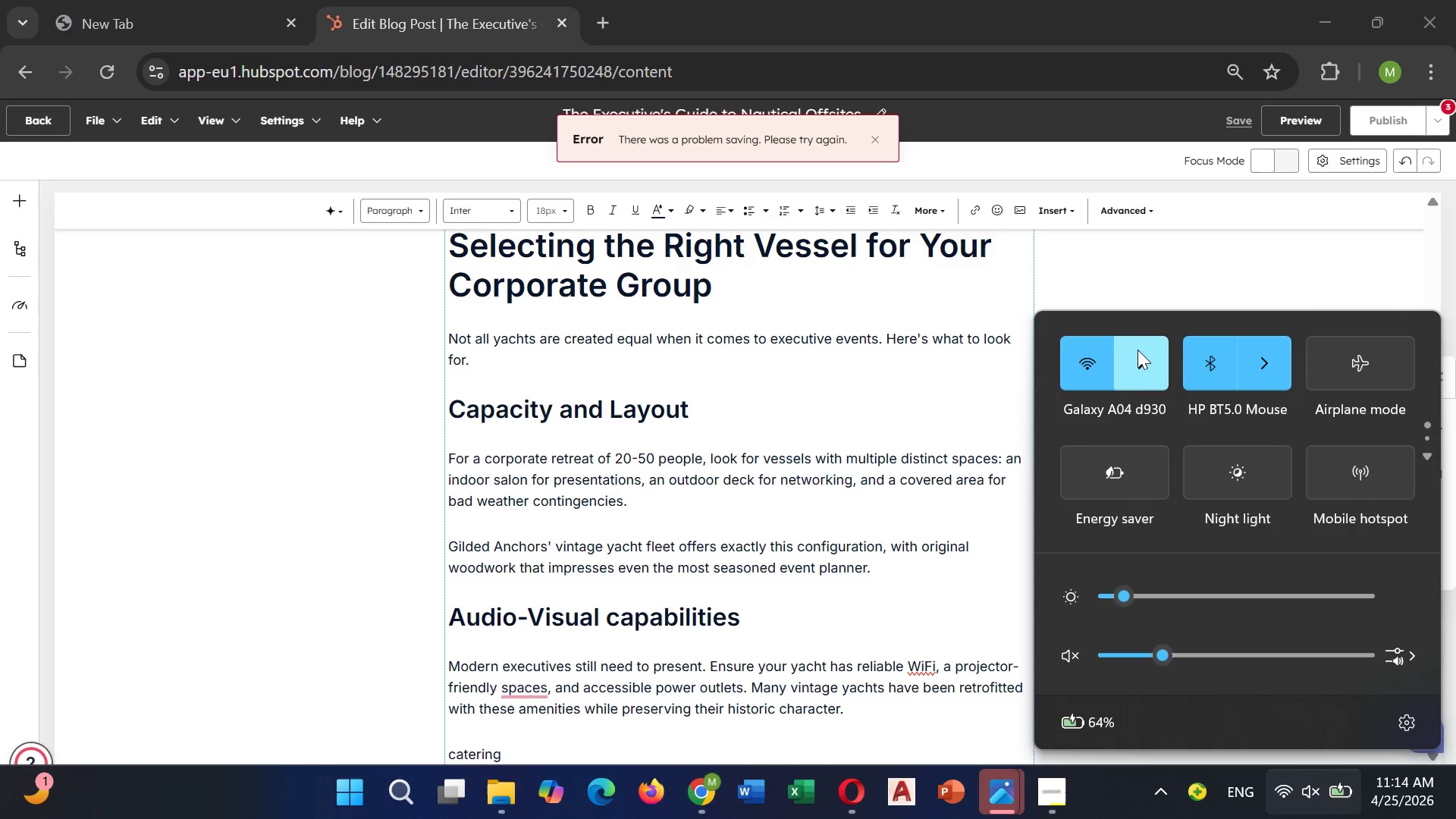 
left_click([1138, 350])
 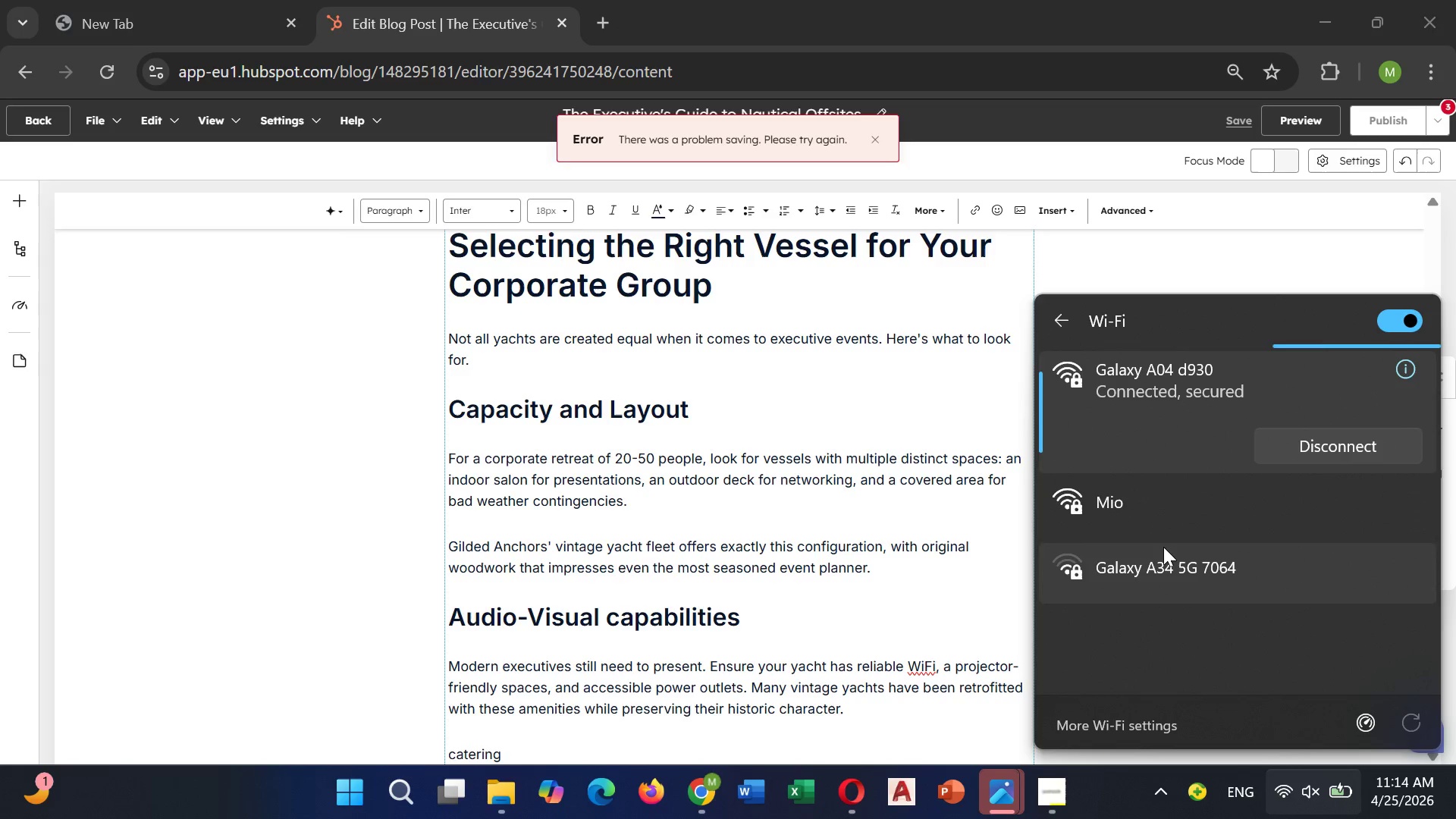 
scroll: coordinate [1163, 547], scroll_direction: down, amount: 2.0
 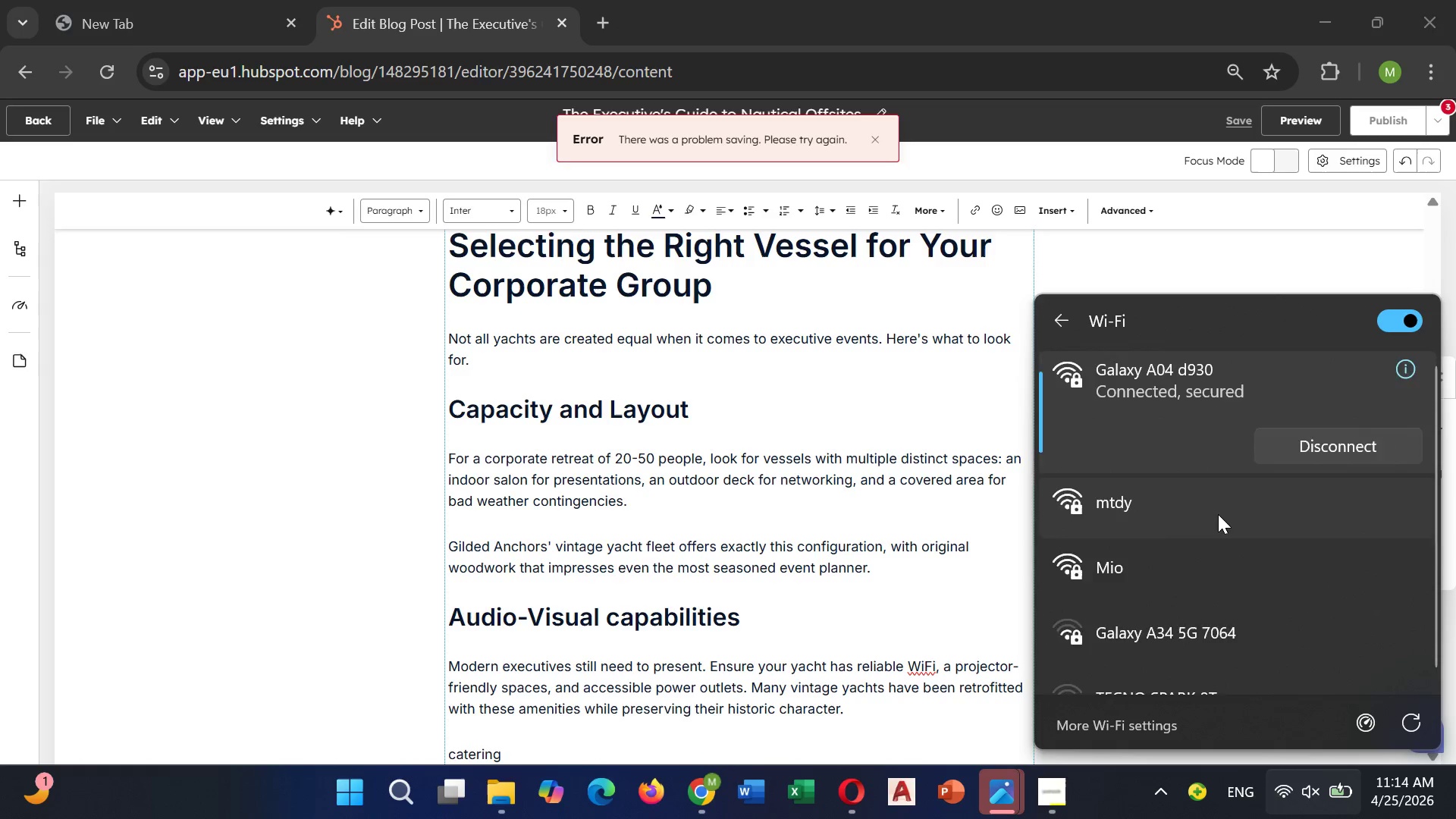 
left_click([1218, 514])
 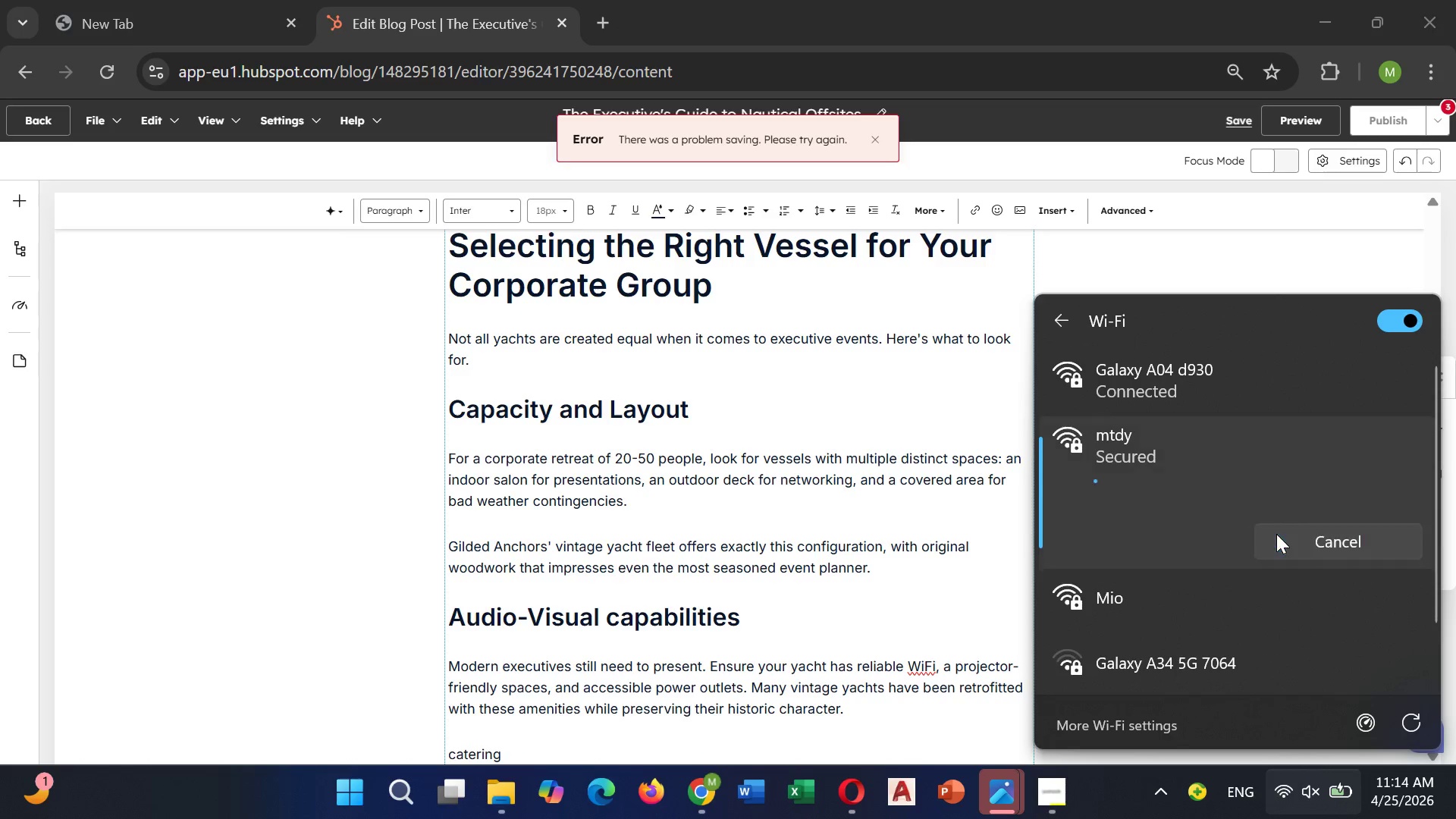 
left_click([1276, 534])
 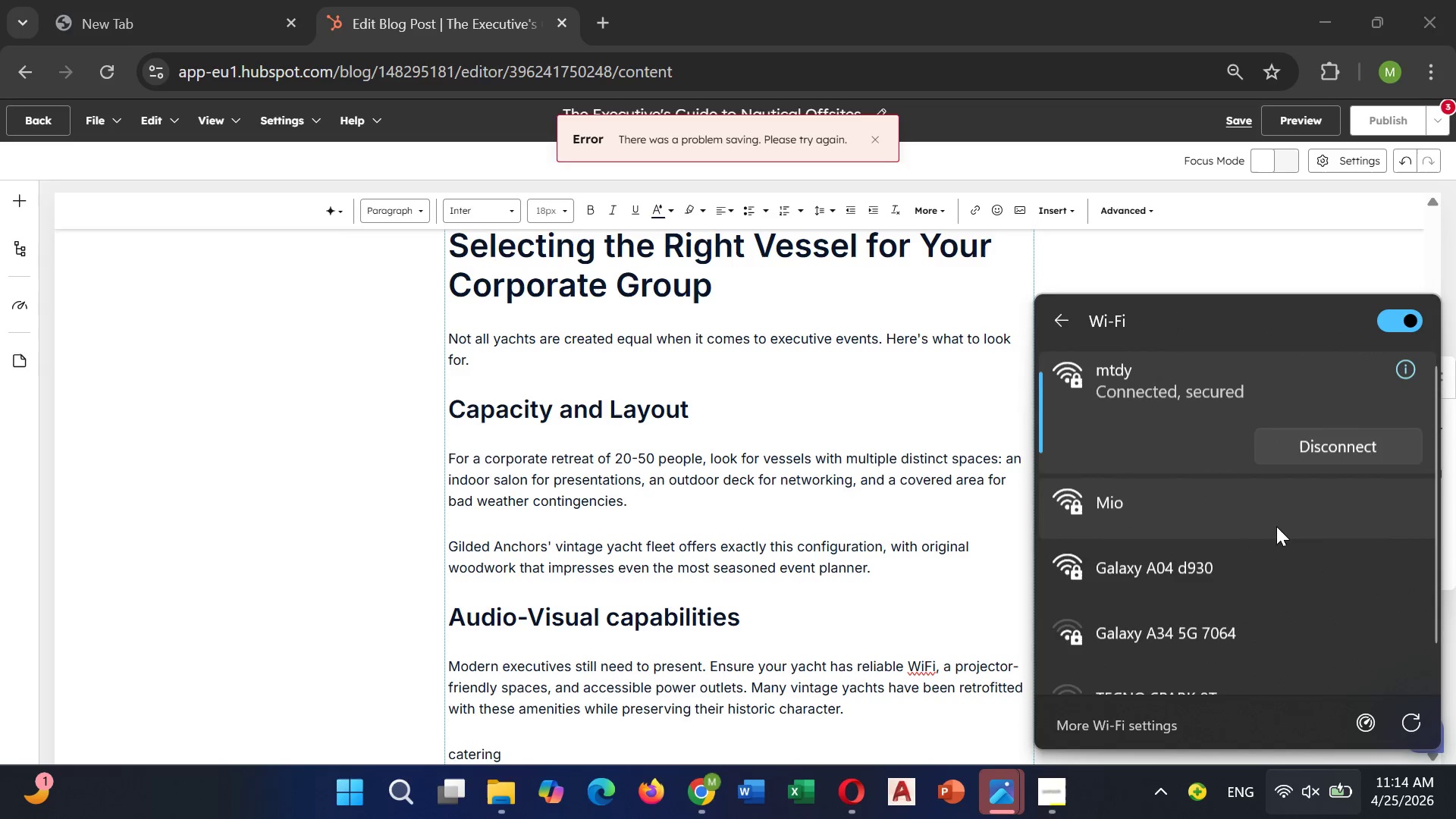 
wait(5.36)
 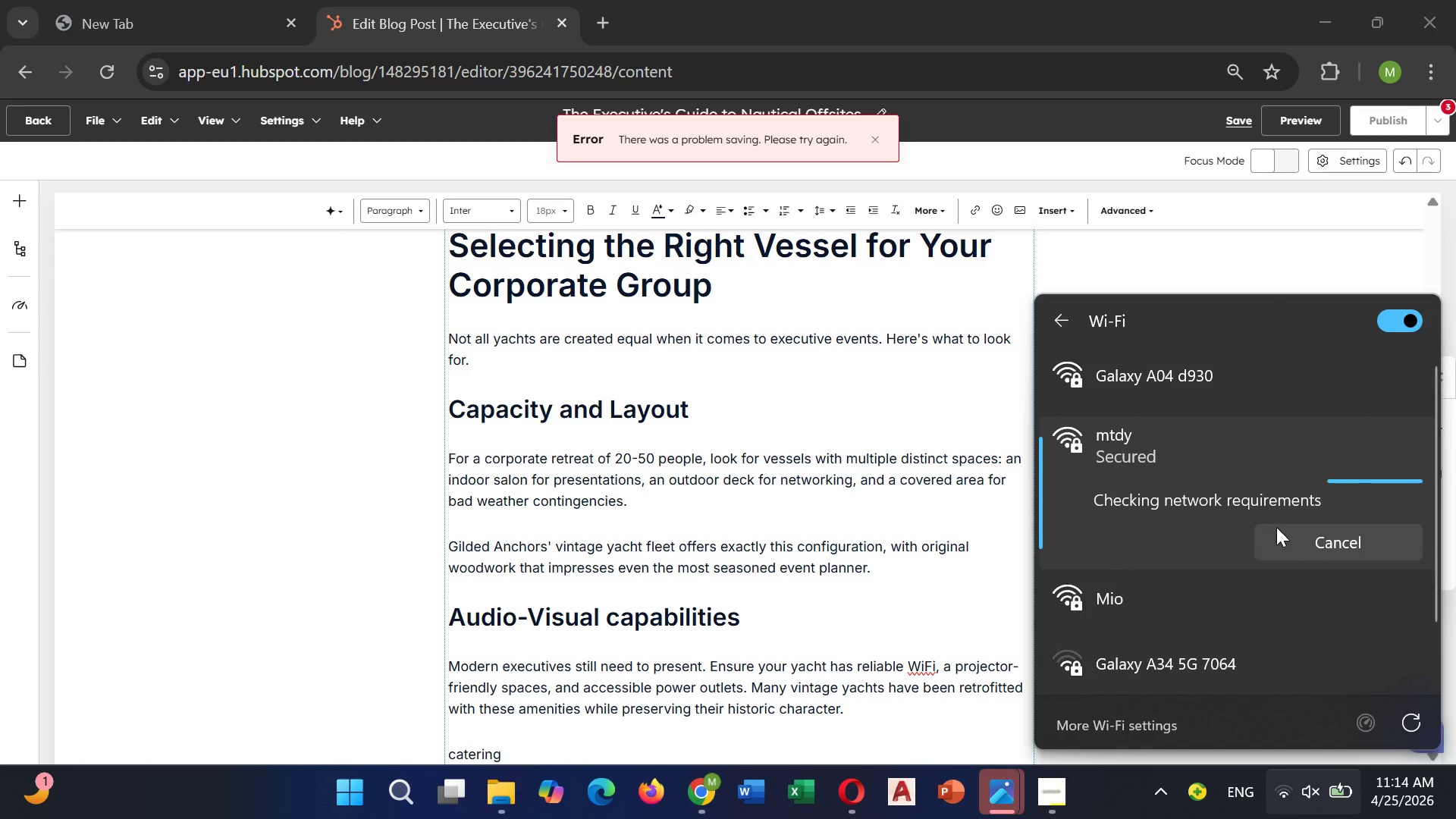 
left_click([977, 603])
 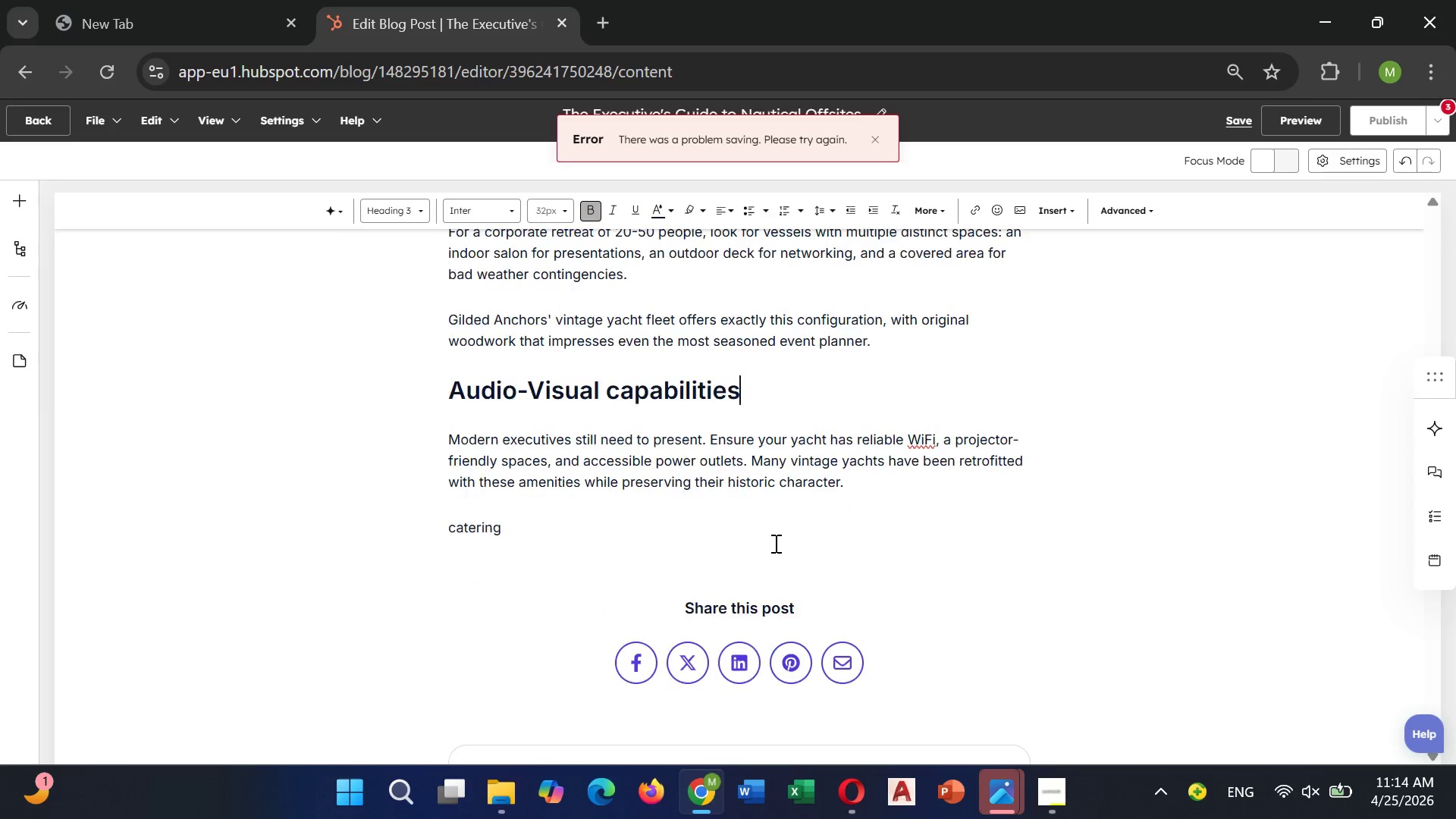 
scroll: coordinate [774, 543], scroll_direction: down, amount: 2.0
 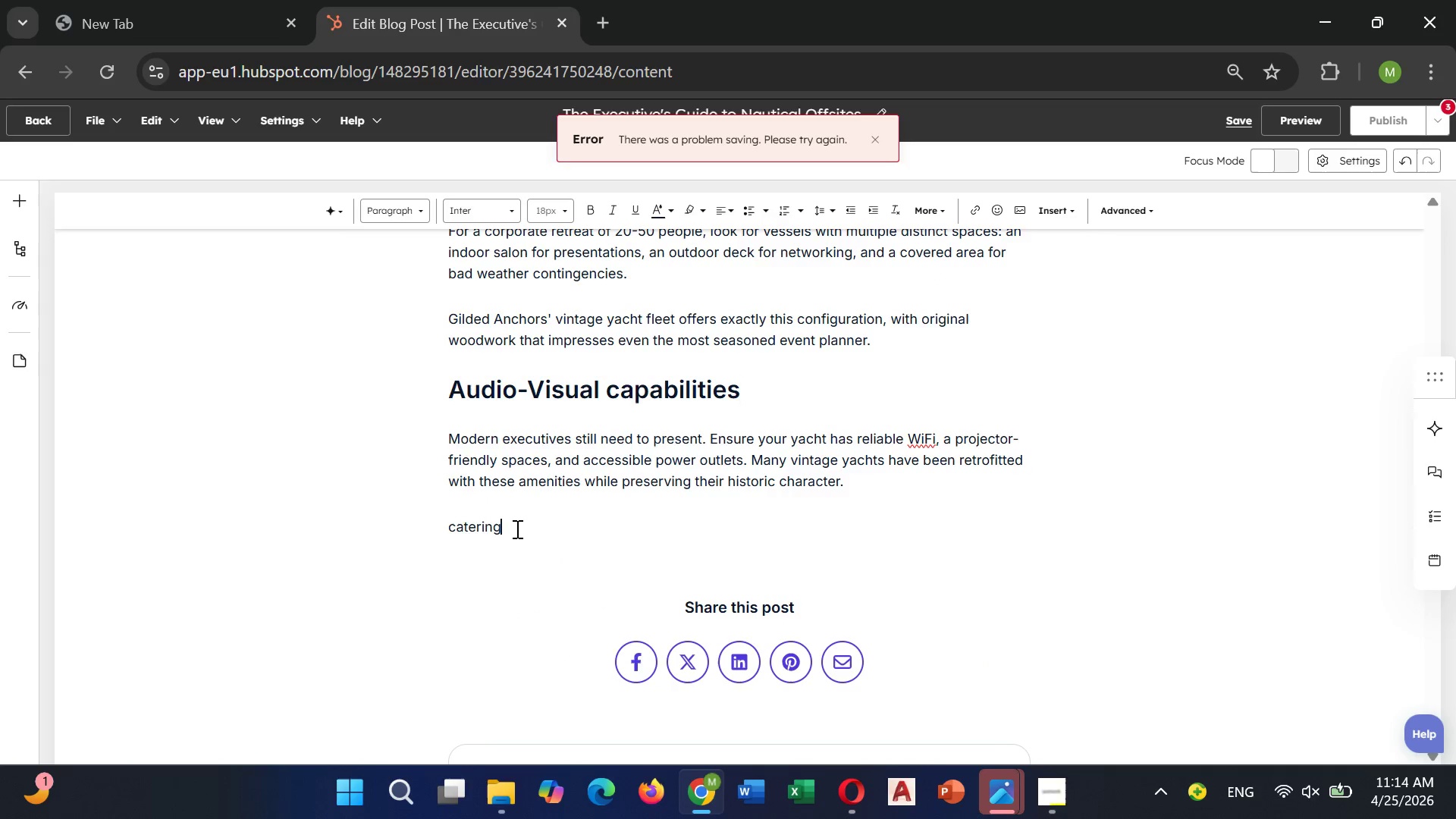 
left_click([516, 529])
 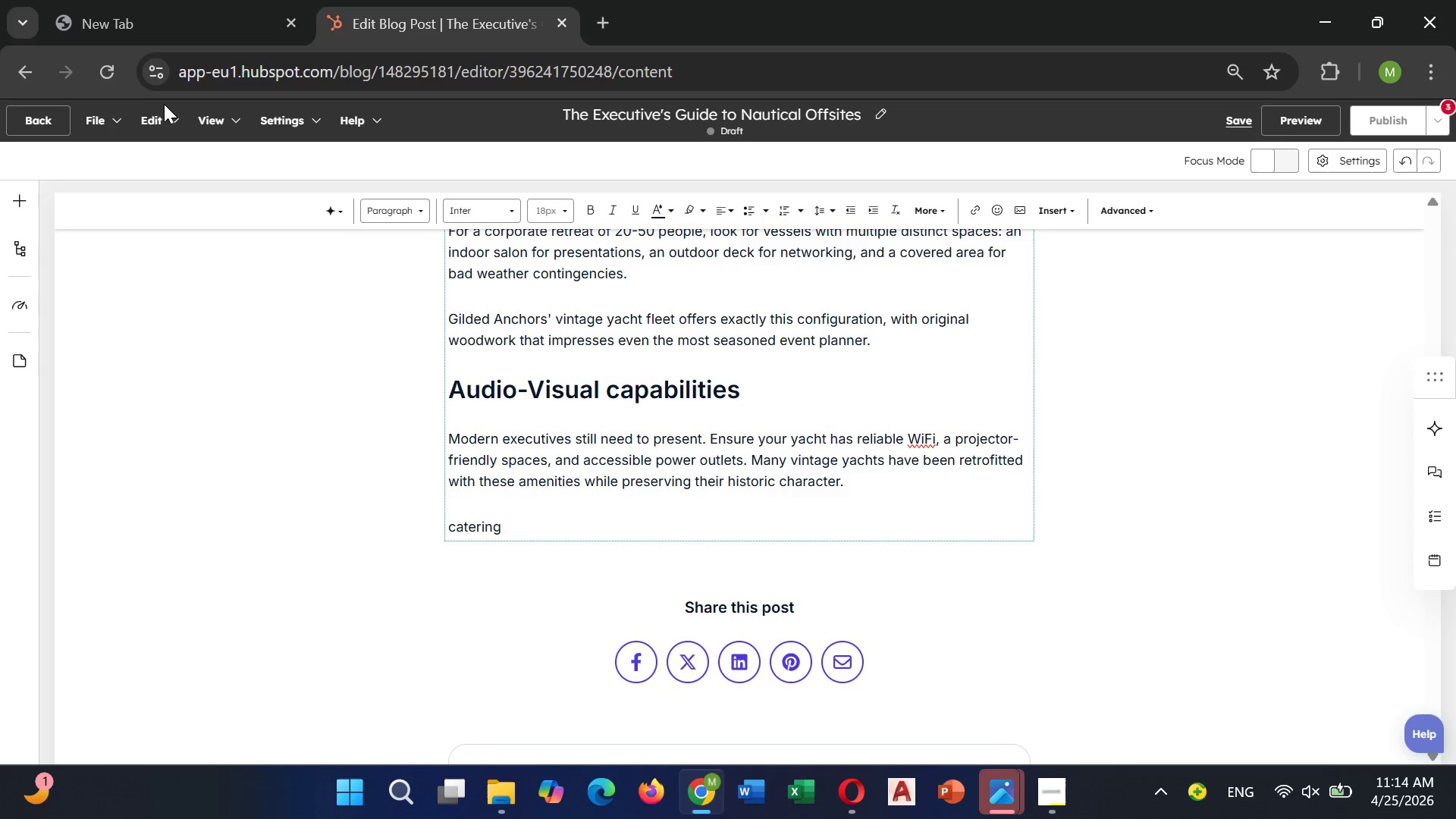 
wait(5.27)
 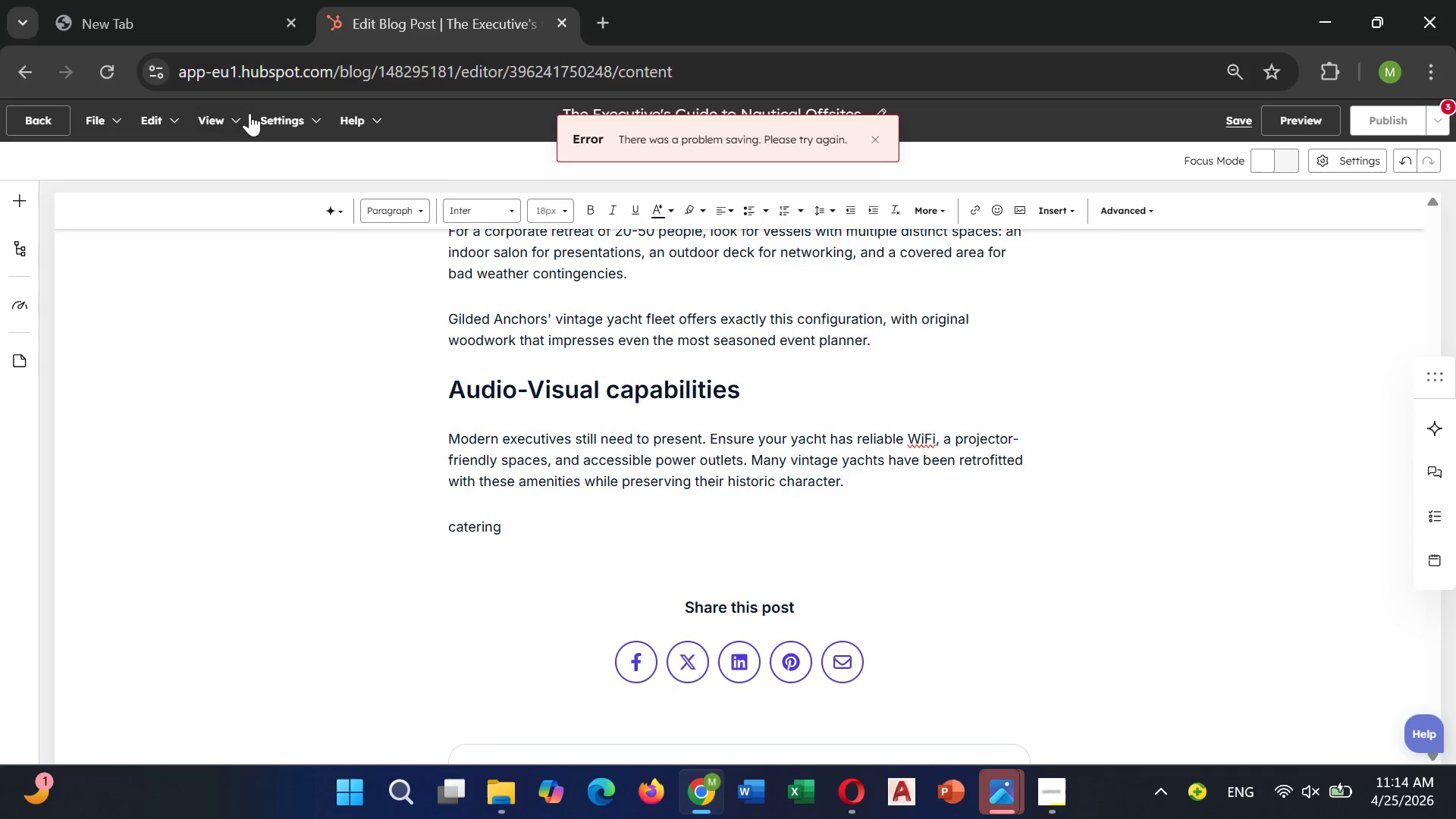 
mouse_move([139, 128])
 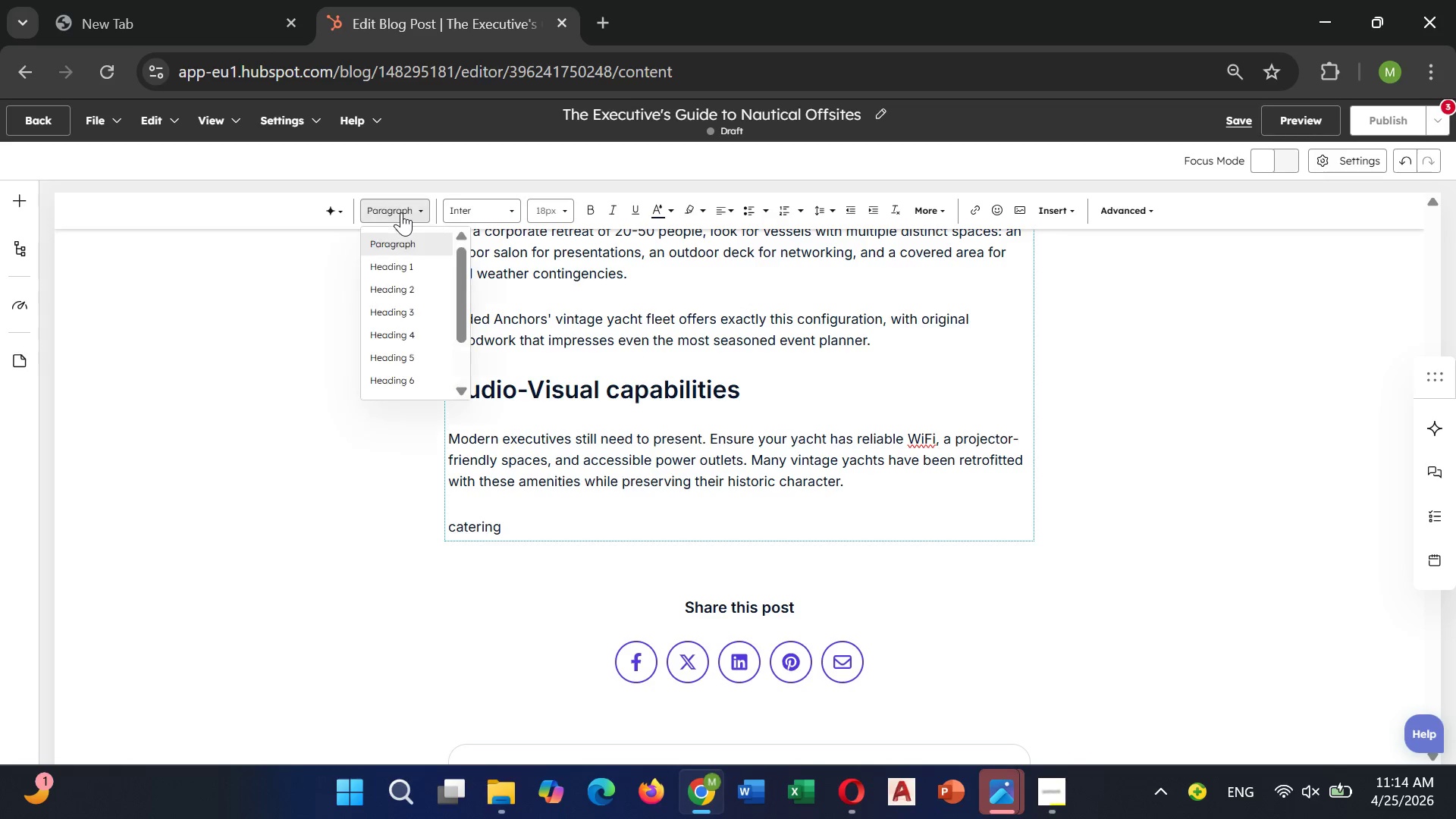 
left_click([401, 212])
 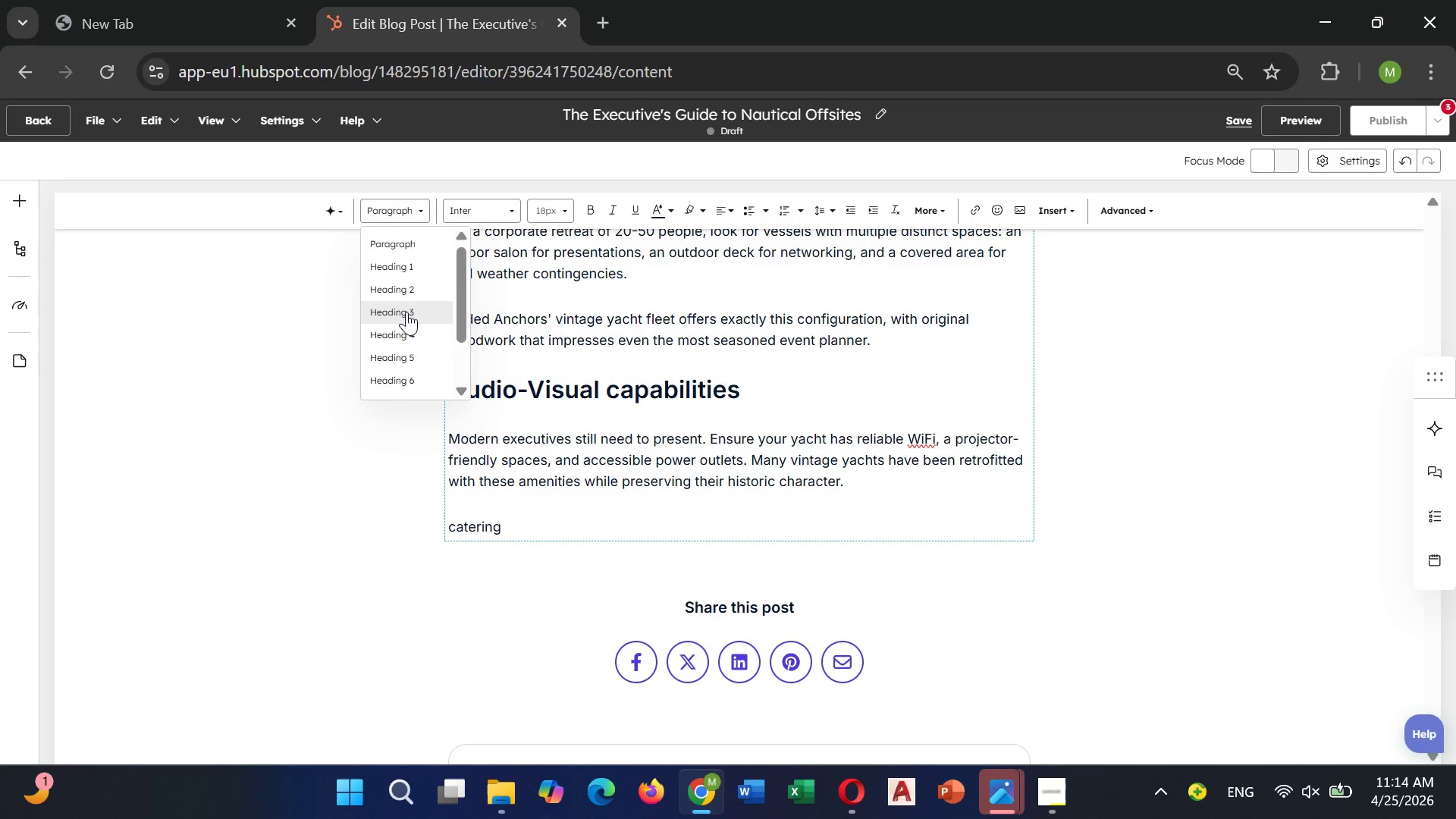 
left_click([406, 312])
 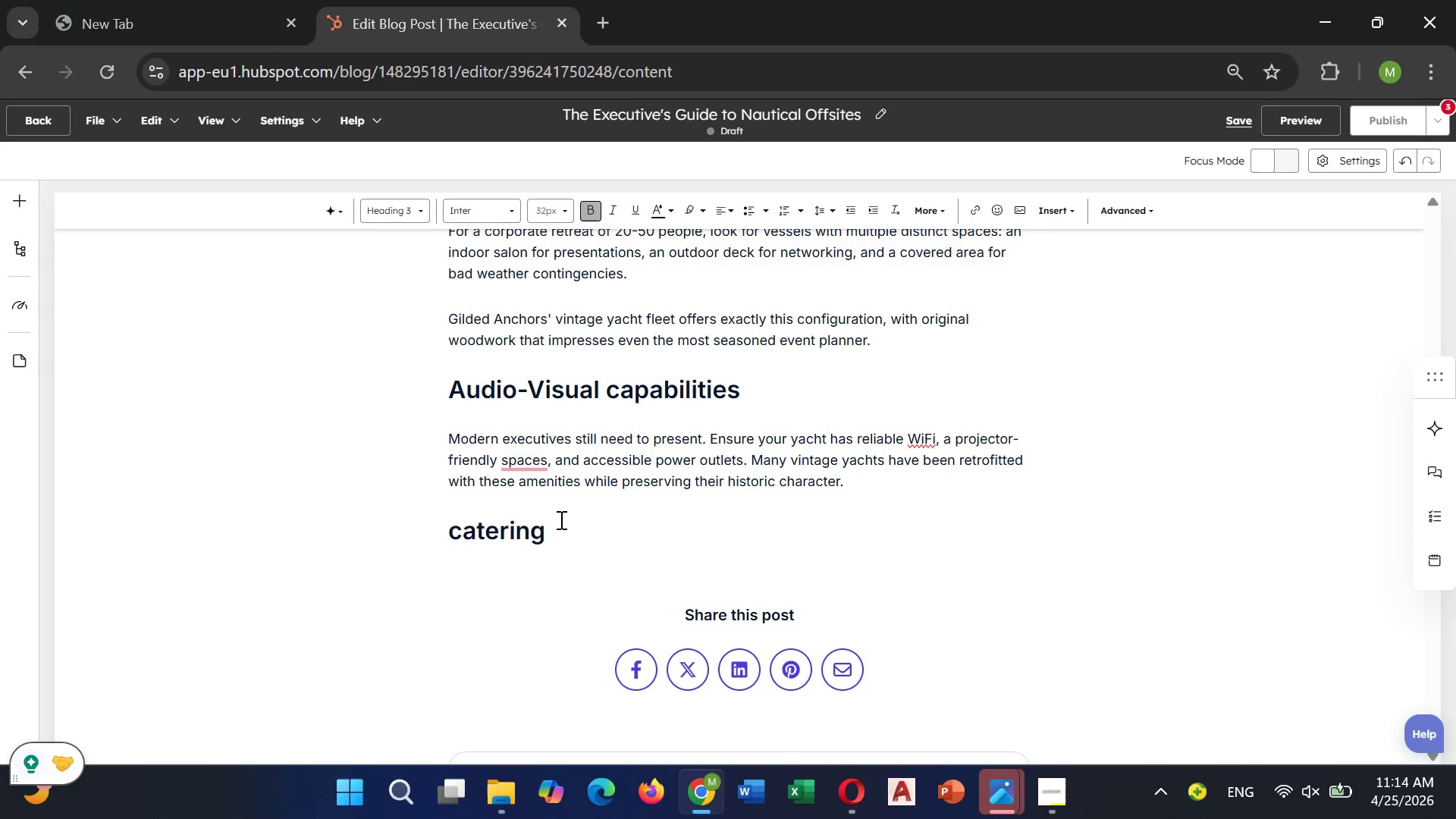 
left_click([560, 519])
 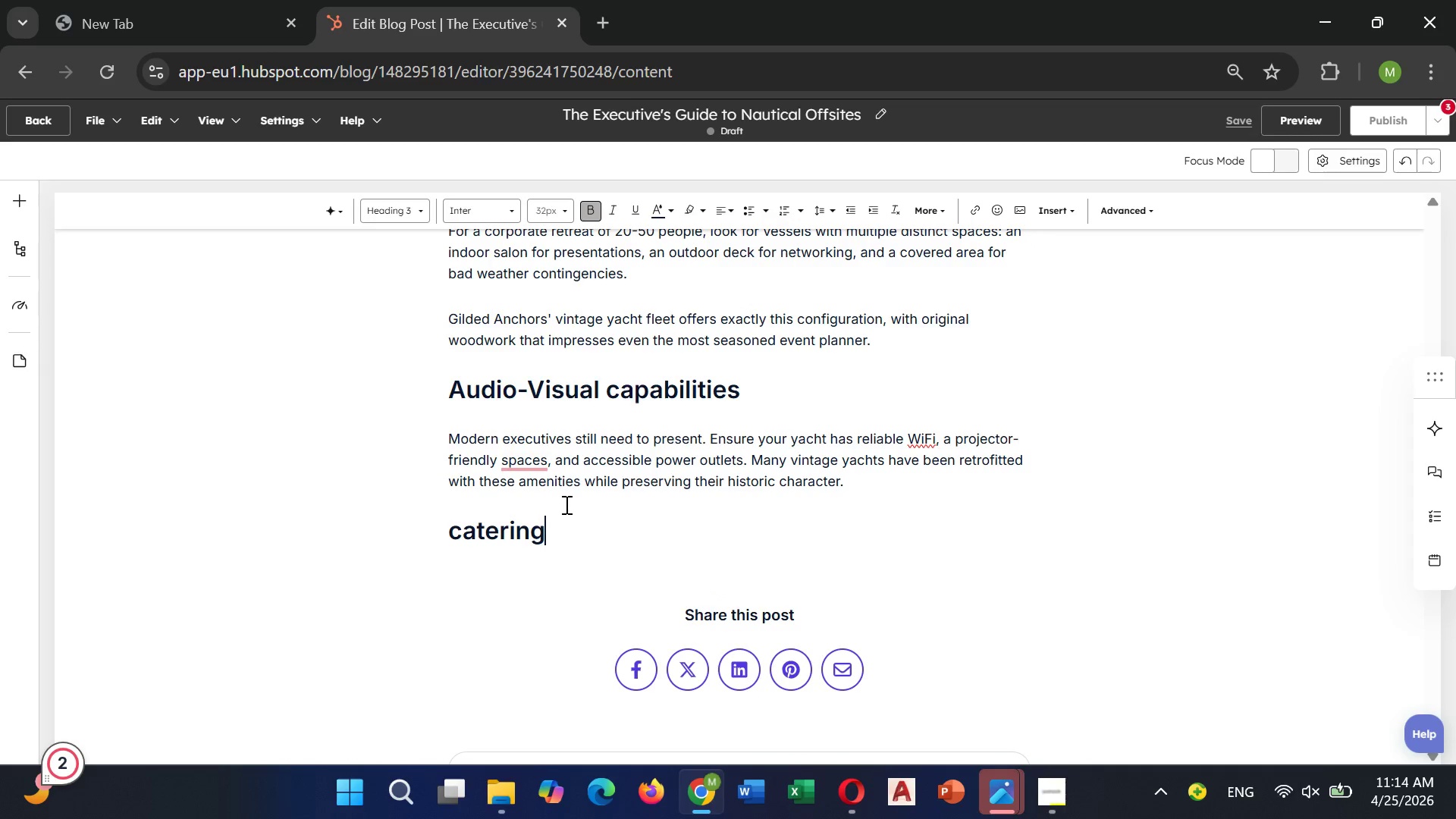 
type( and Se)
 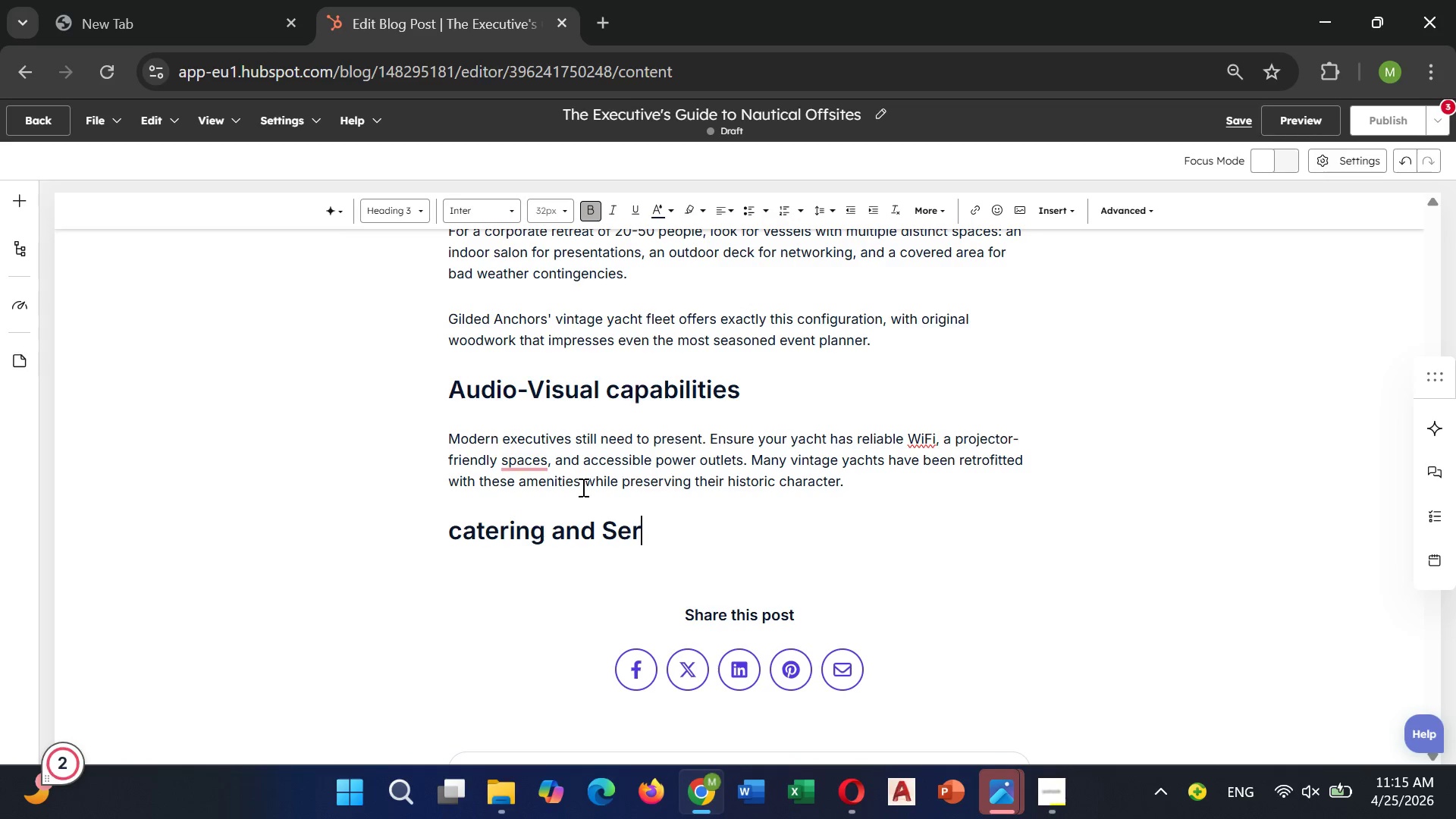 
type(rvices)
 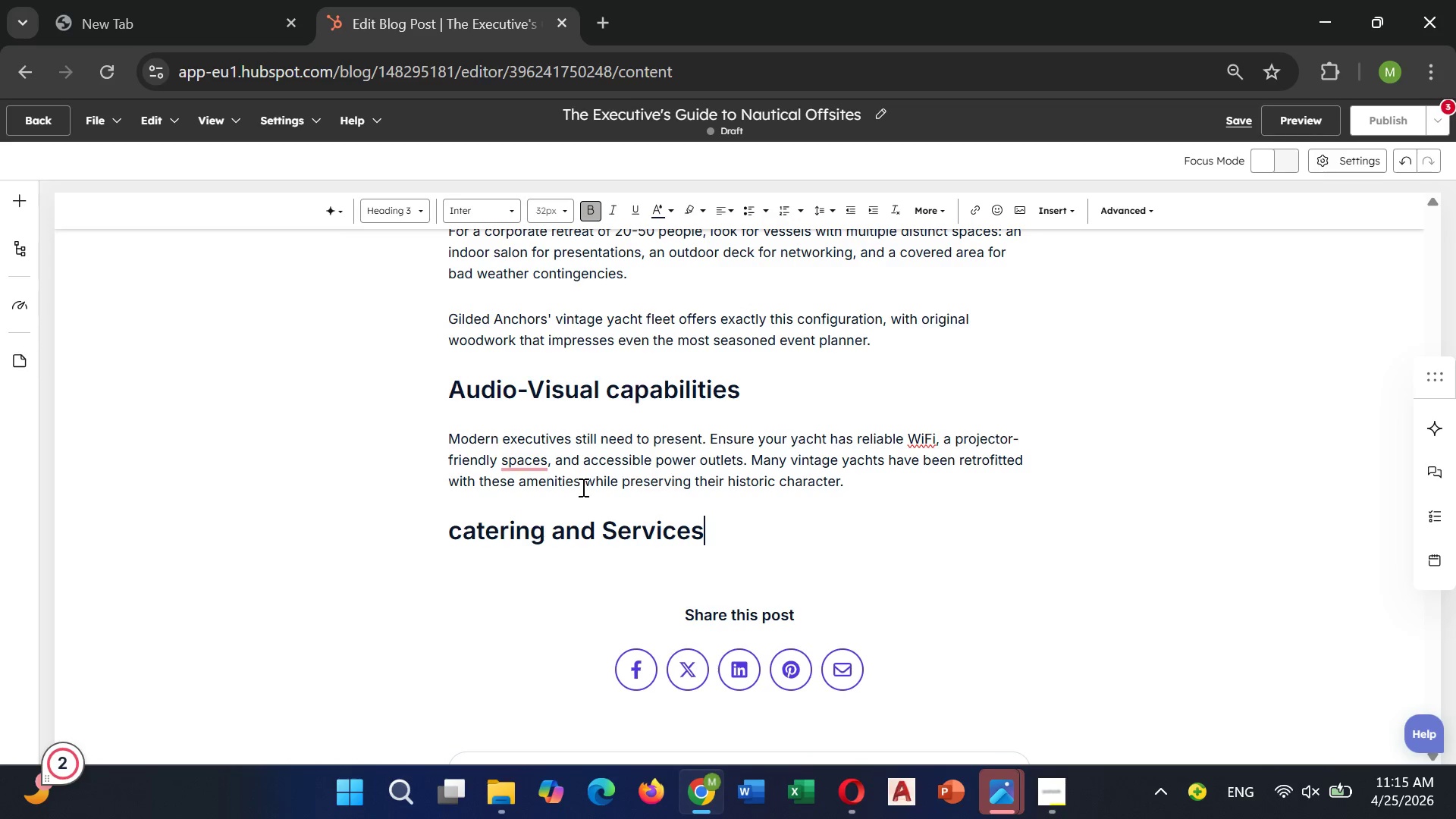 
key(Enter)
 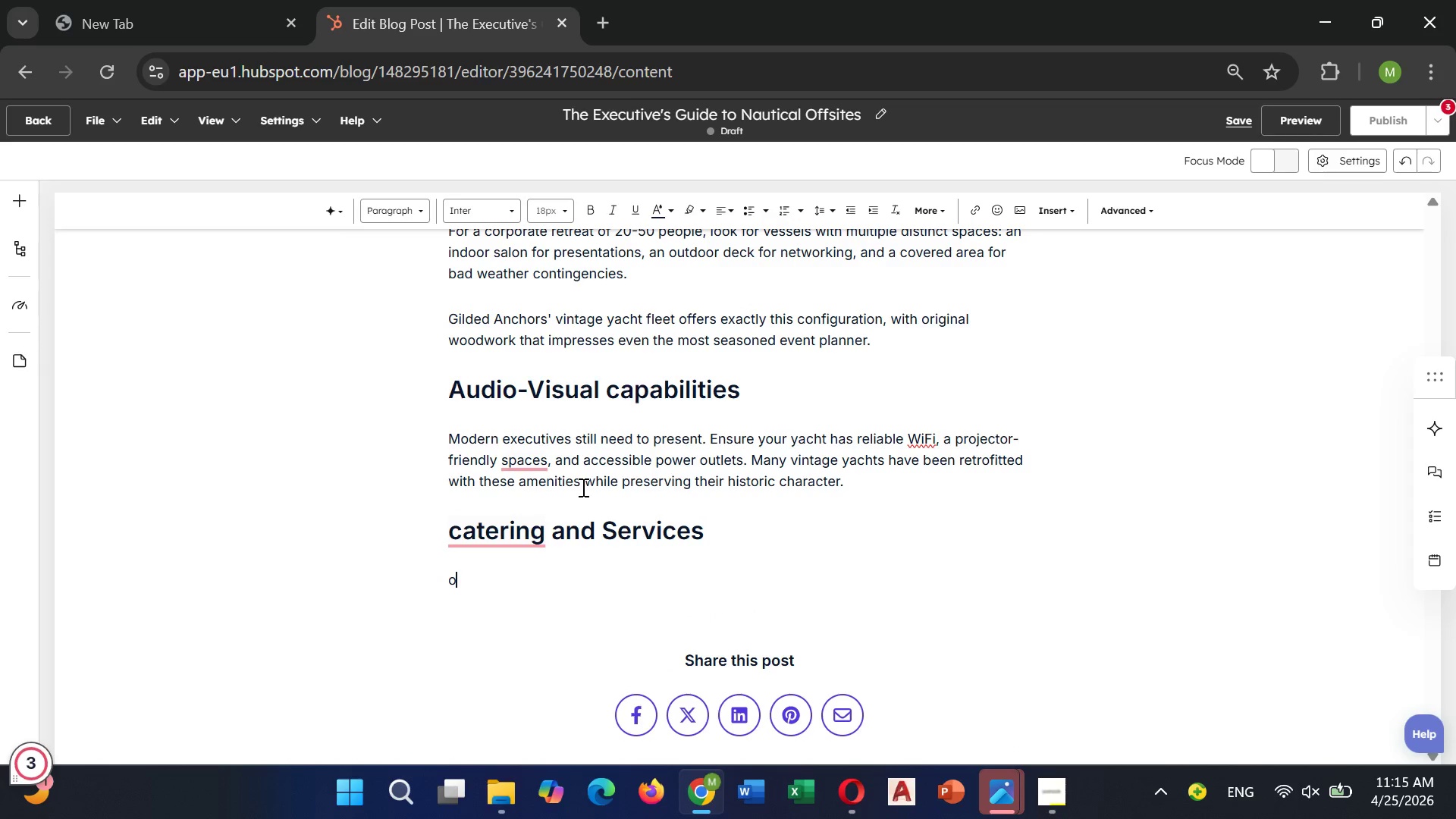 
type(on-water )
 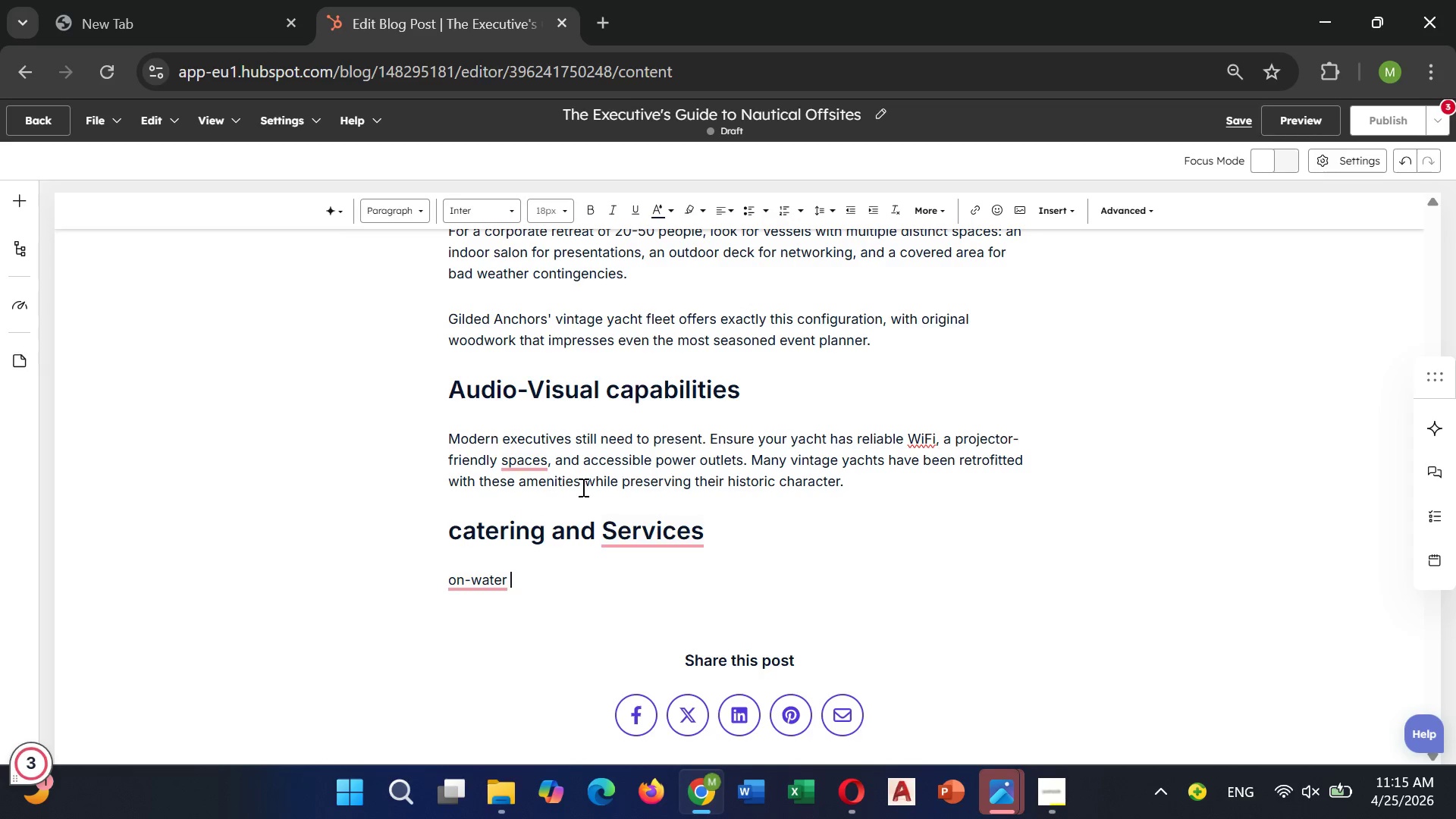 
wait(8.17)
 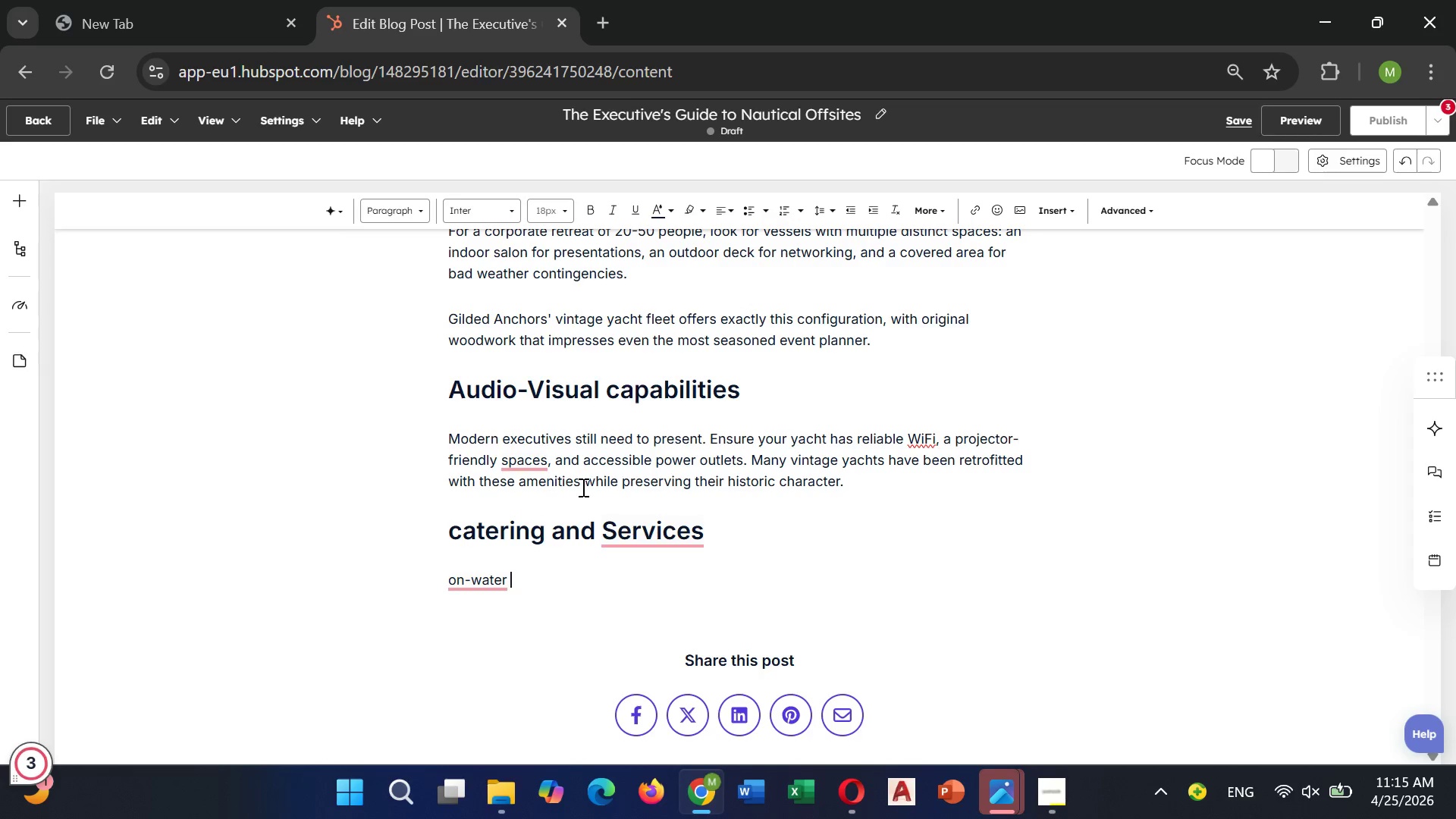 
type(dining )
 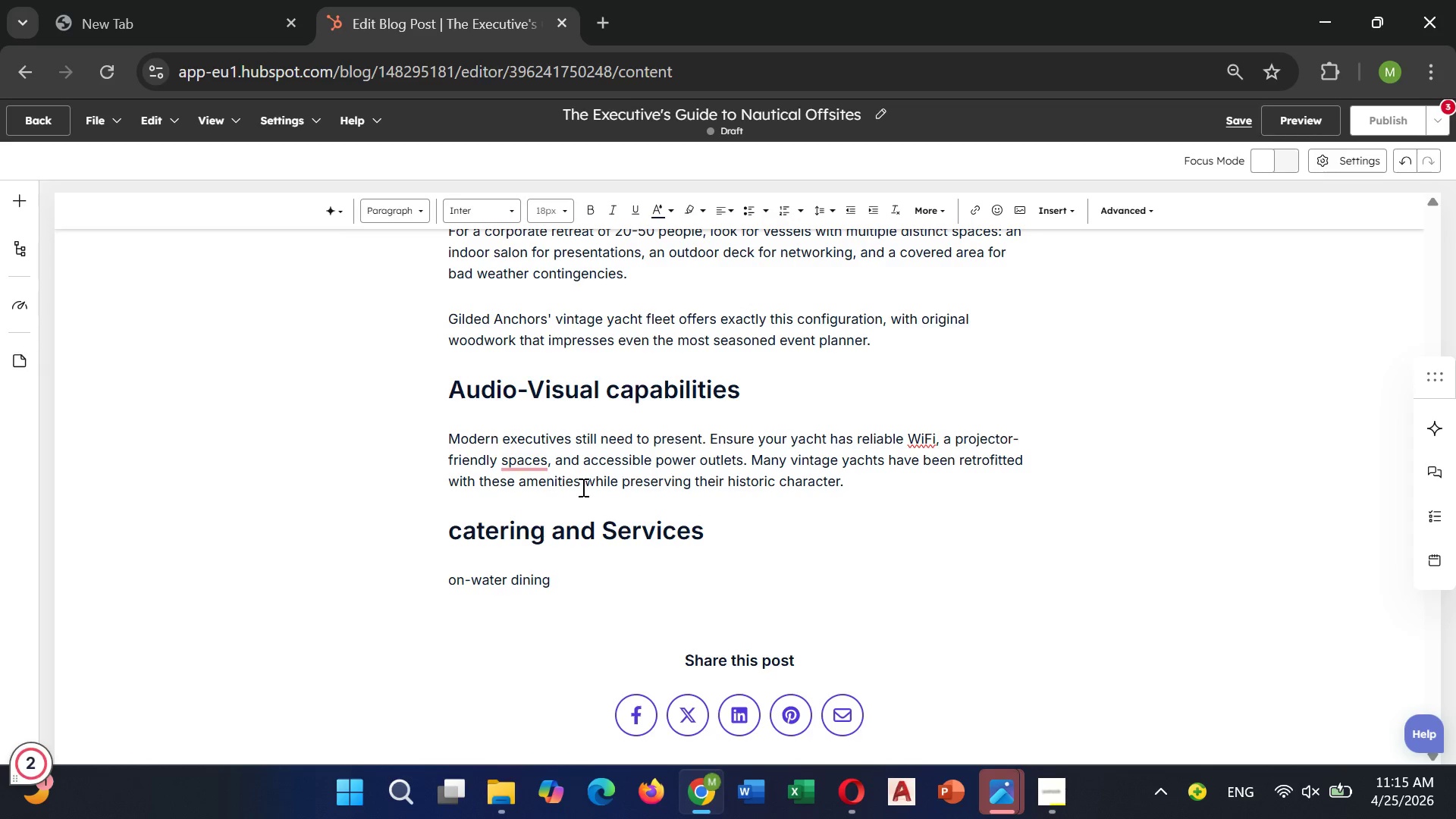 
type(requires )
 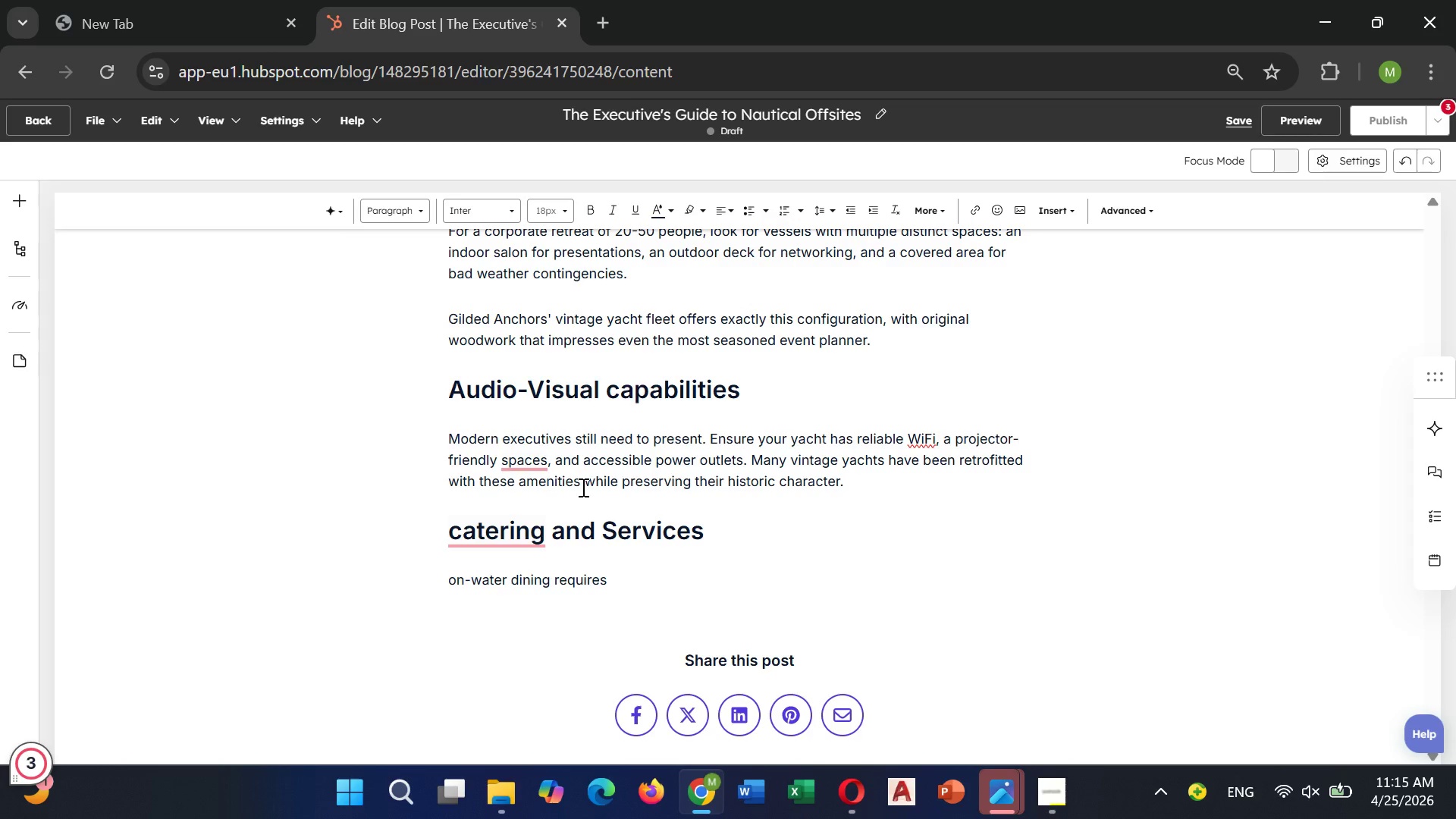 
wait(28.78)
 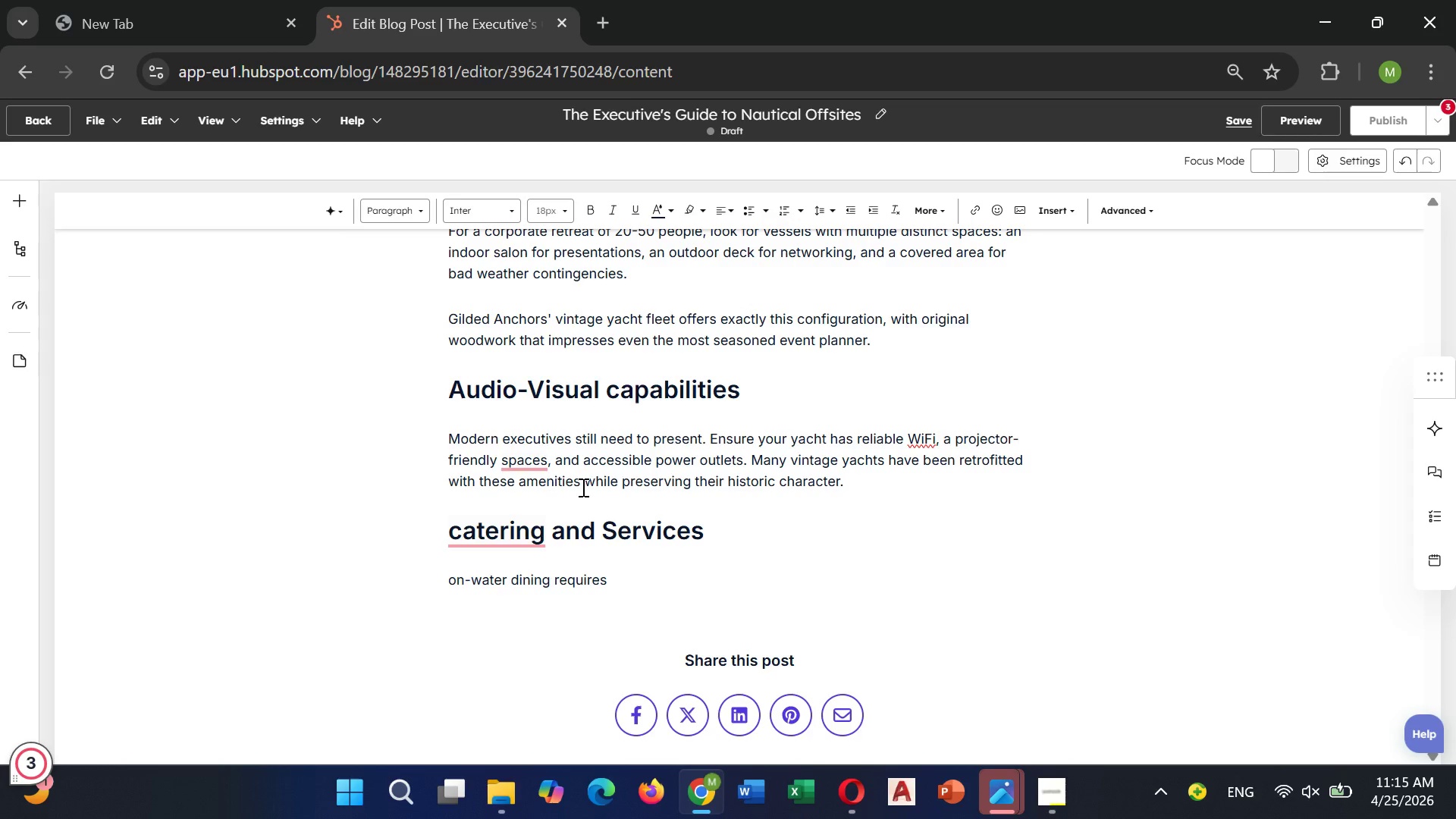 
type(specialized )
 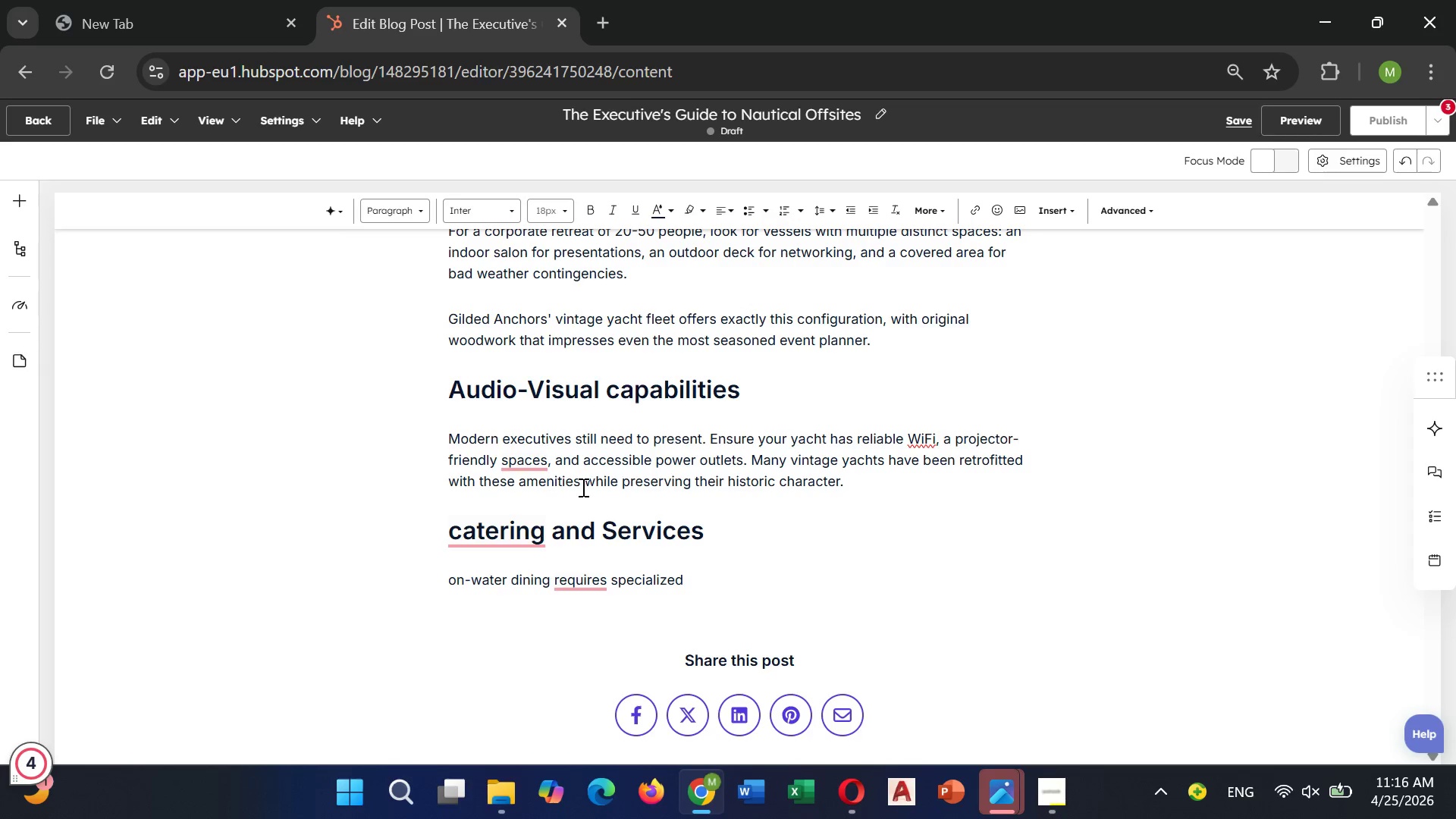 
type(logistics )
key(Backspace)
type(.The )
 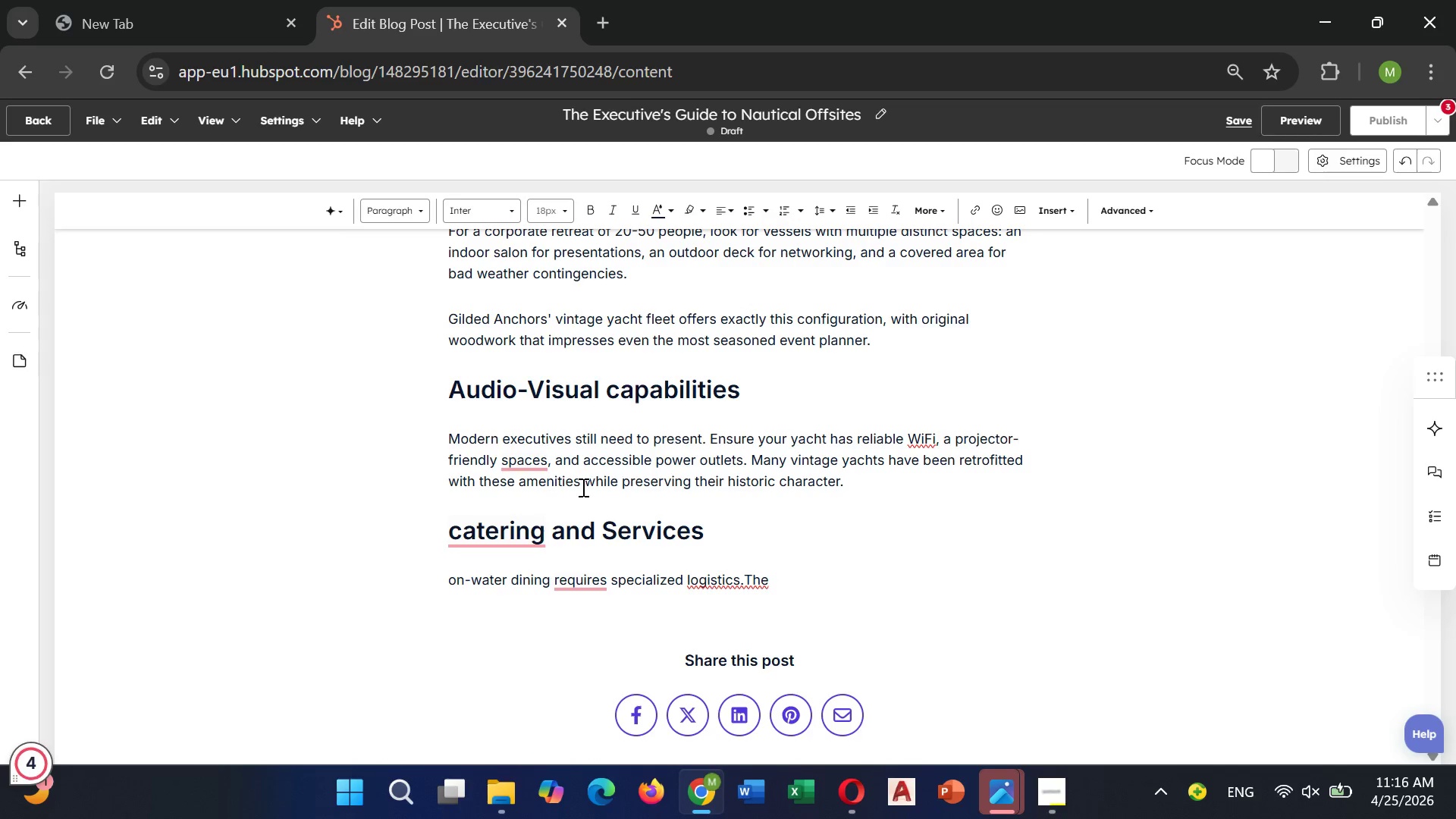 
key(ArrowLeft)
 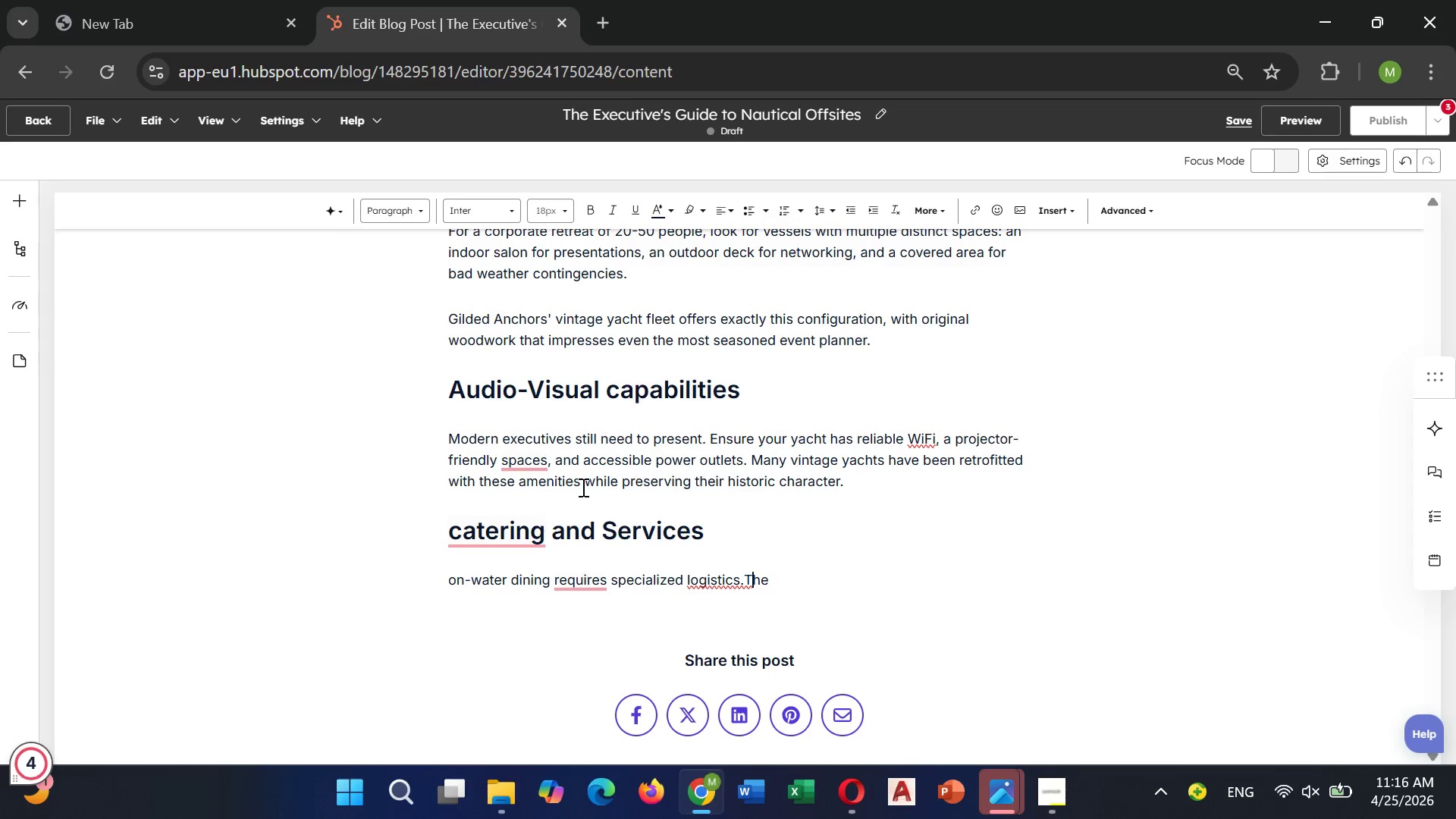 
key(ArrowLeft)
 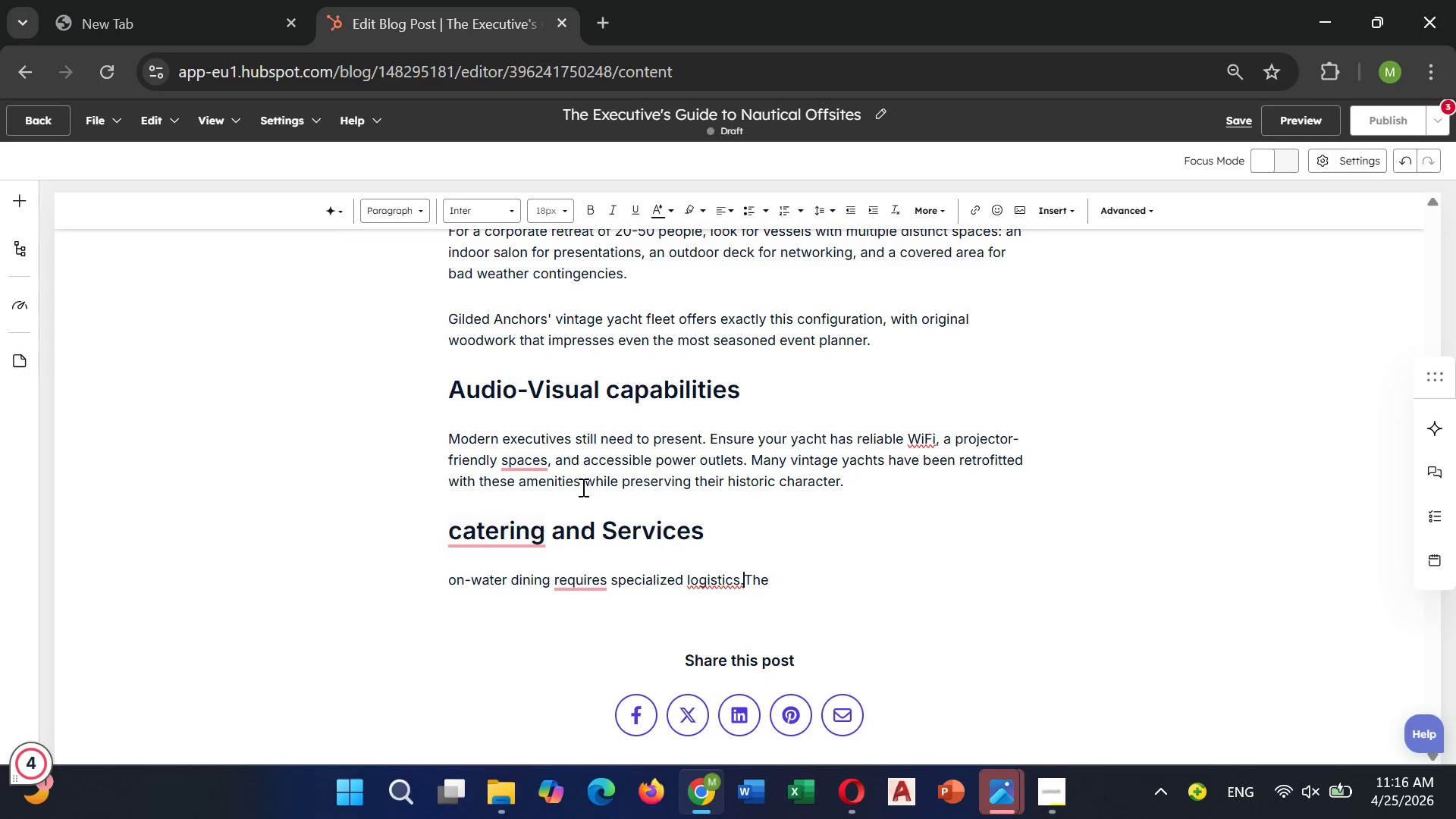 
key(ArrowLeft)
 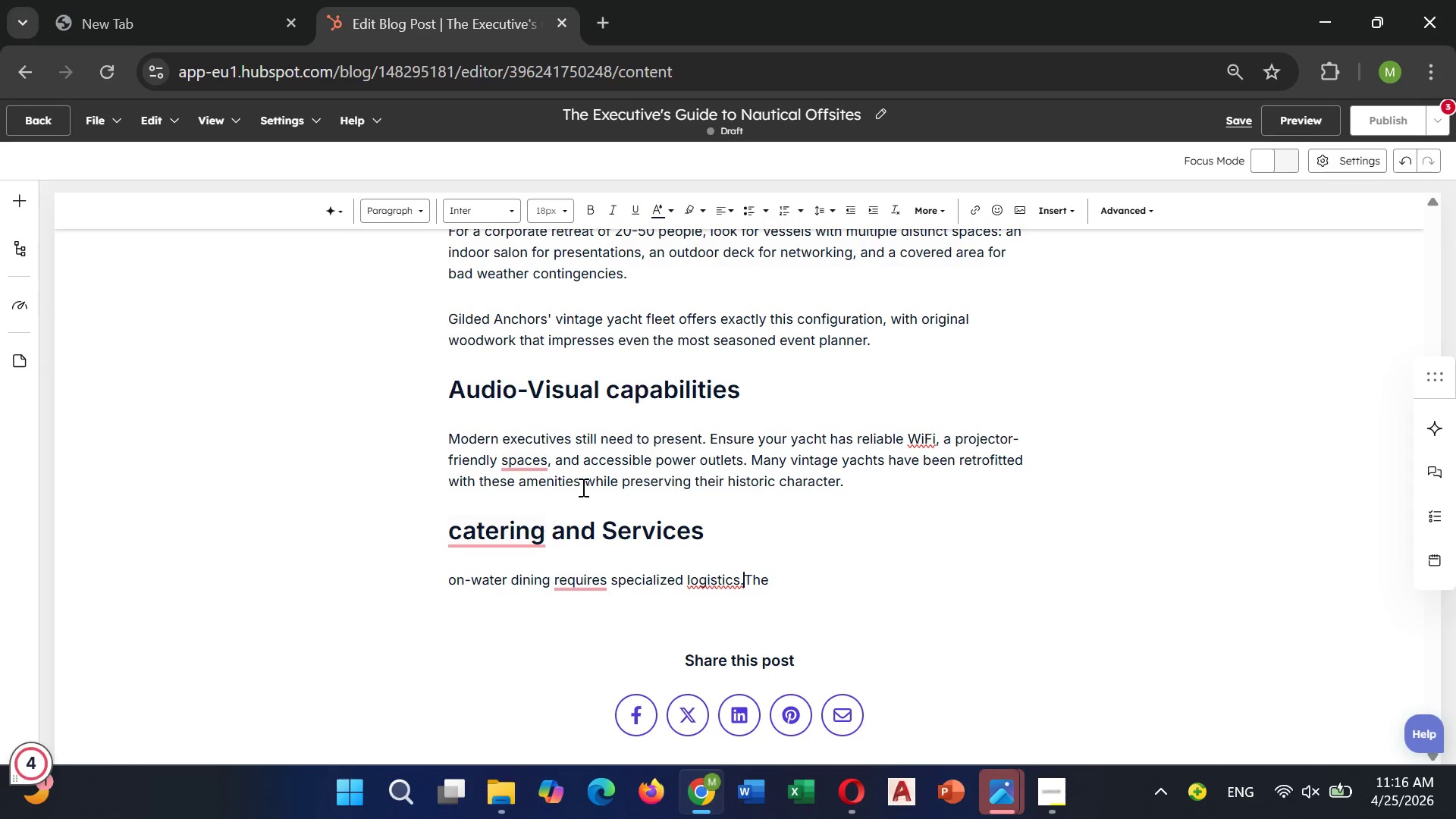 
key(ArrowLeft)
 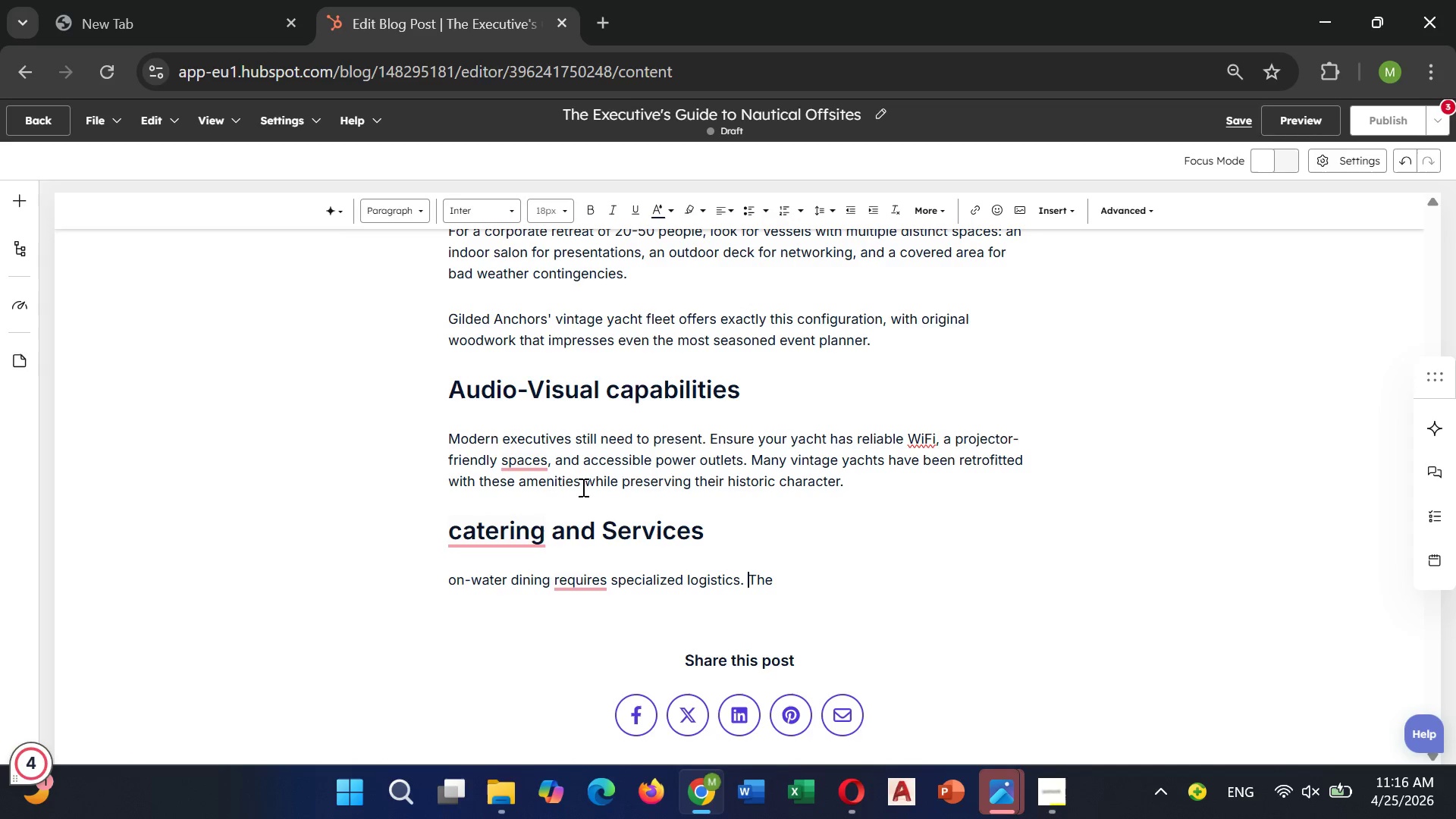 
type(  best yacht cha)
 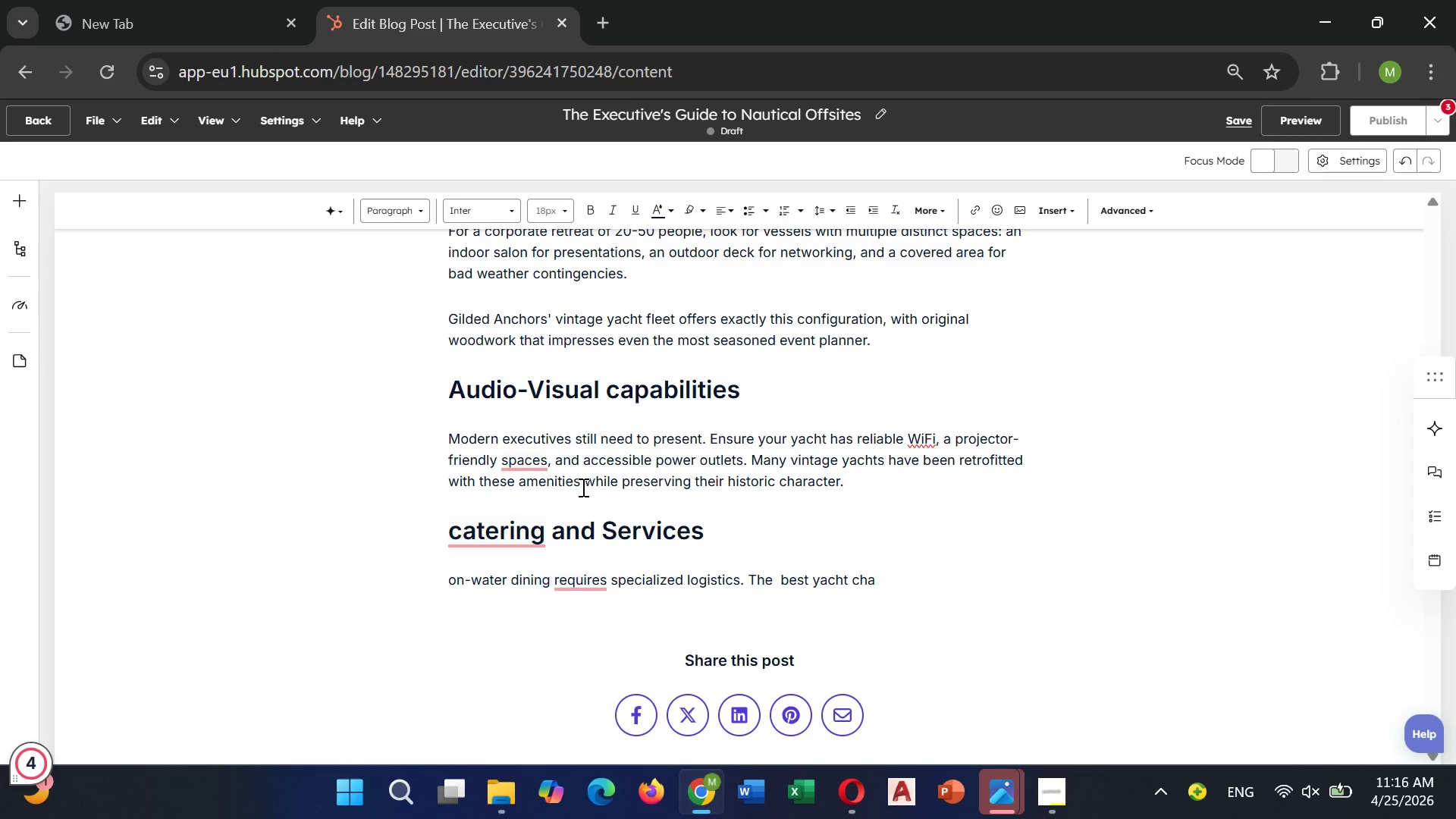 
hold_key(key=ArrowRight, duration=0.67)
 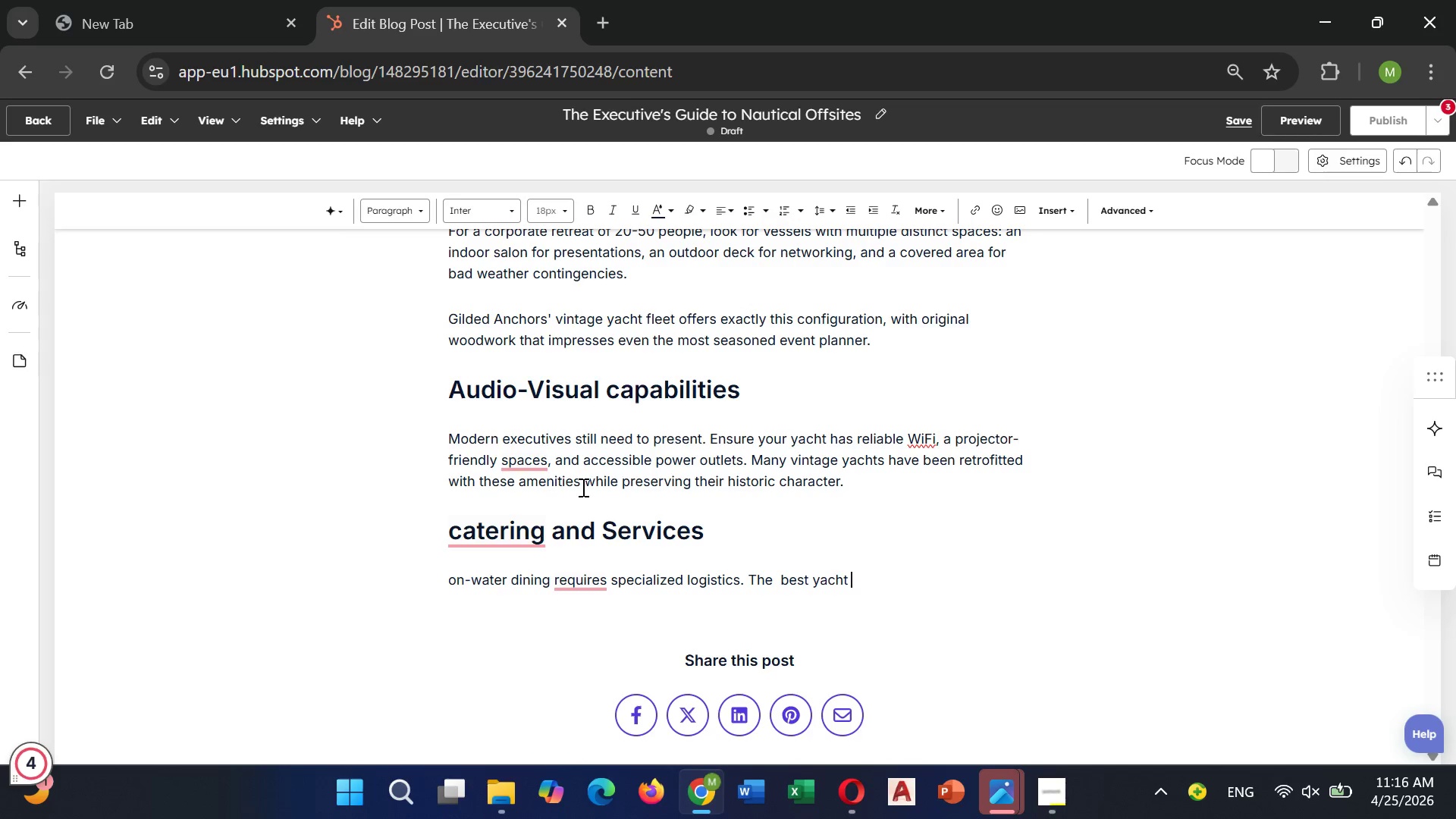 
type(rters)
 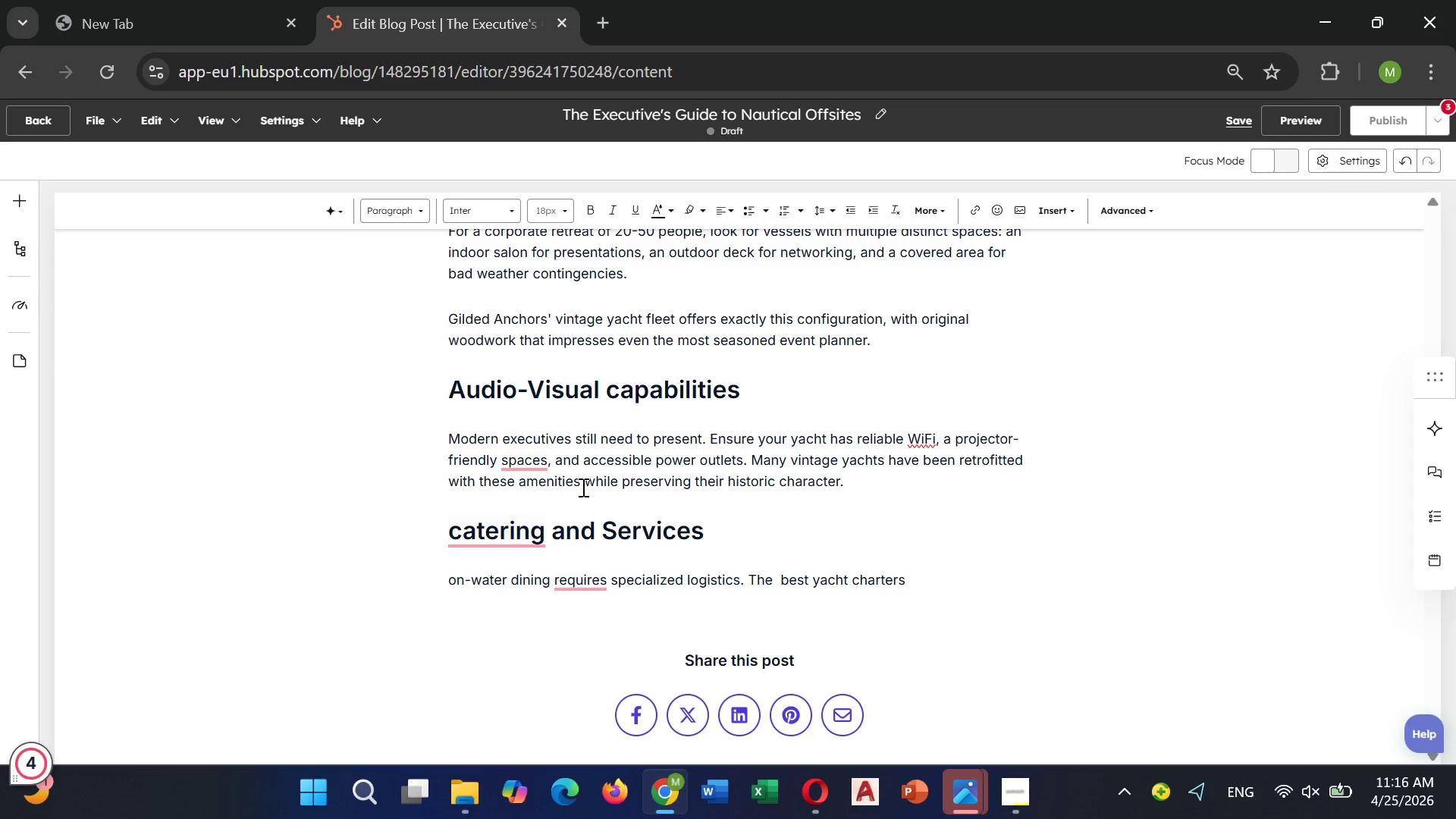 
wait(10.58)
 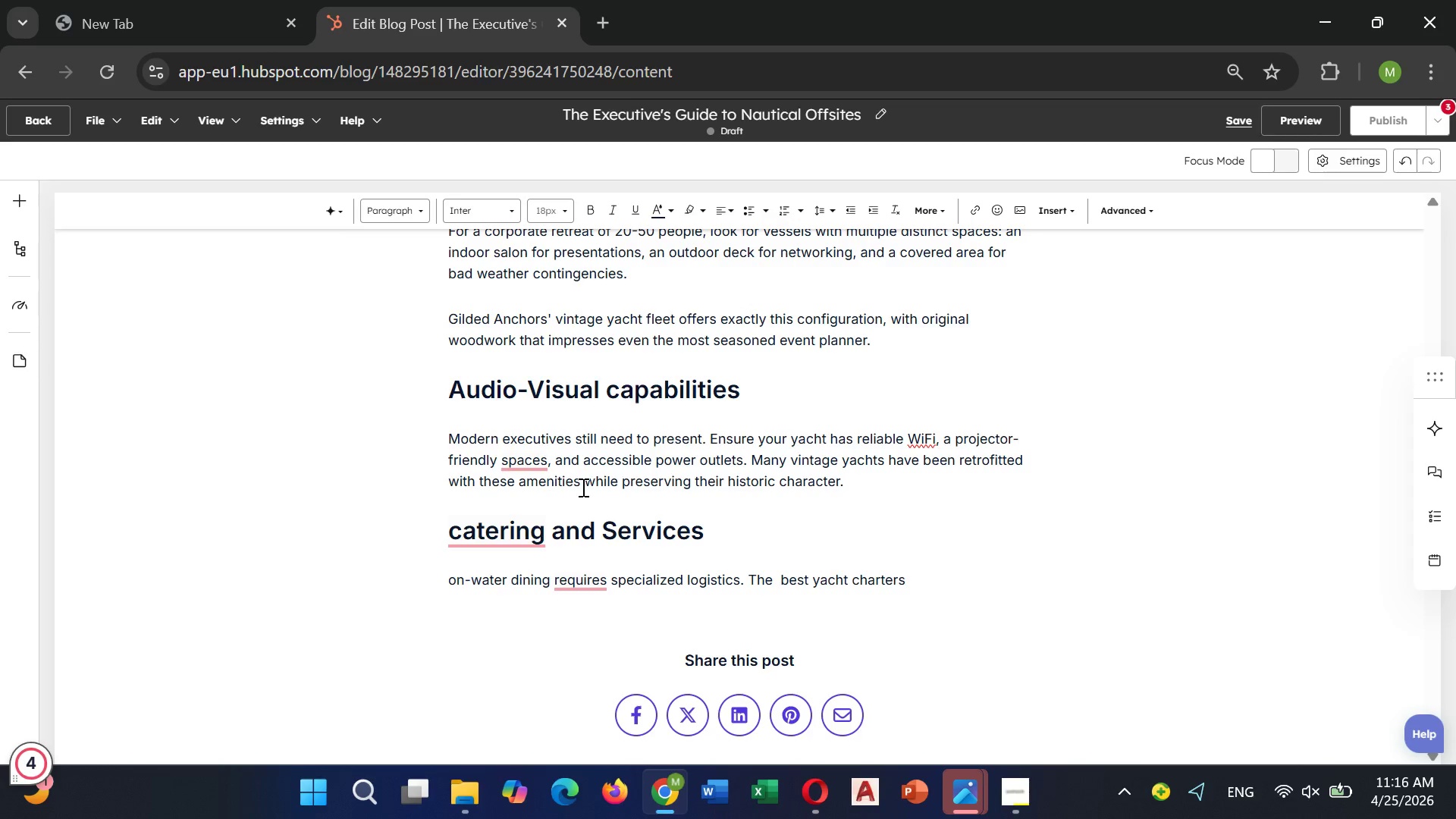 
type( include full-)
 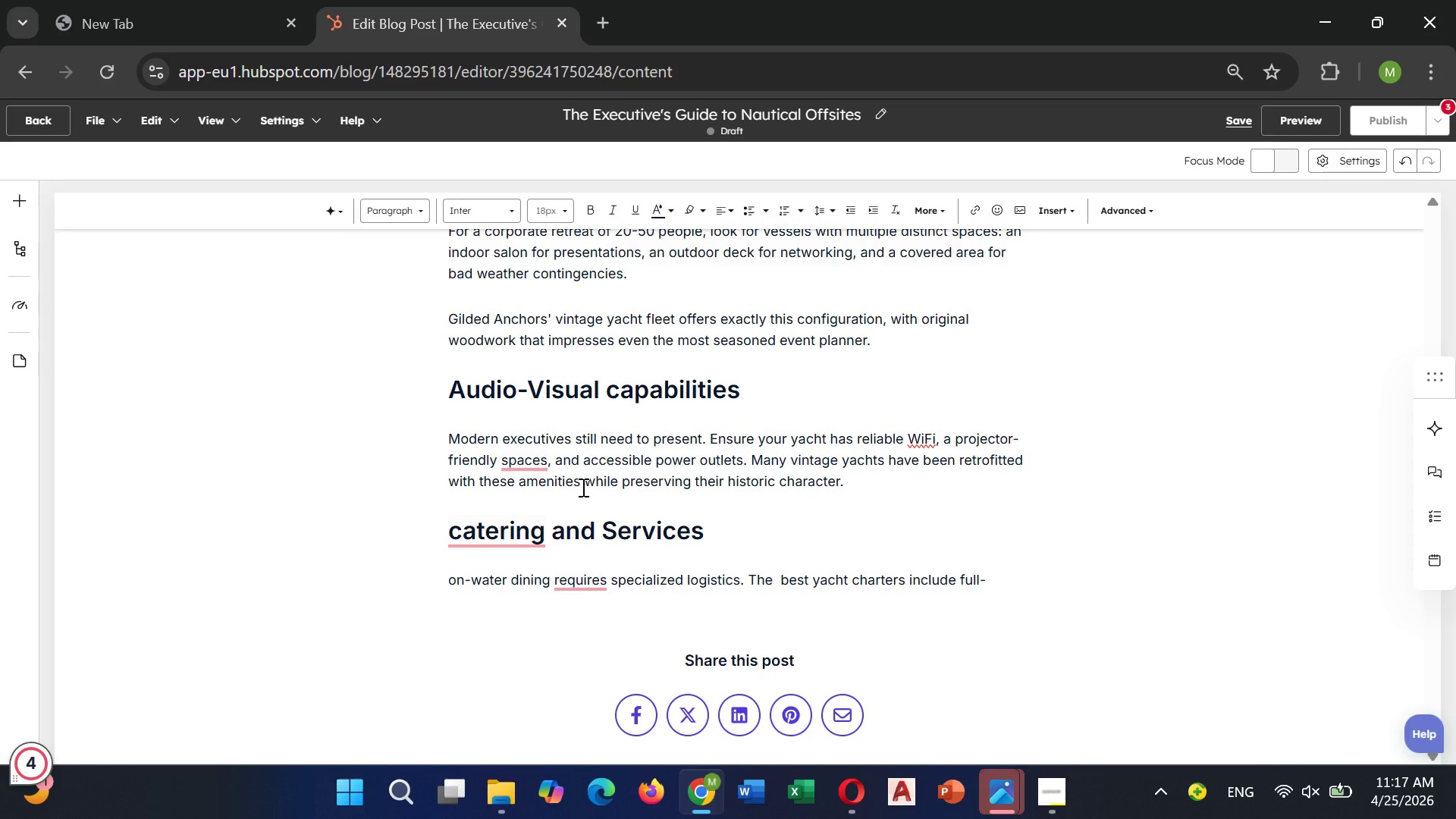 
type(service catering with menu)
 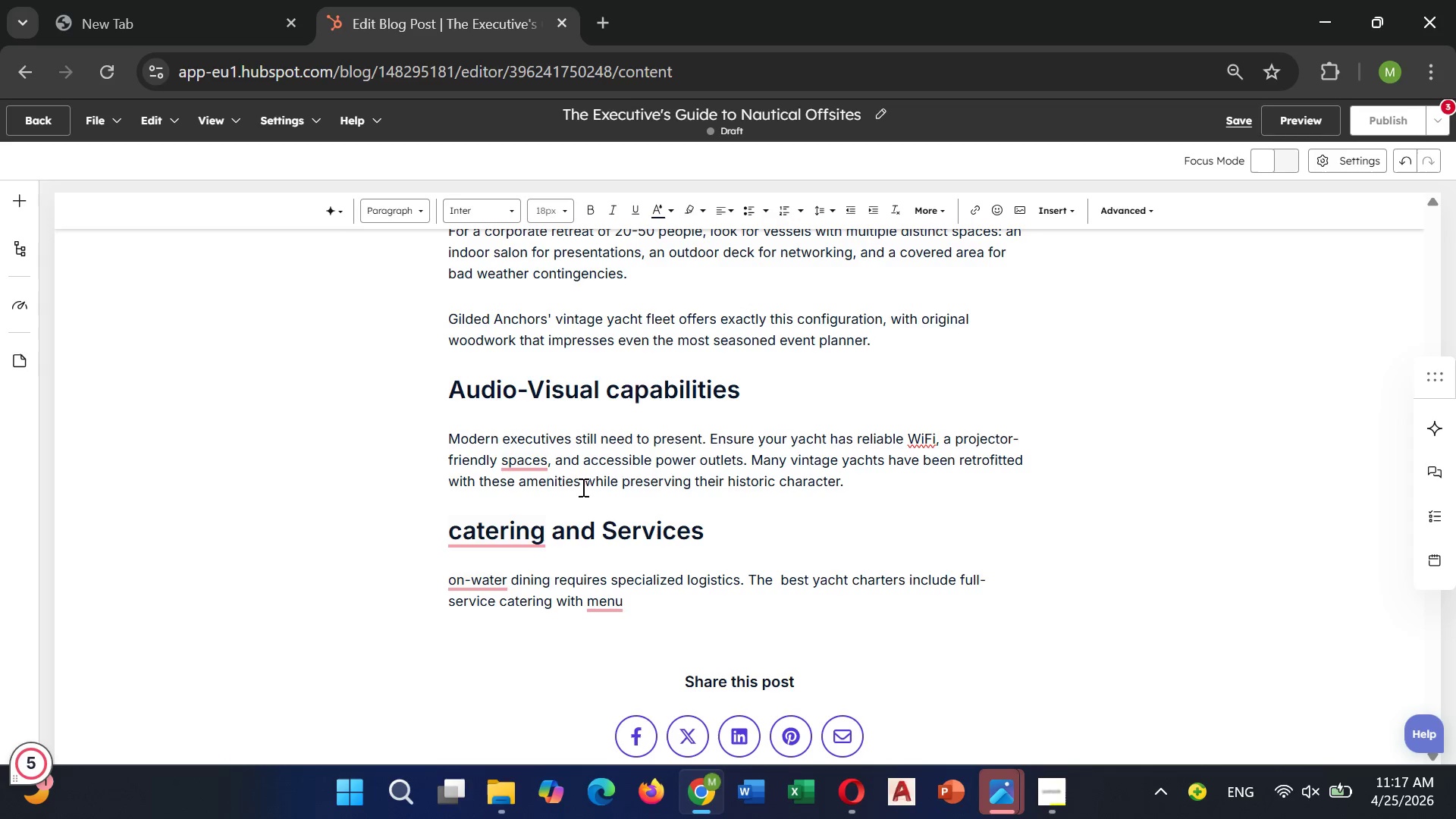 
type(s that work well on moving vessels)
 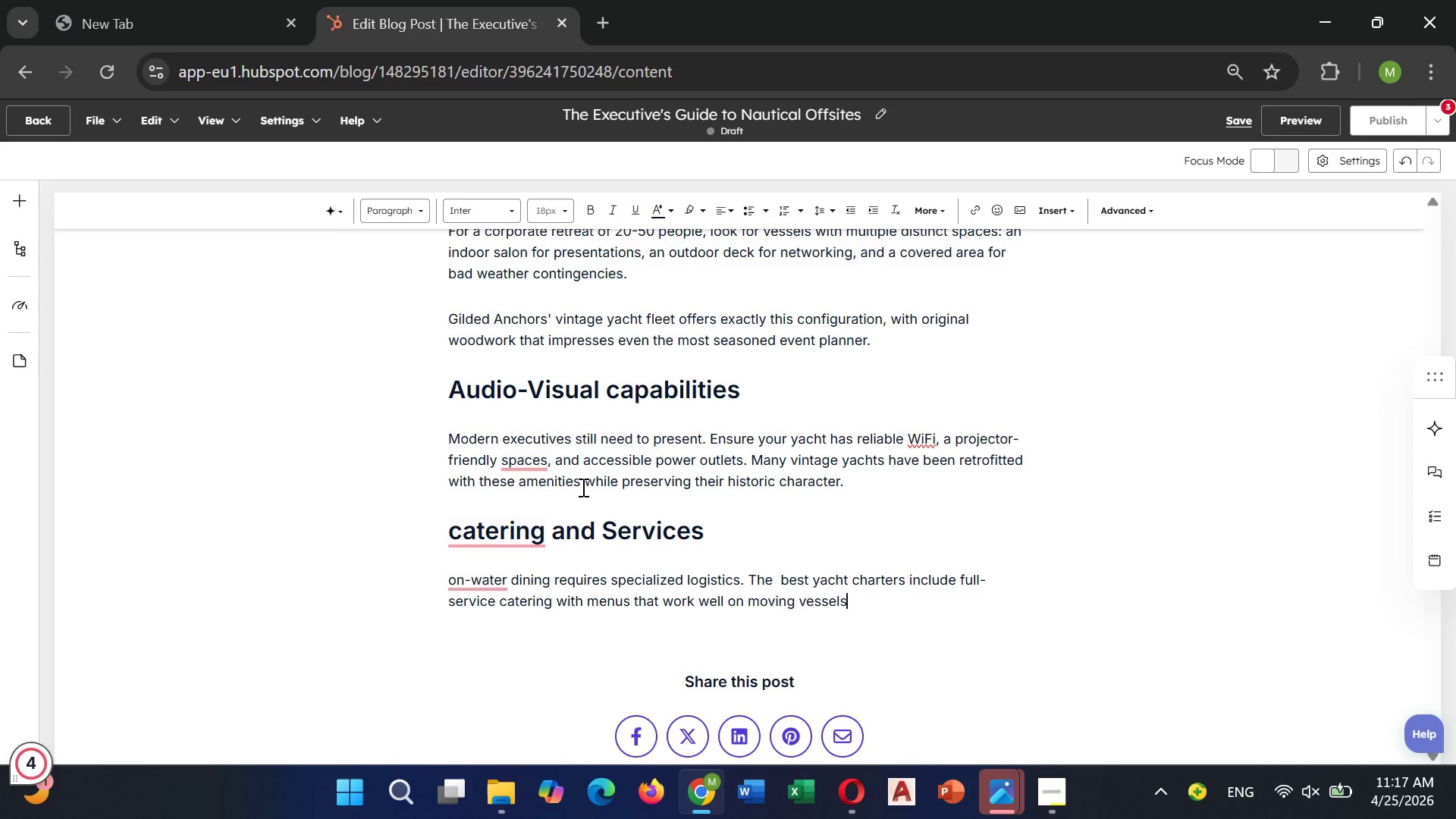 
type(-think plated meals,paseed)
 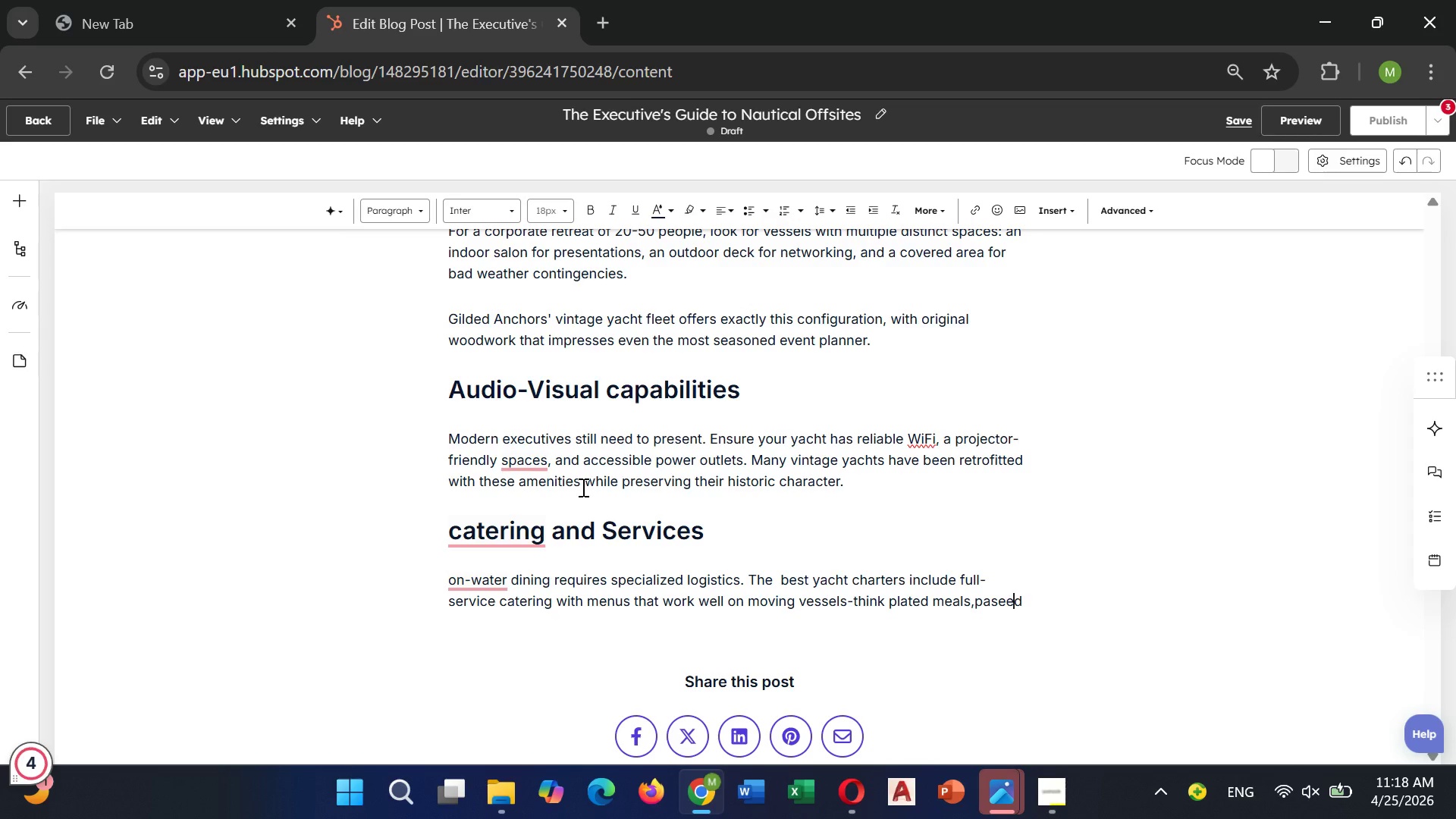 
key(ArrowLeft)
 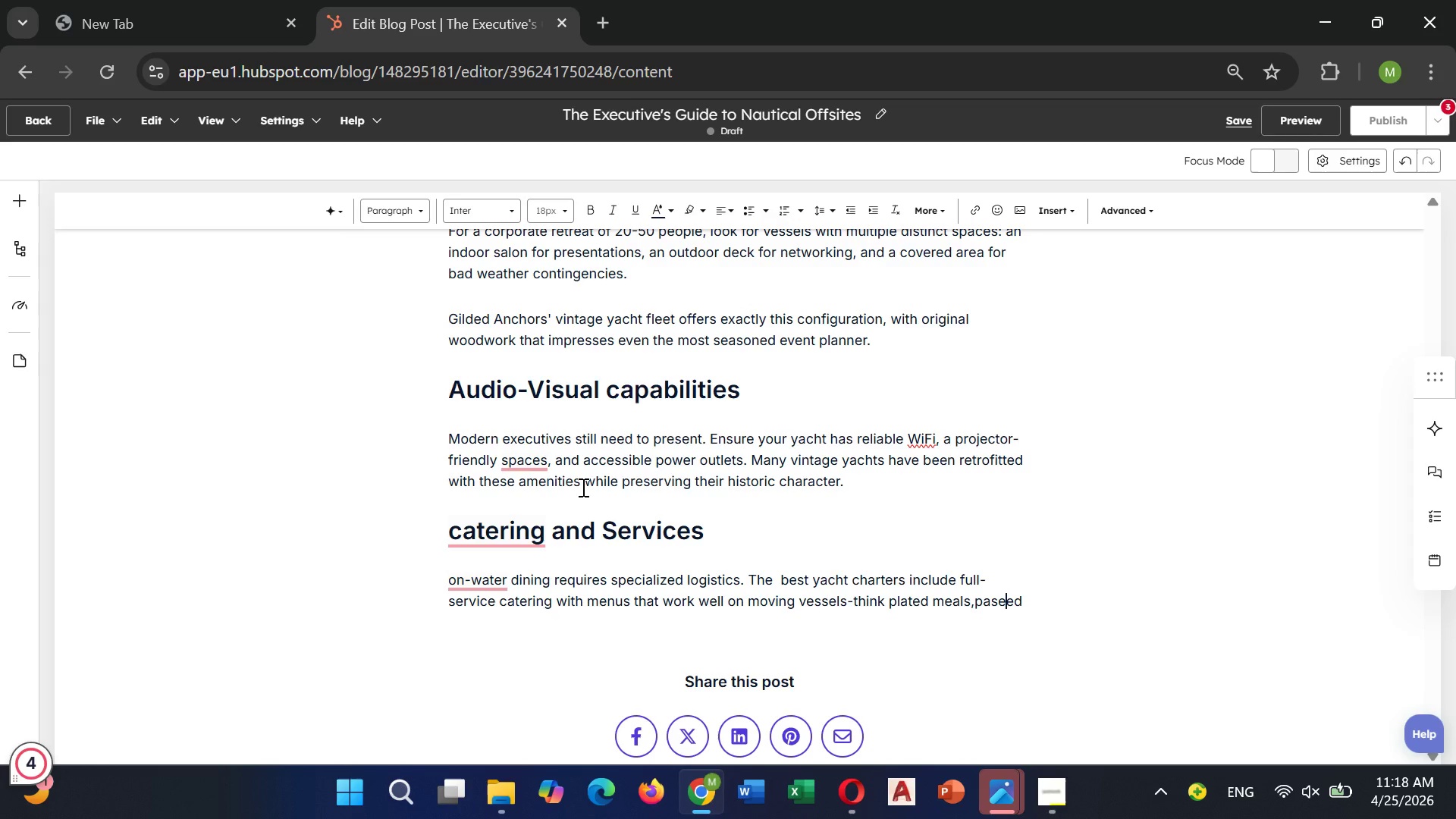 
key(ArrowLeft)
 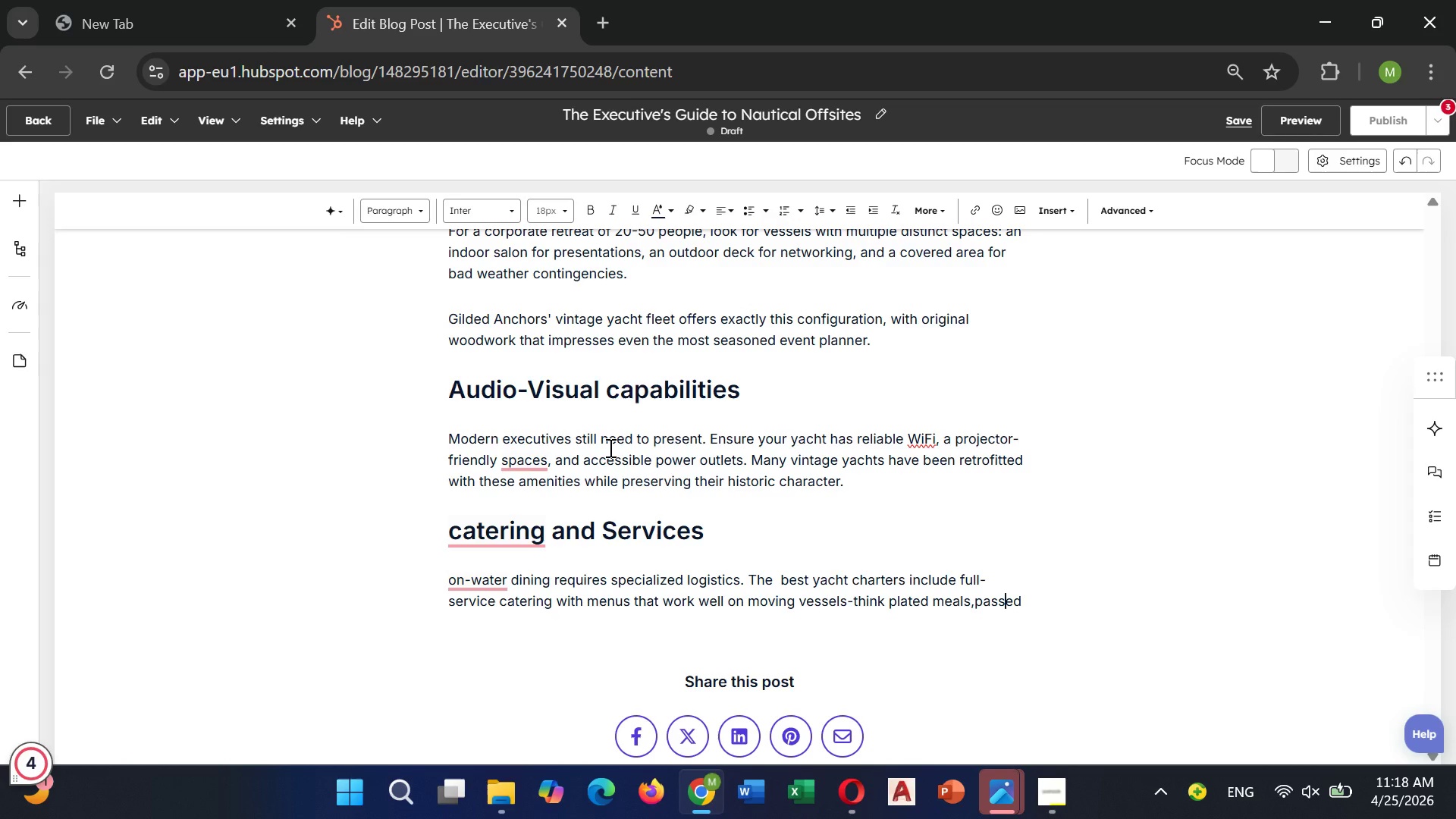 
key(Backspace)
 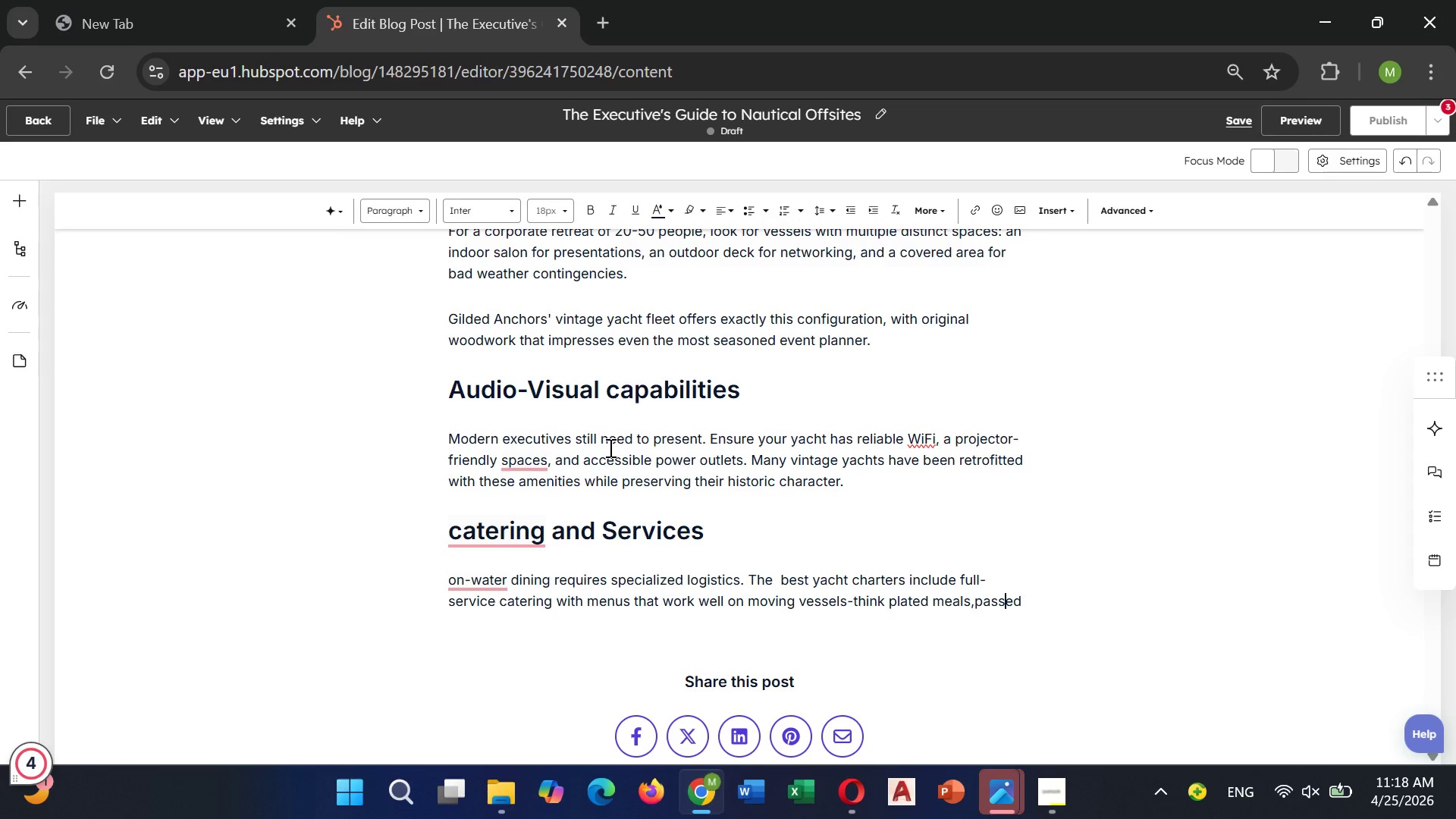 
key(S)
 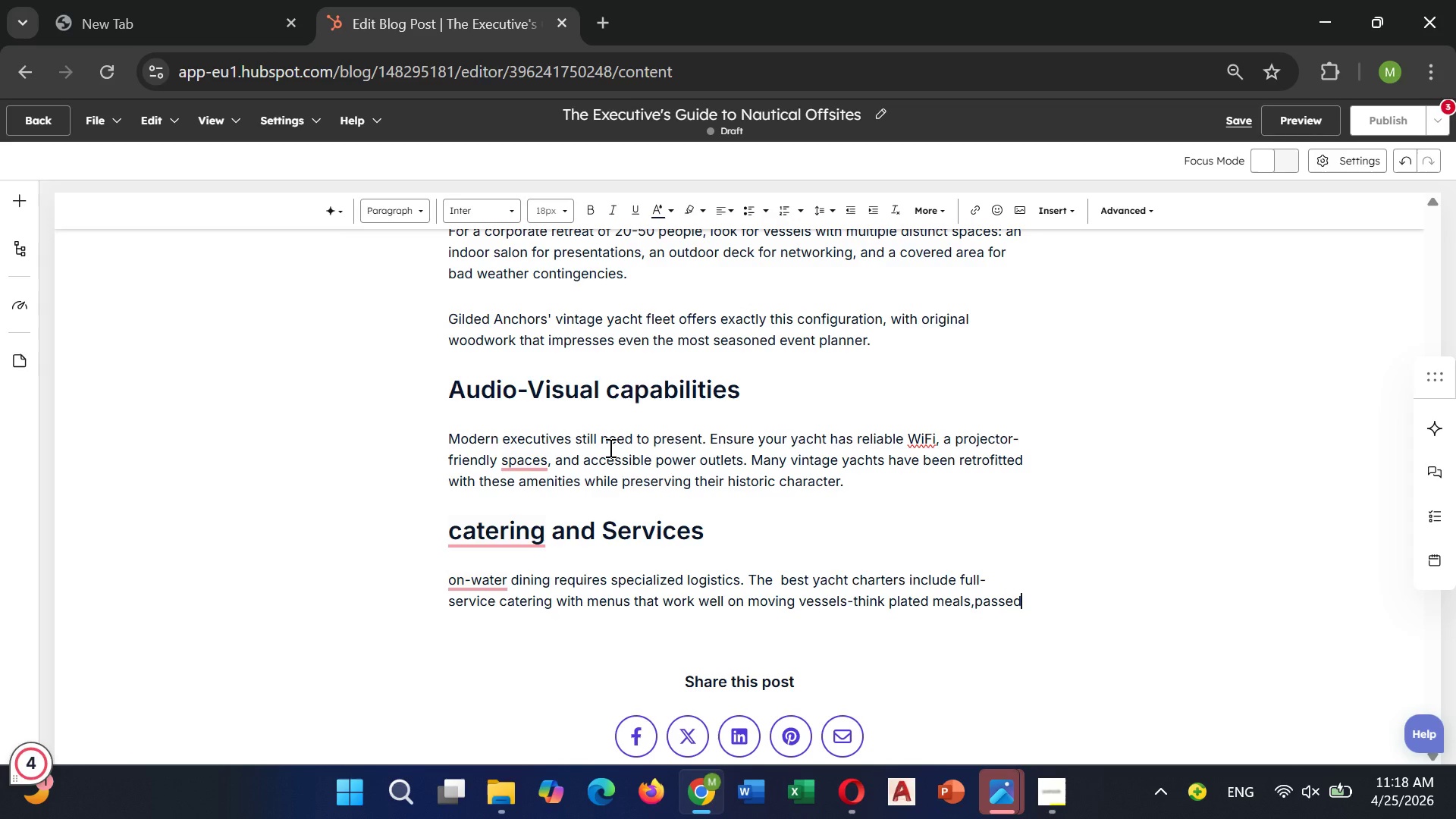 
key(ArrowRight)
 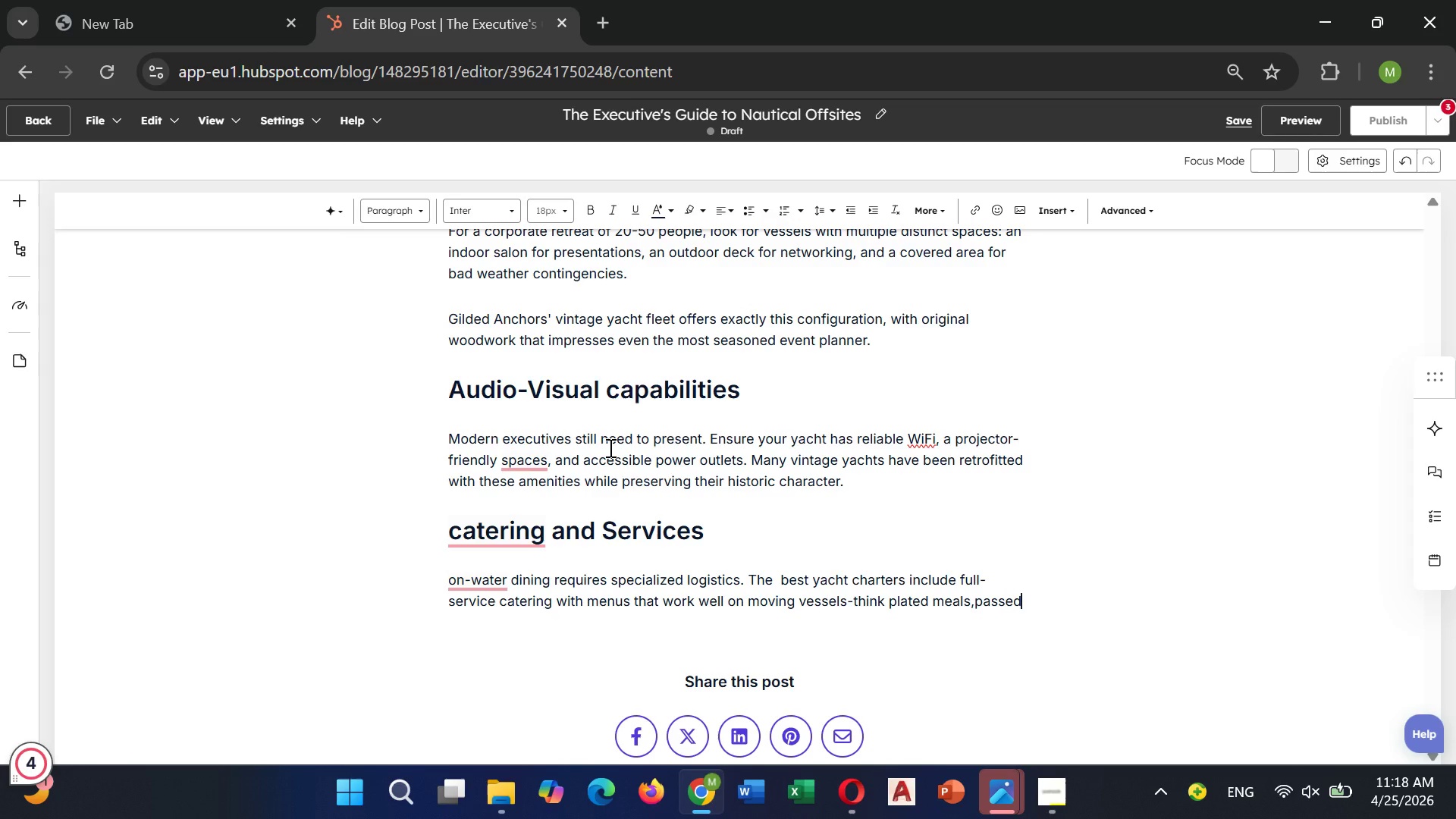 
key(ArrowRight)
 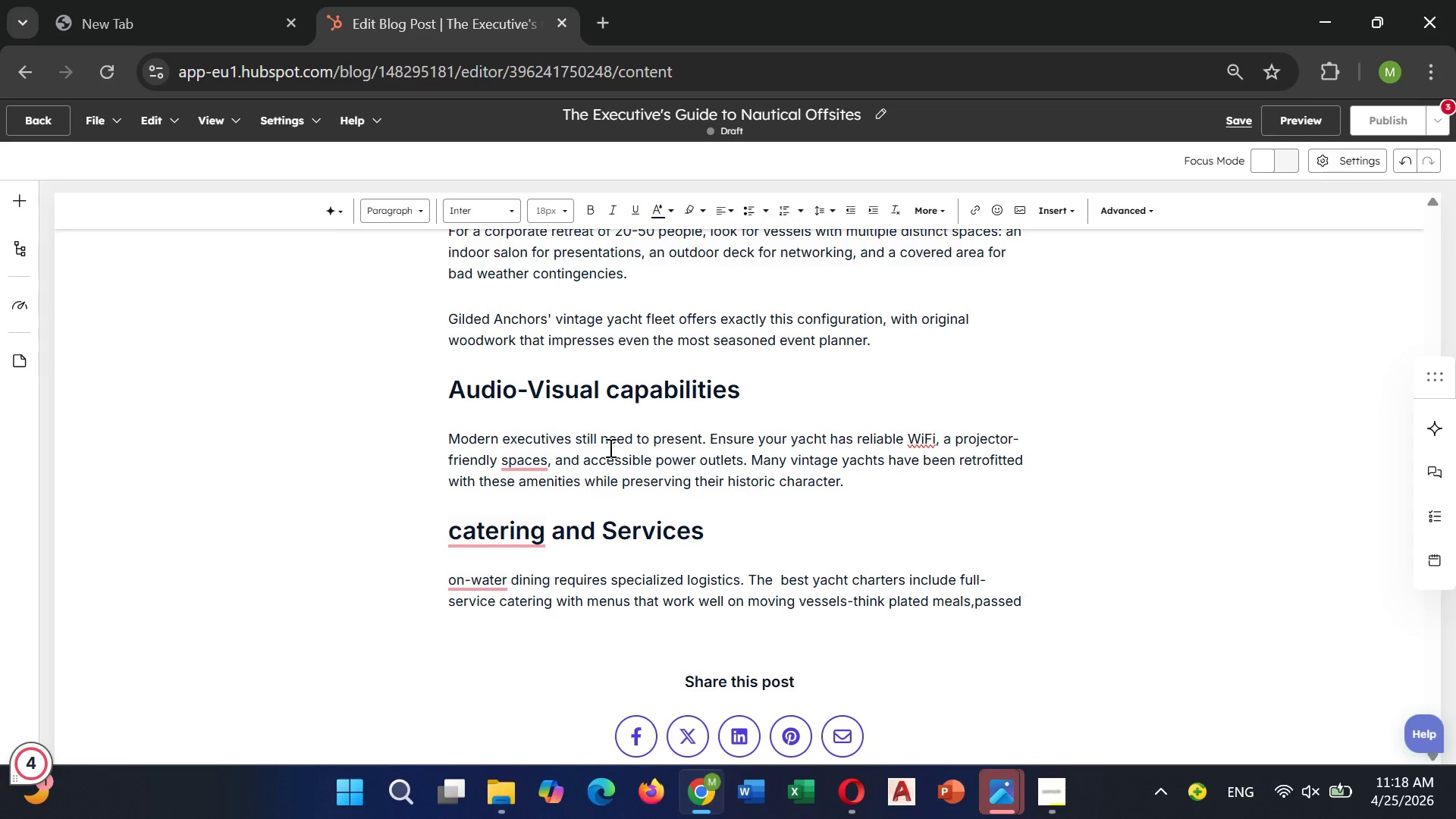 
key(ArrowRight)
 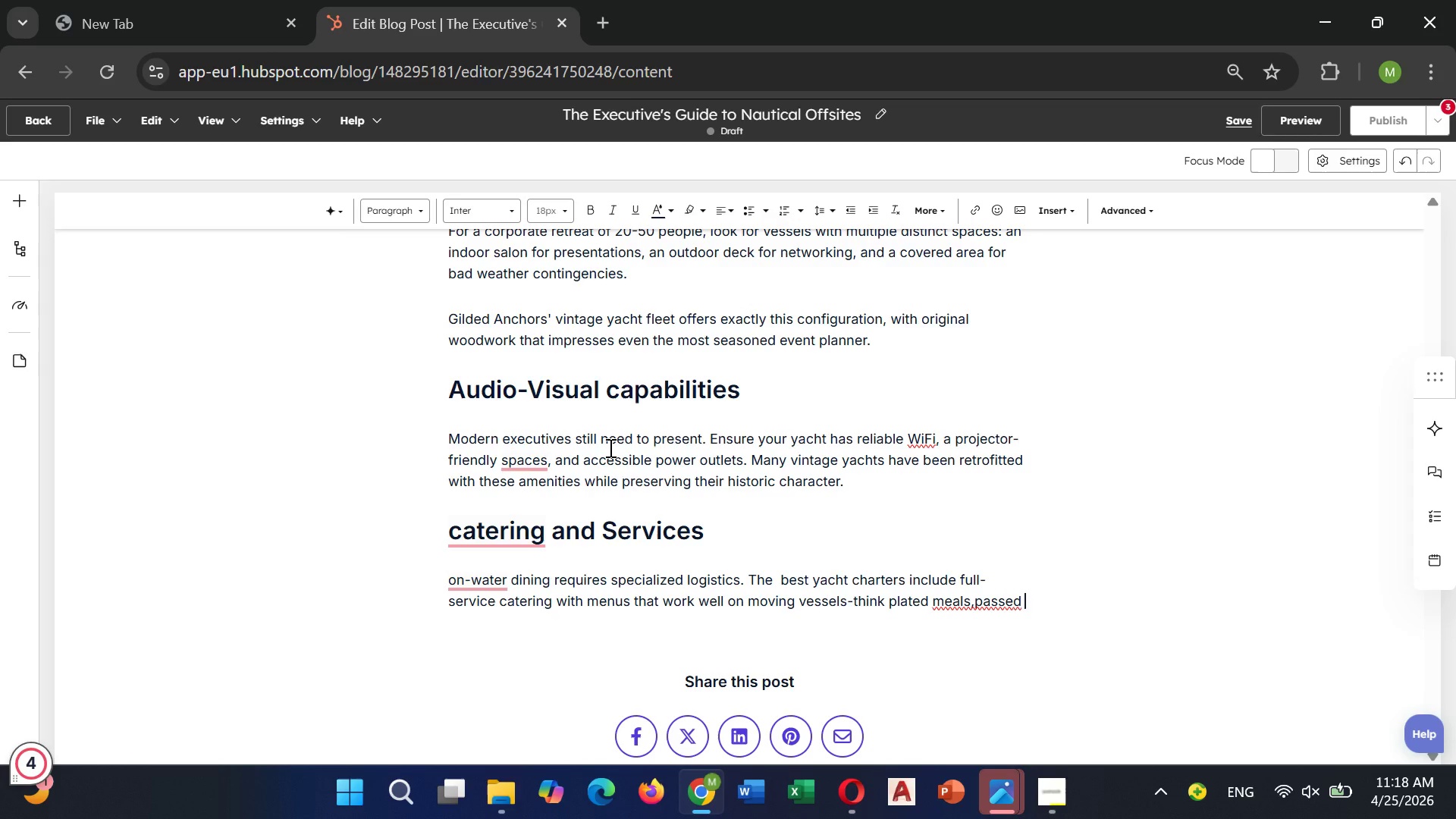 
type( appetizers )
 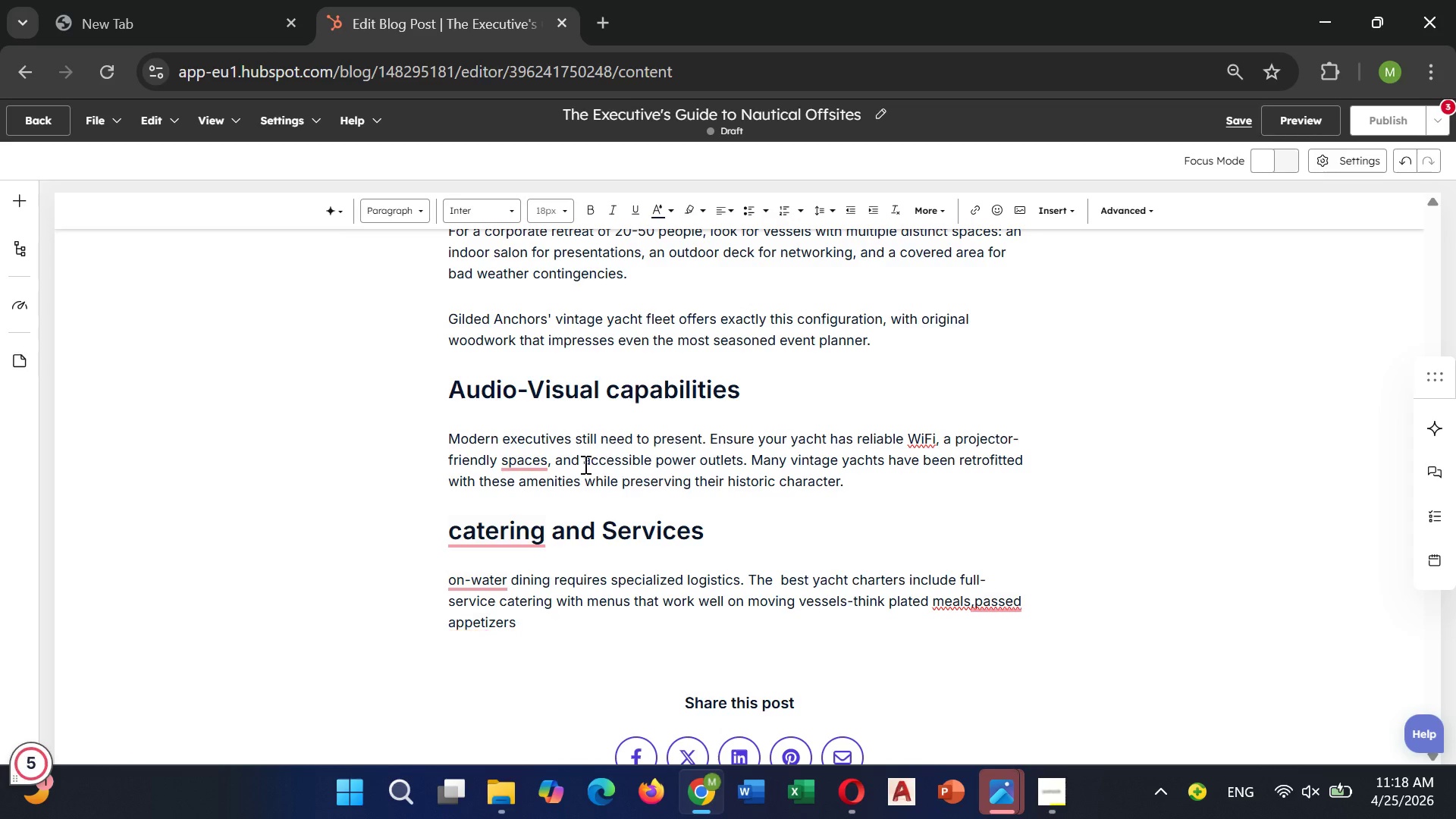 
mouse_move([500, 579])
 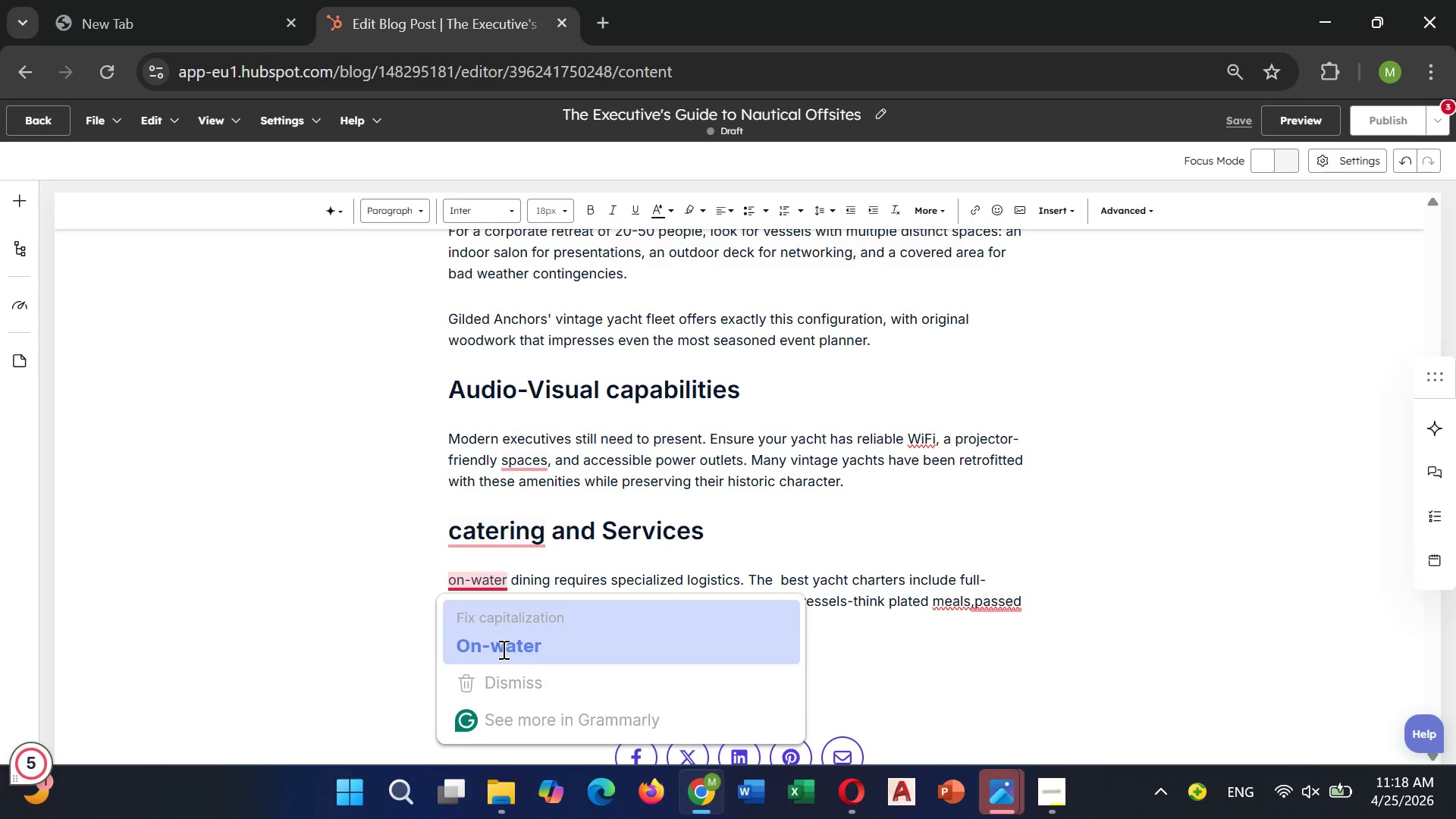 
left_click([502, 649])
 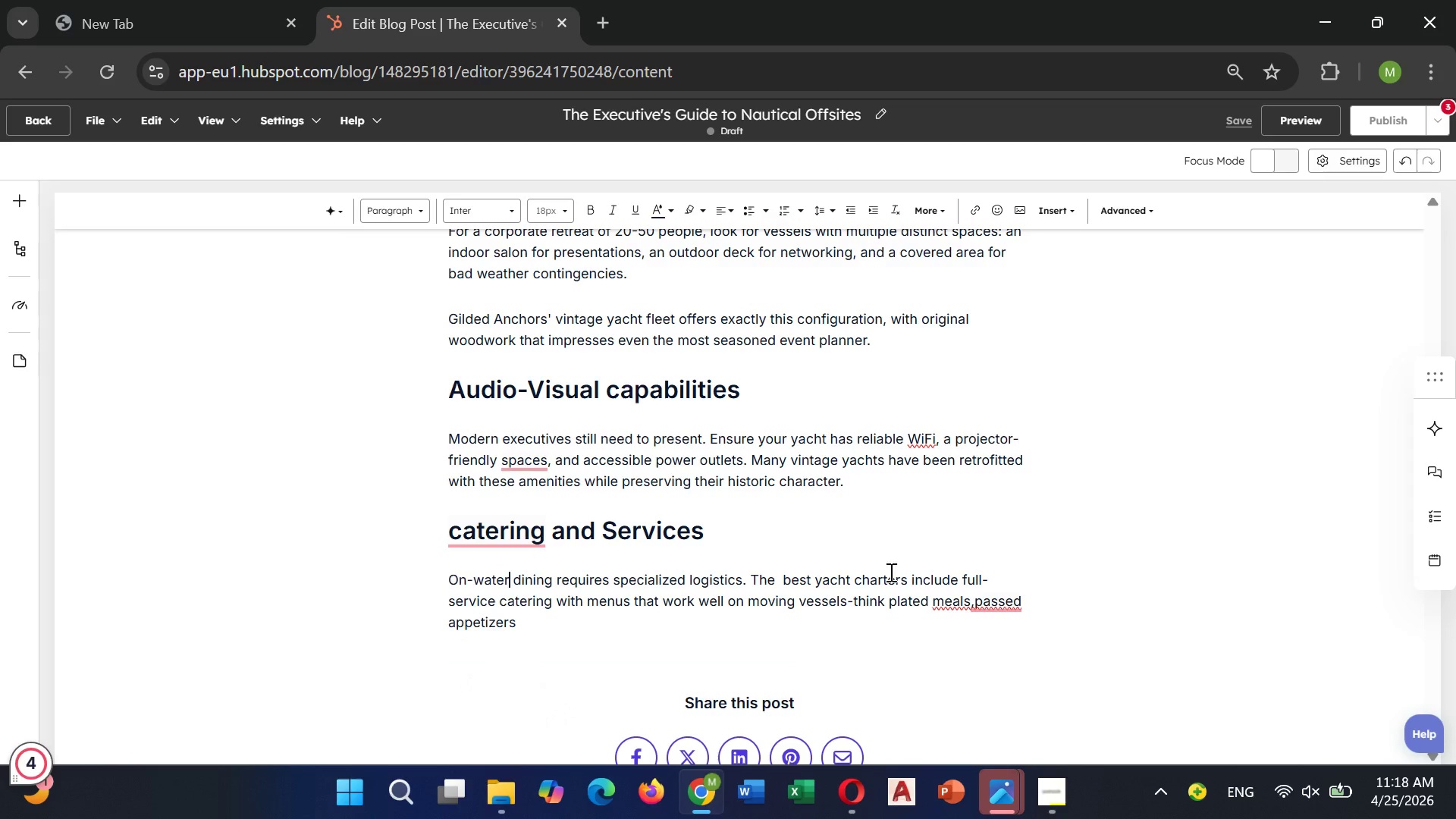 
key(Unknown)
 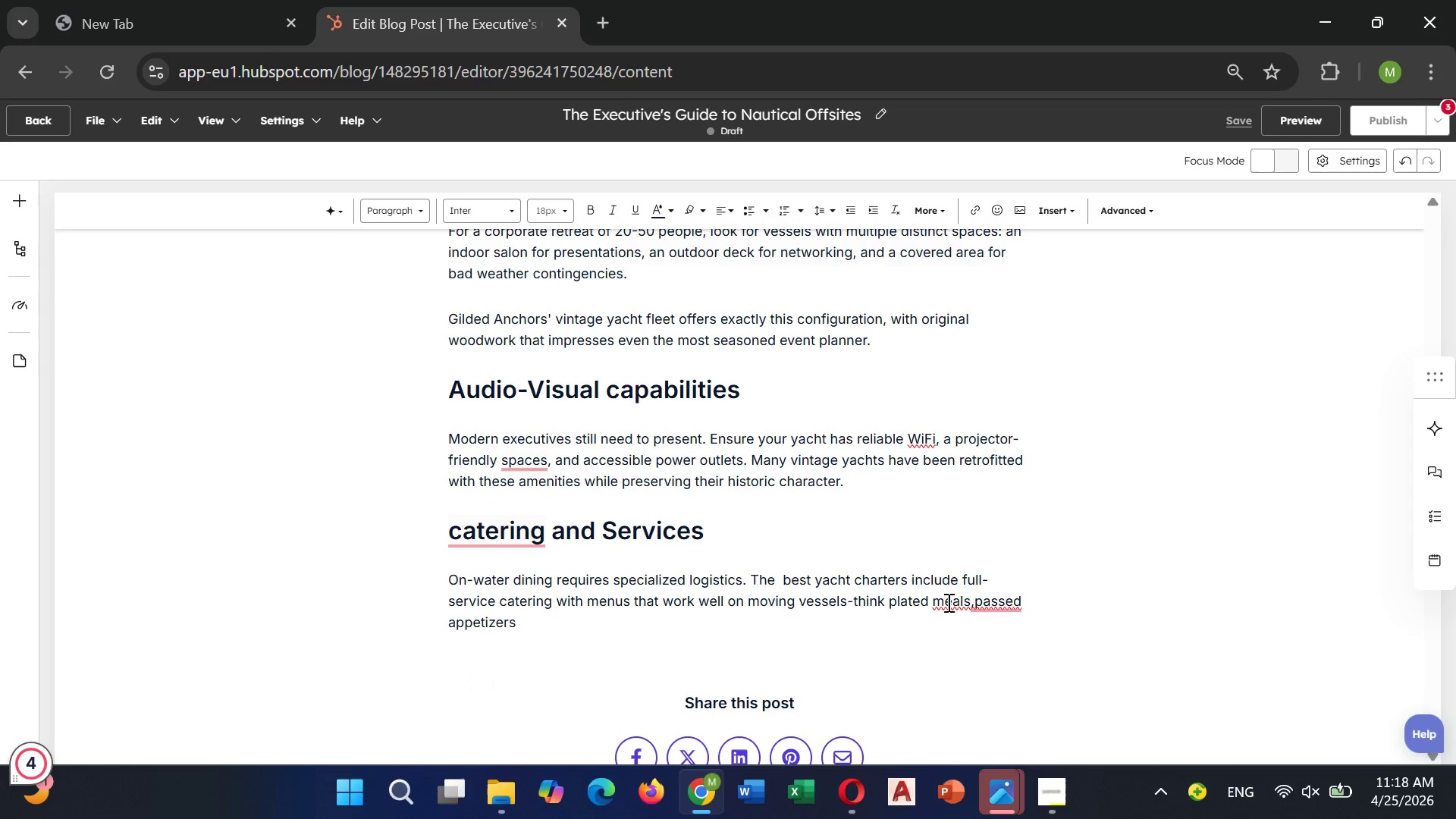 
key(Unknown)
 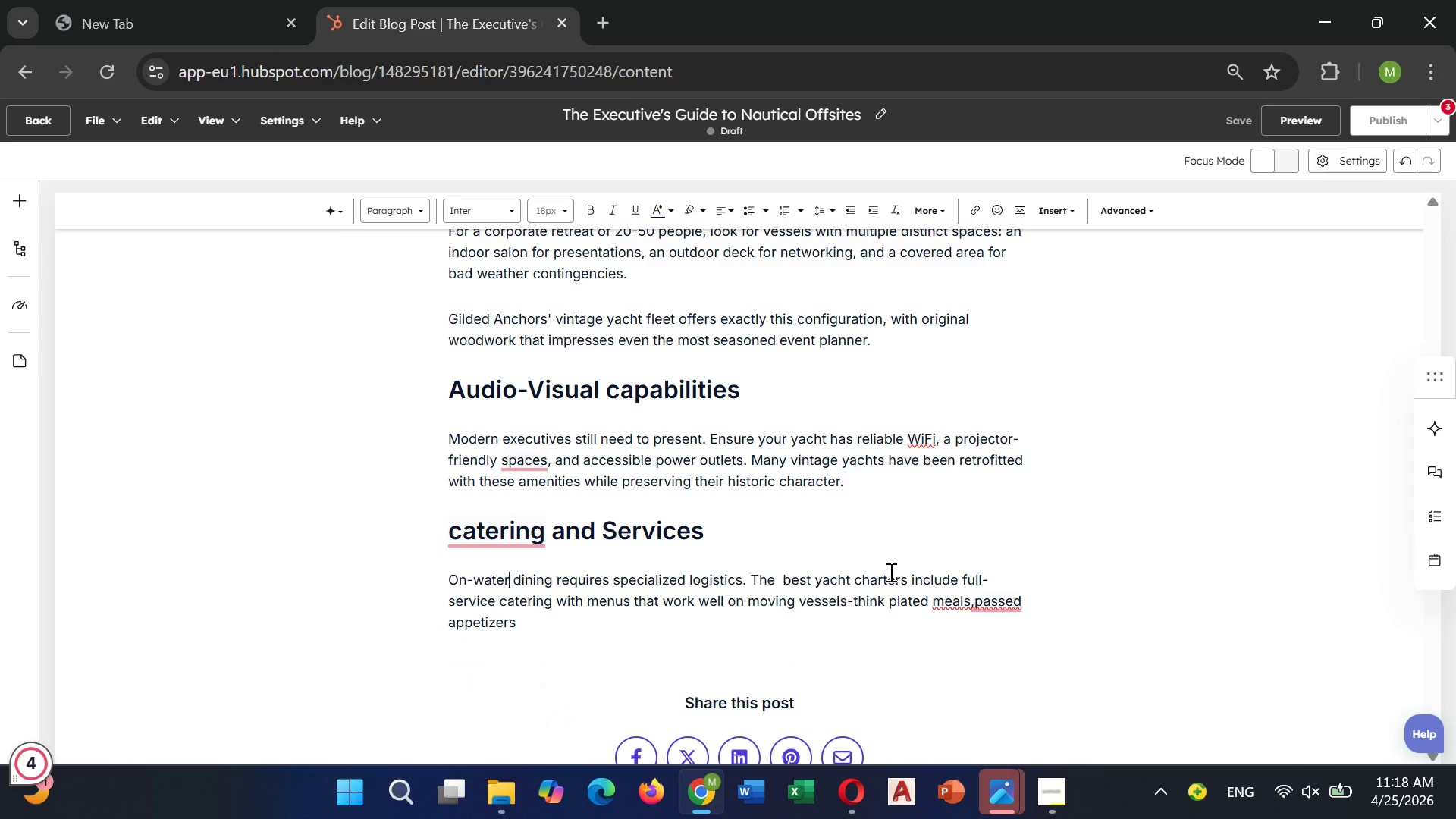 
key(Unknown)
 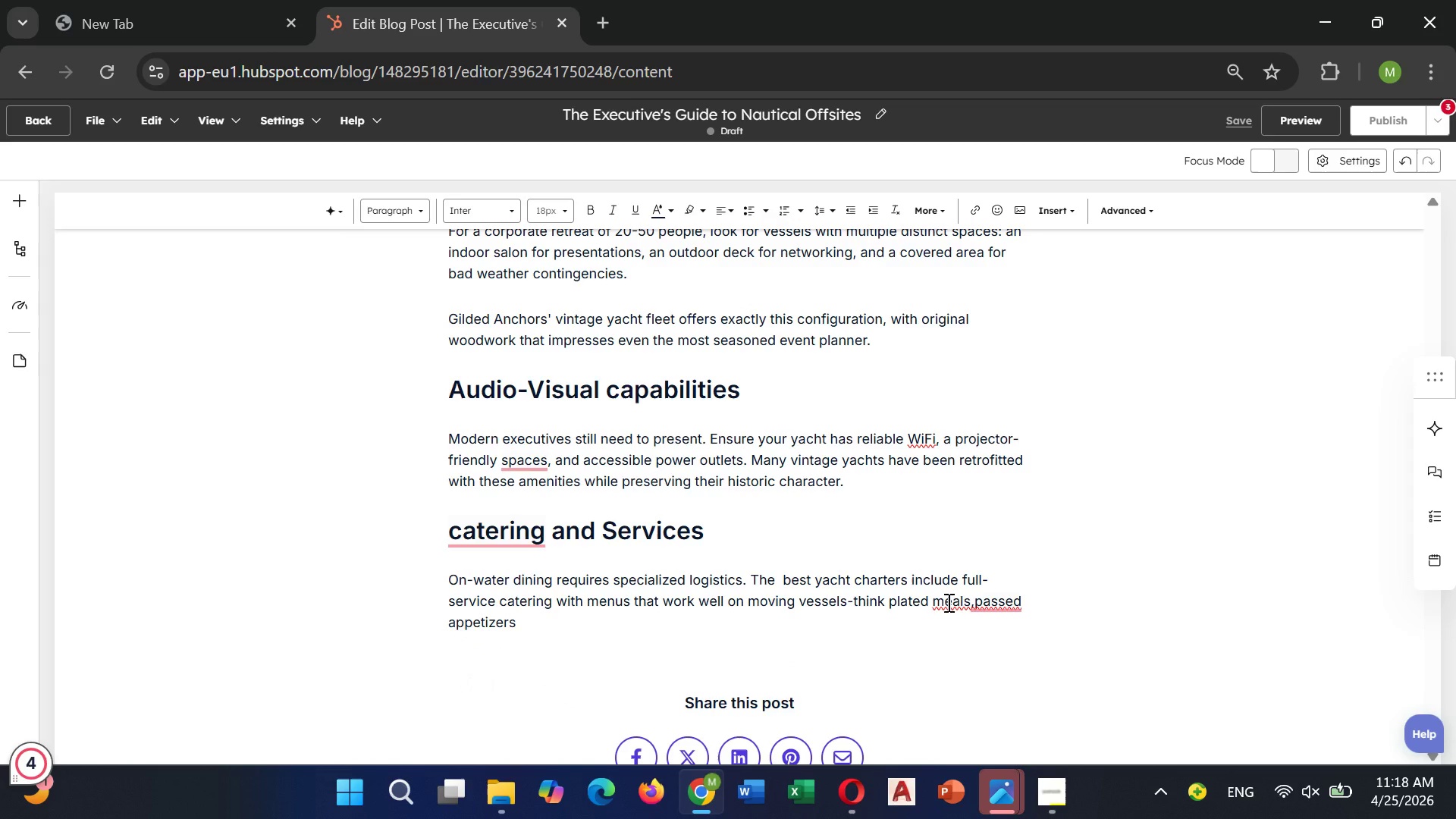 
key(Unknown)
 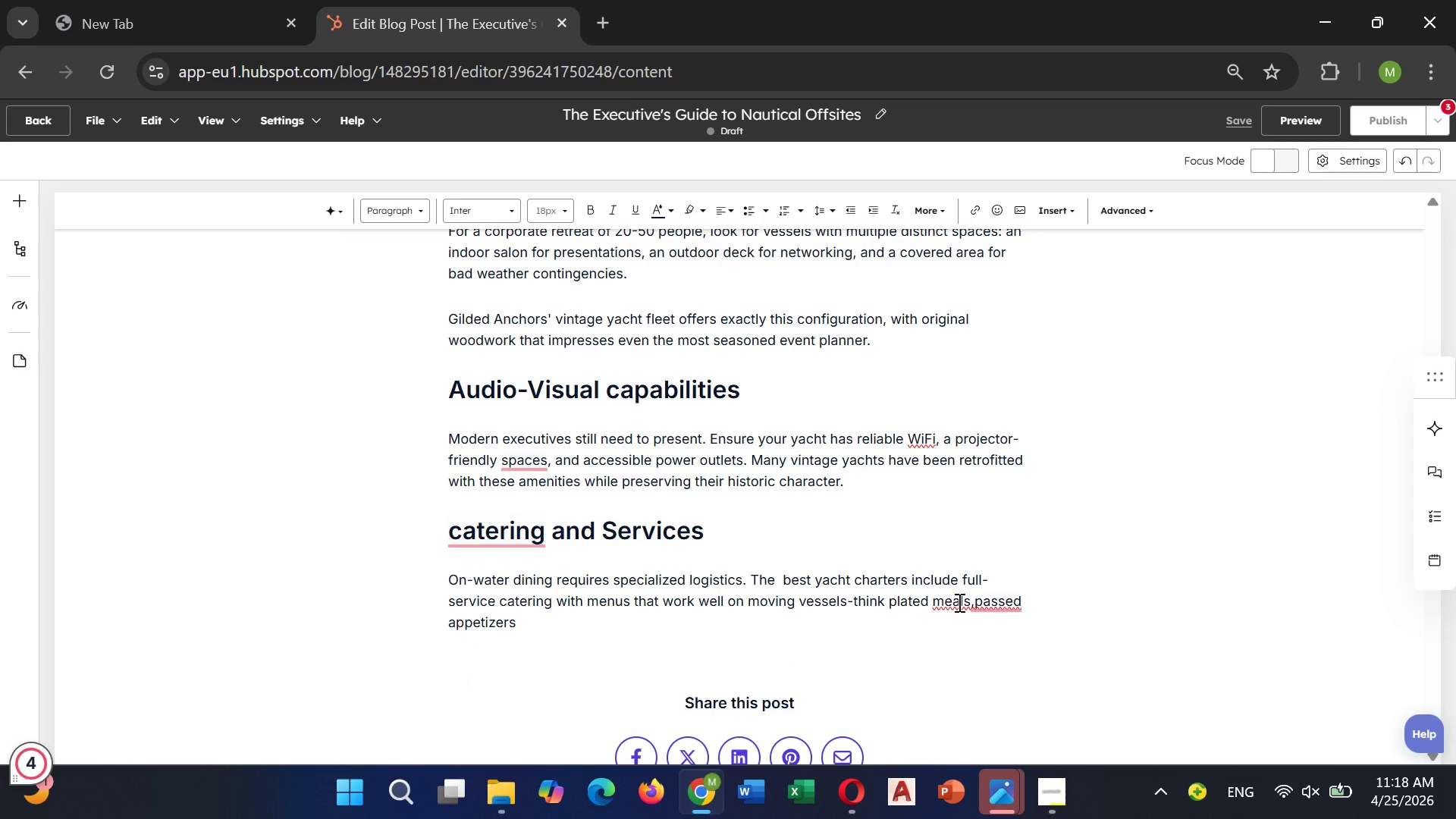 
key(Unknown)
 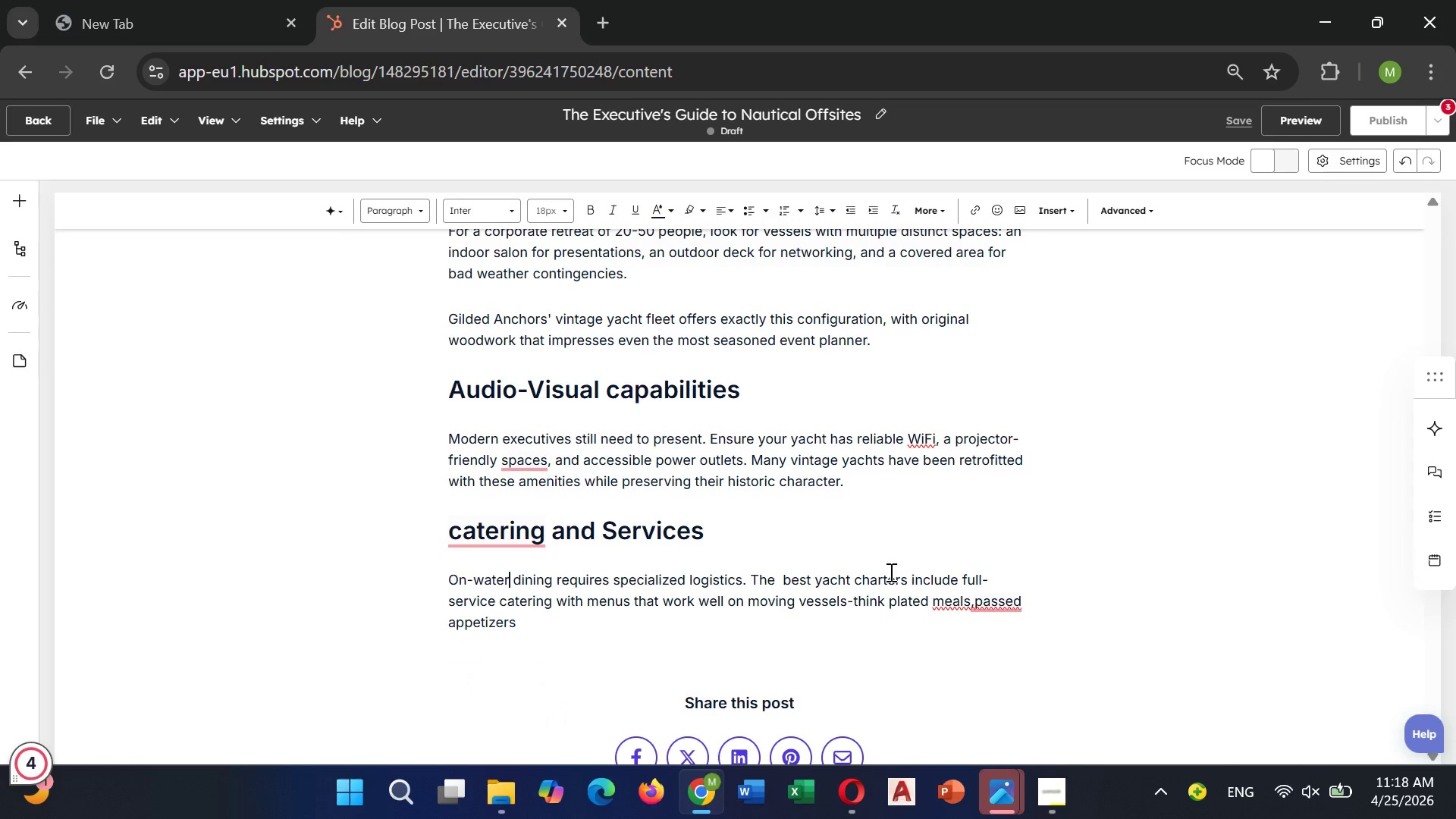 
key(Unknown)
 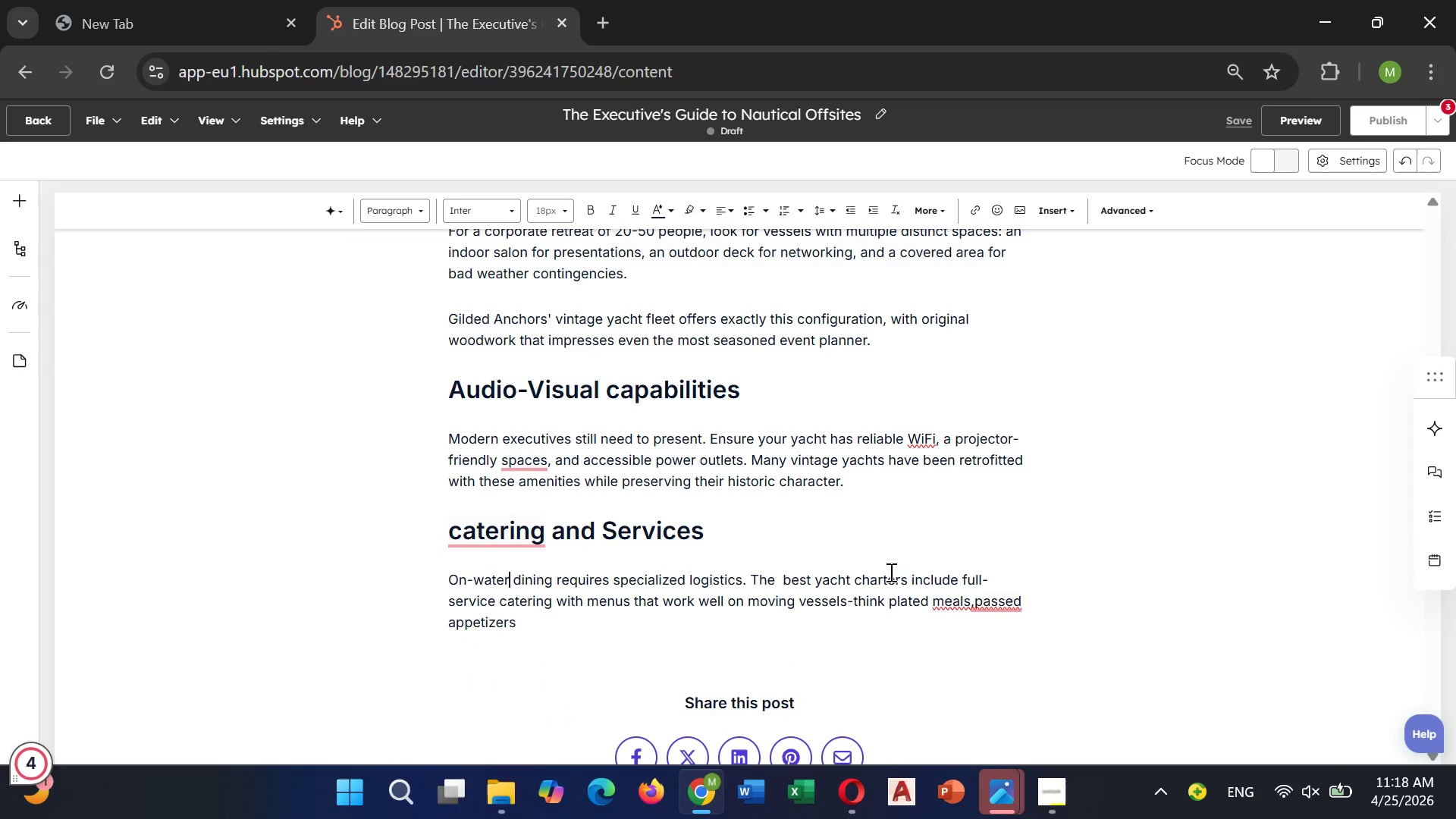 
key(Unknown)
 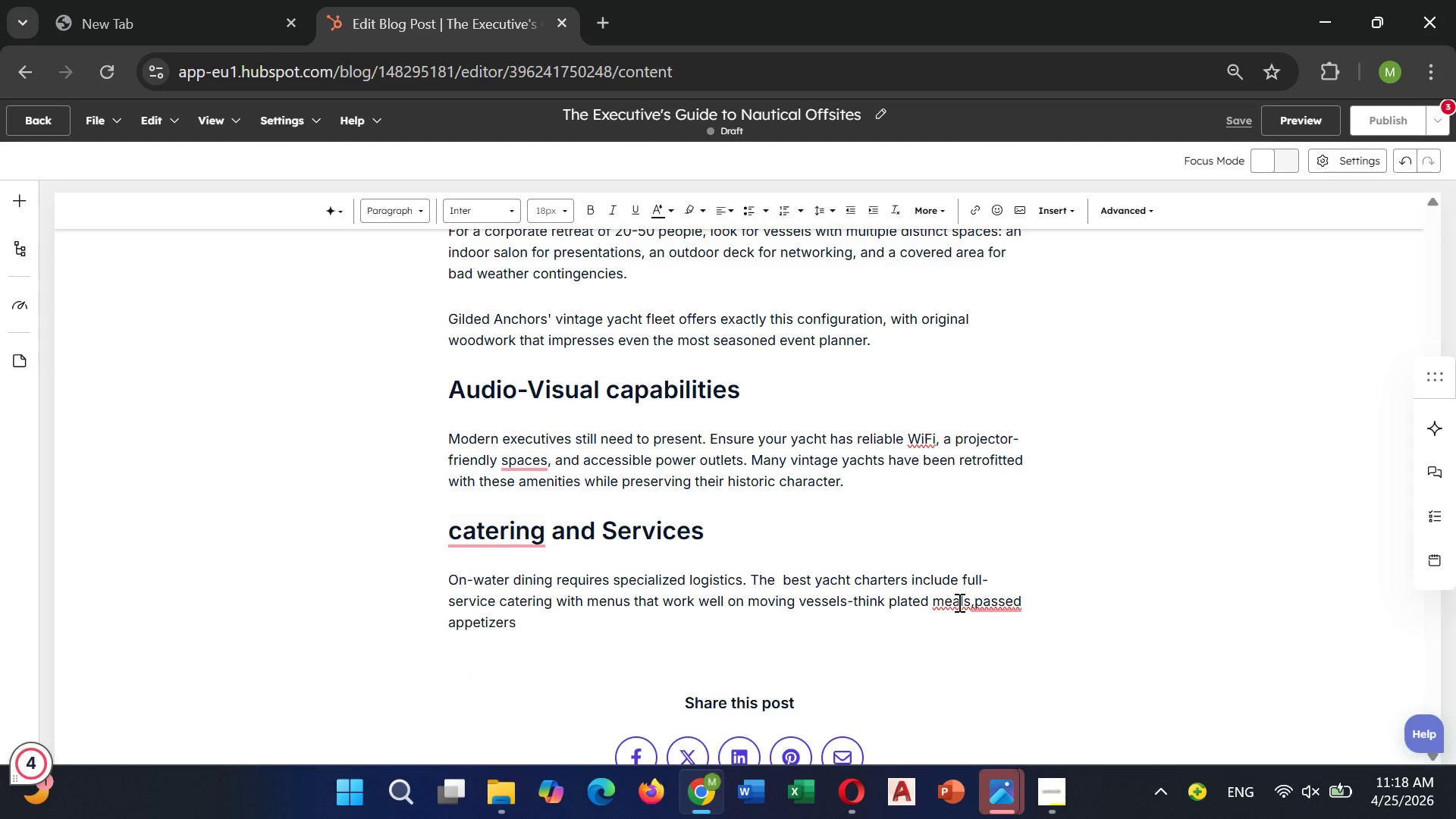 
key(Unknown)
 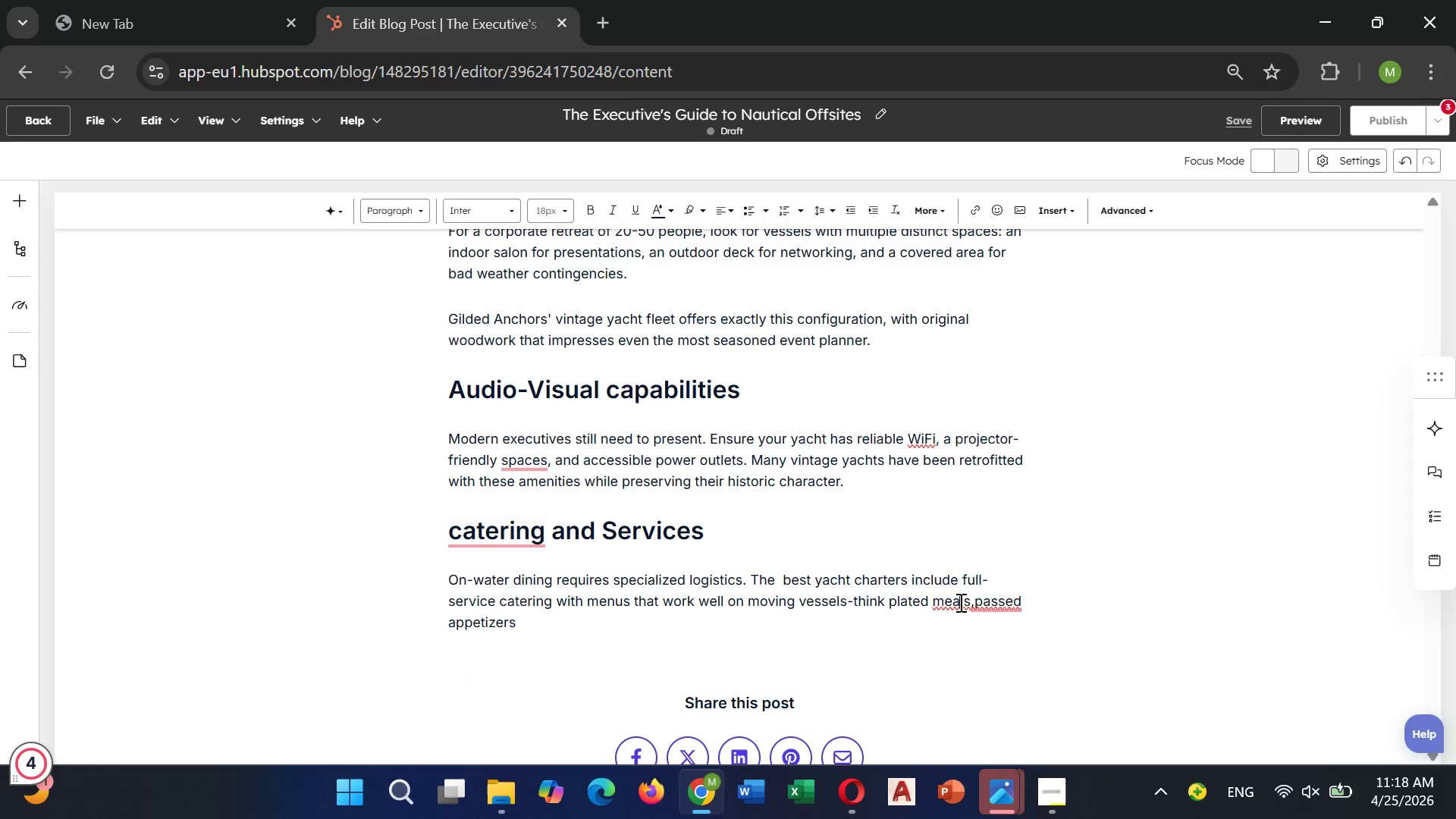 
left_click([959, 602])
 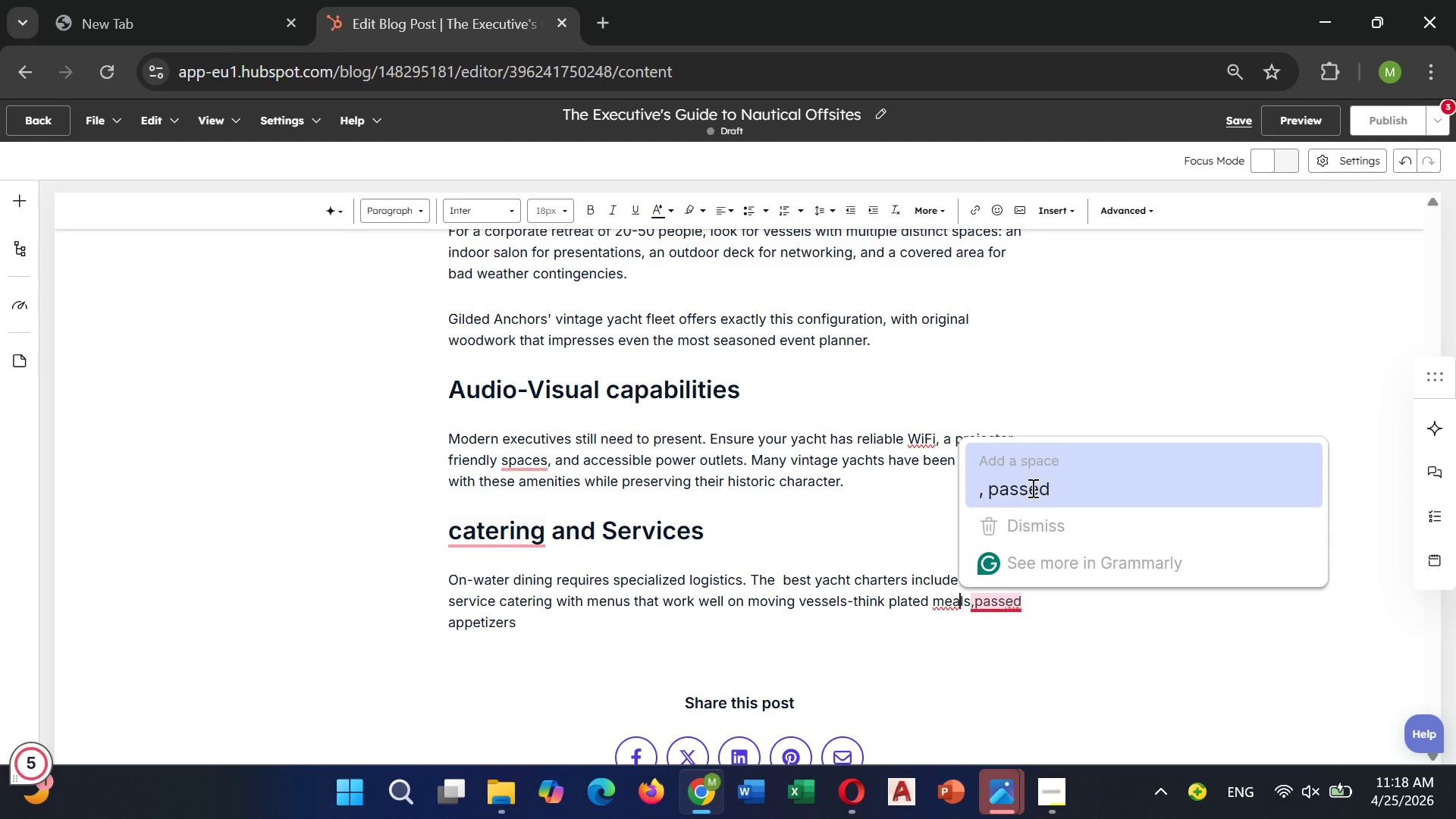 
left_click([1031, 488])
 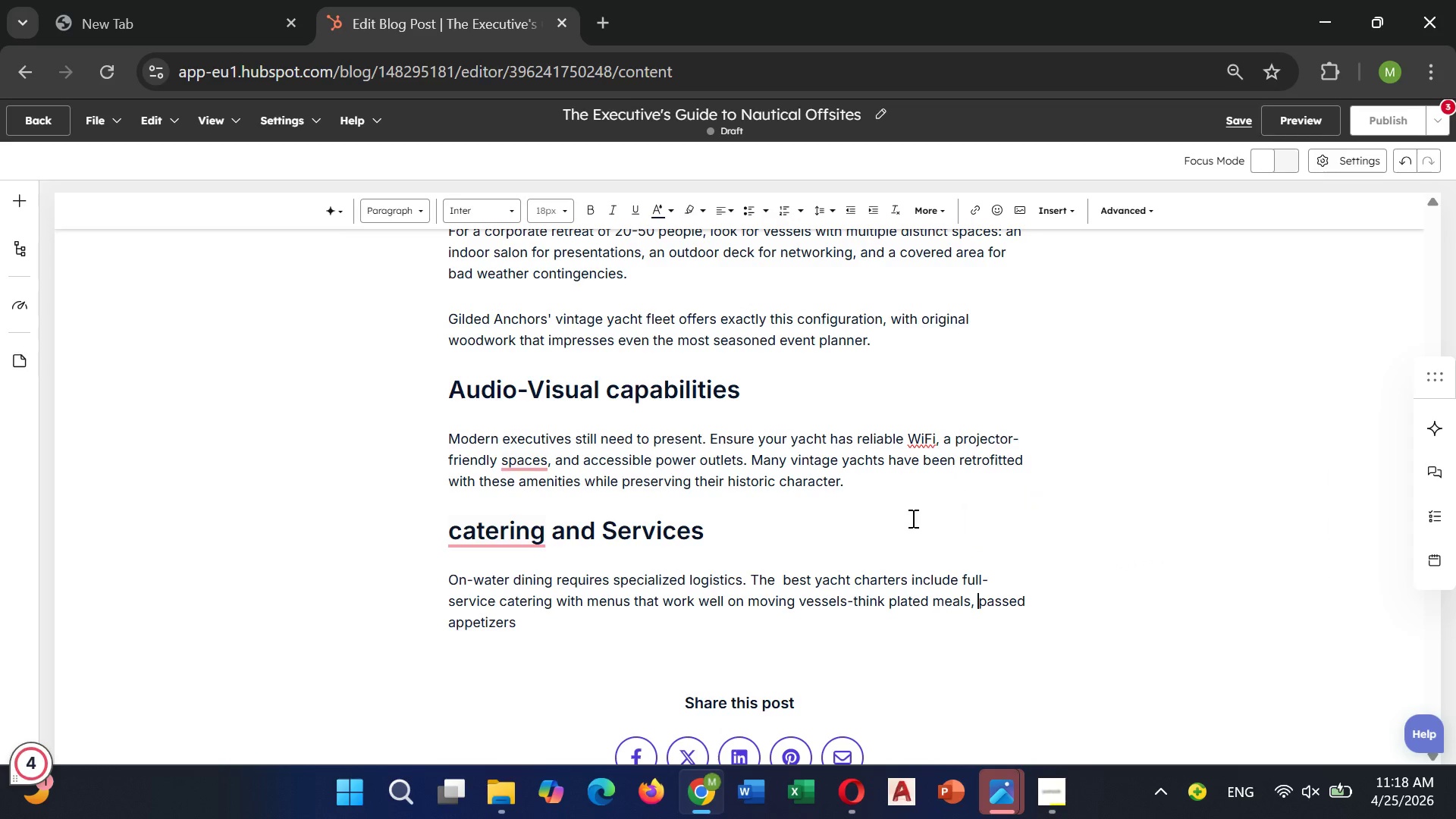 
hold_key(key=Unknown, duration=3.31)
 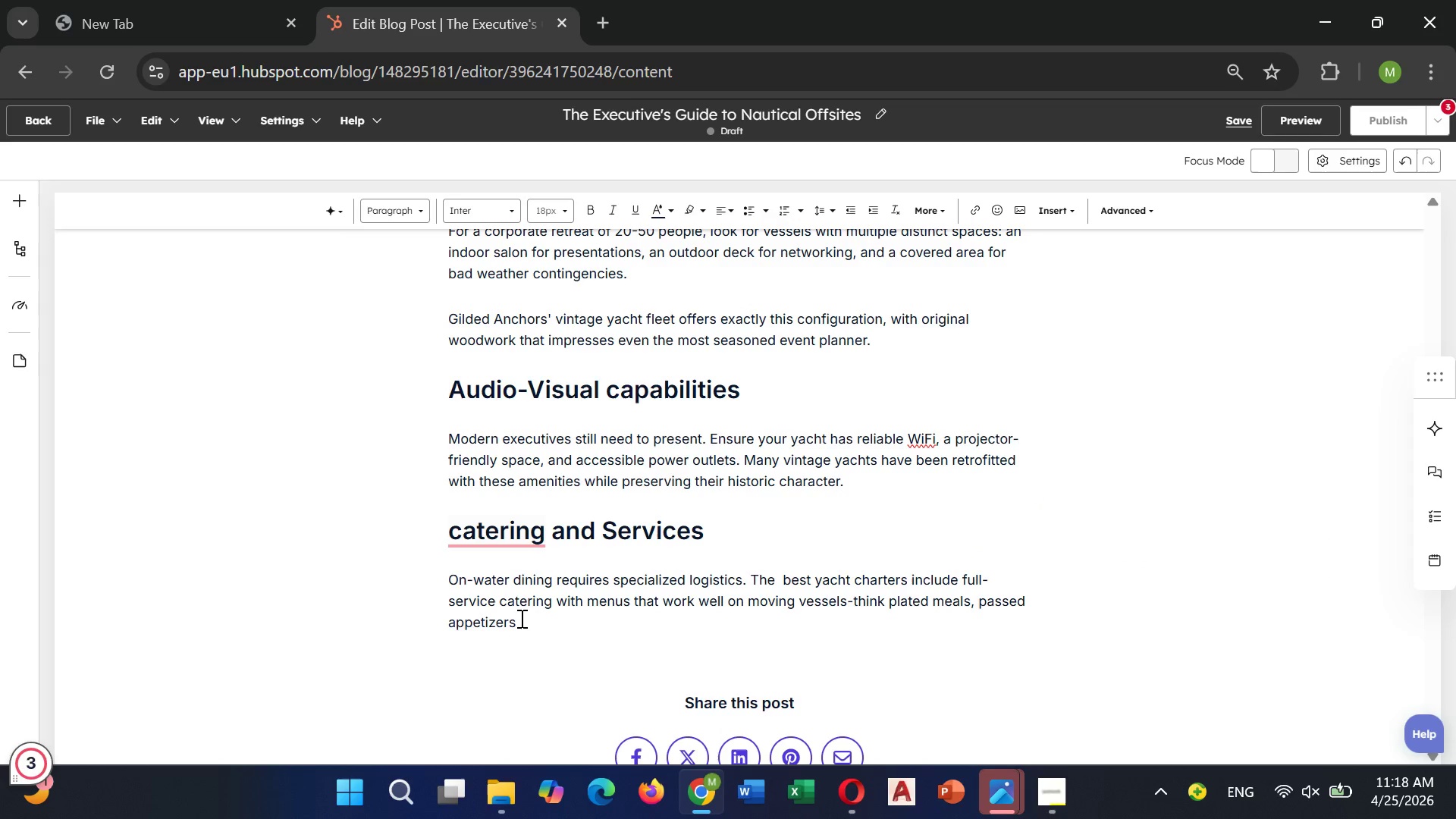 
left_click([519, 453])
 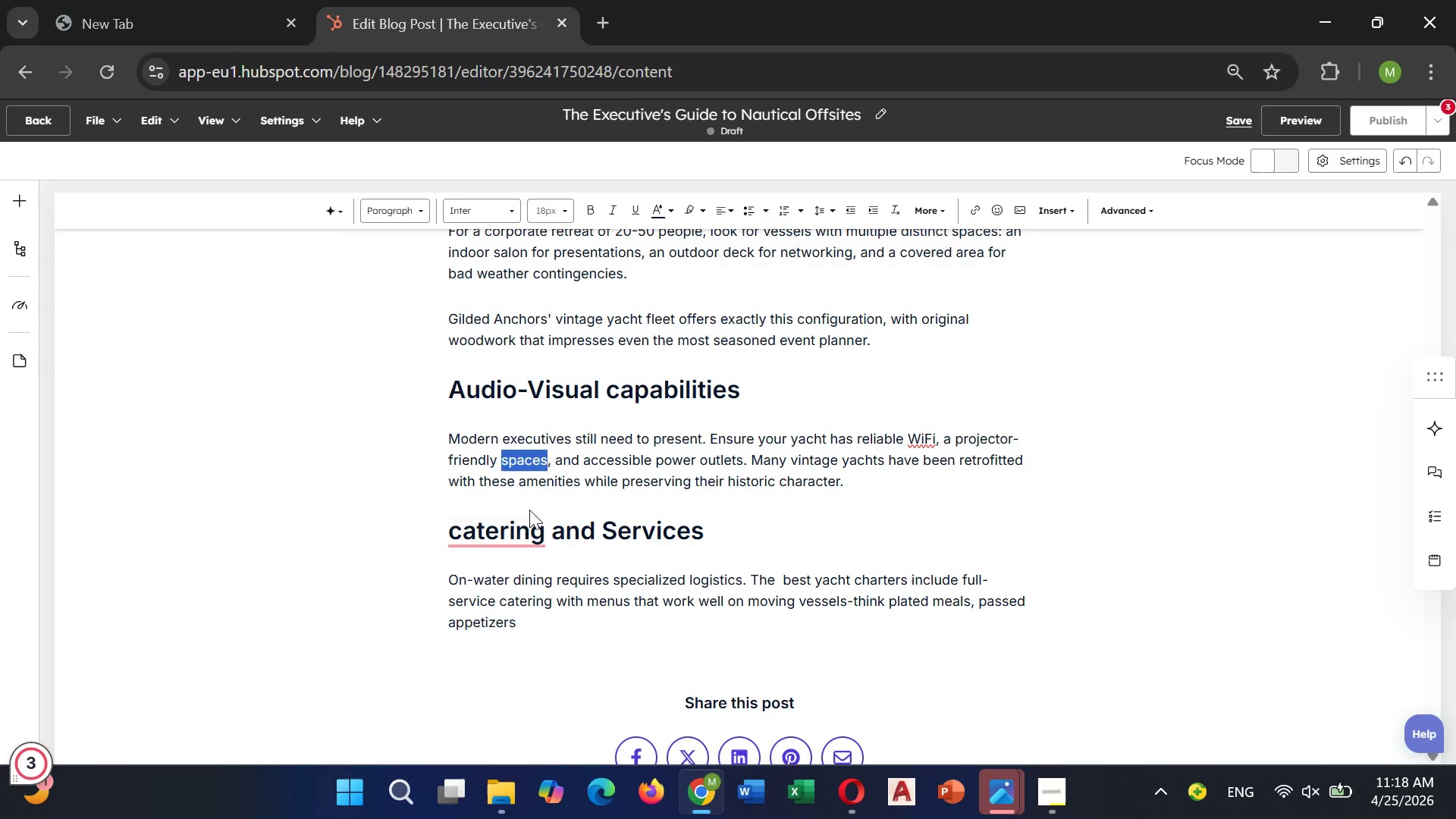 
left_click([529, 510])
 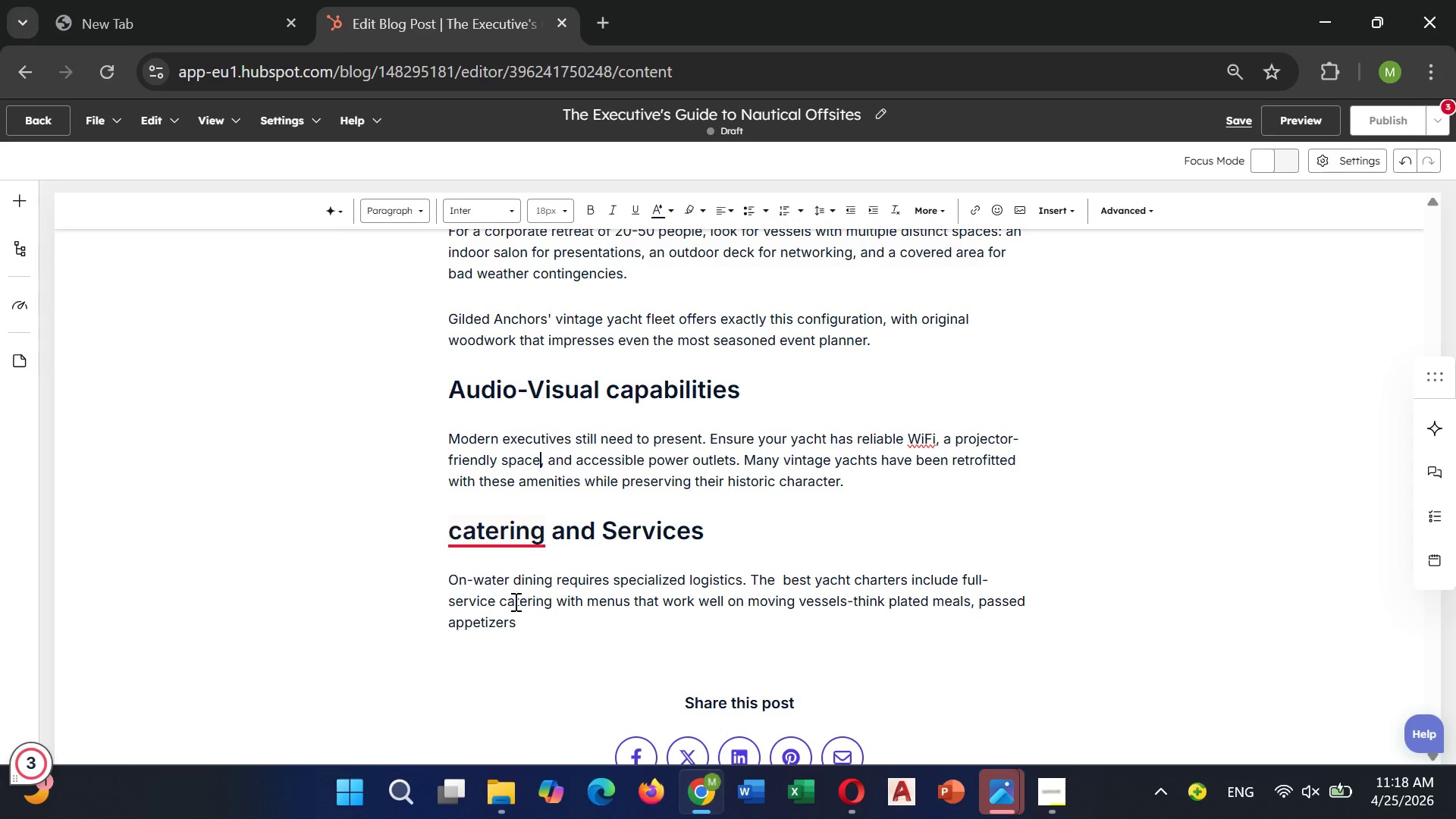 
left_click([525, 619])
 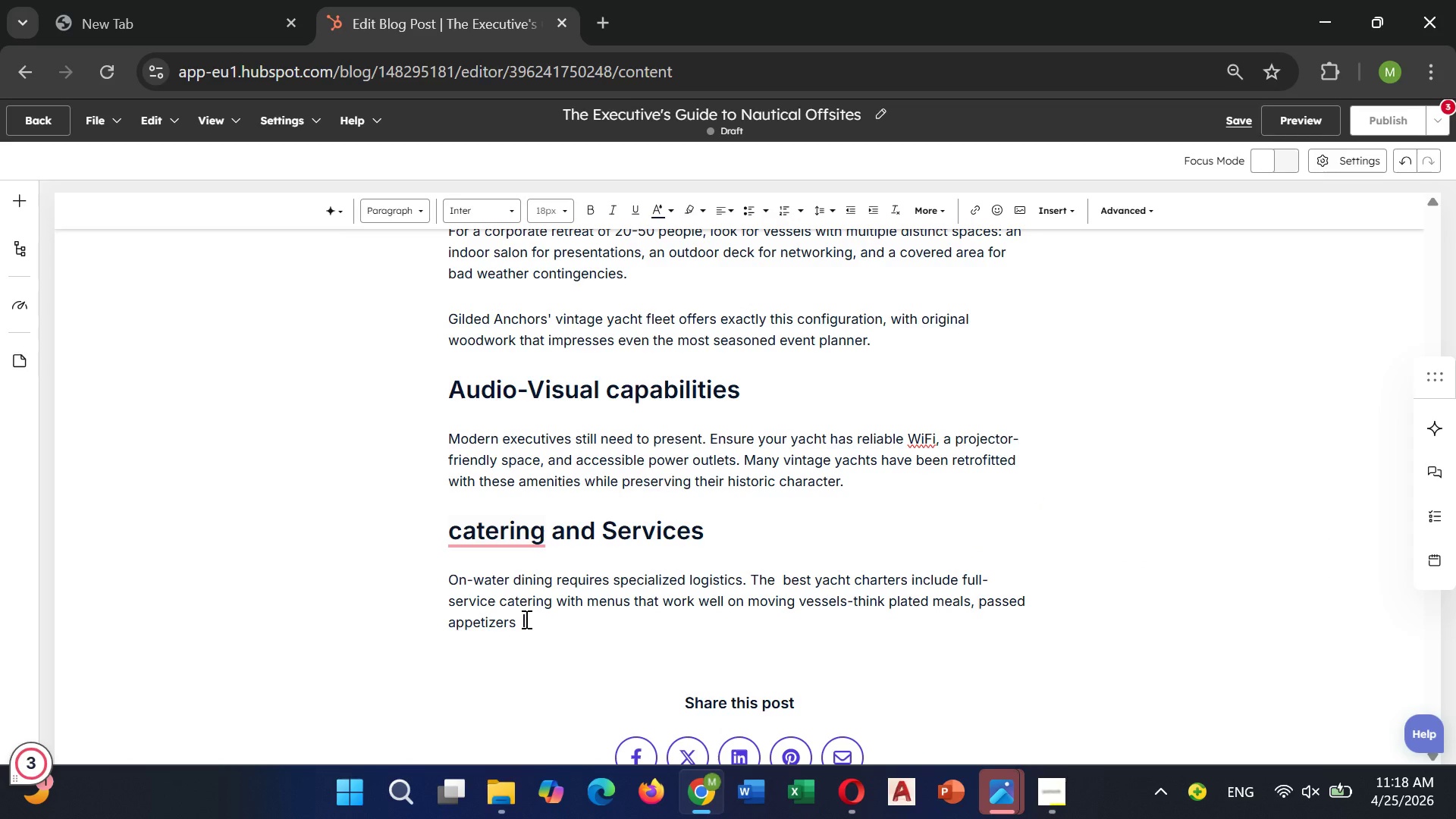 
key(Space)
 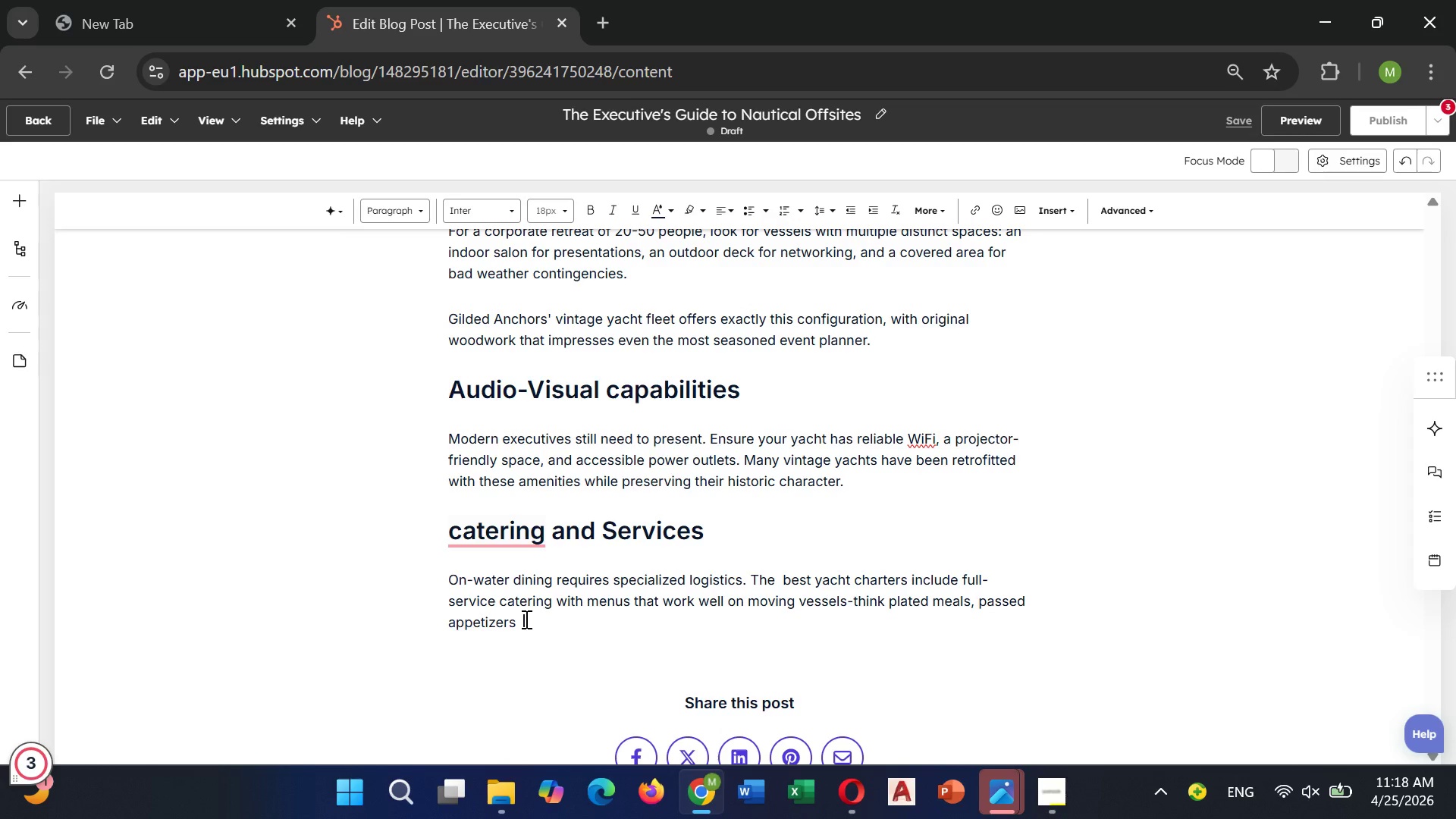 
wait(6.62)
 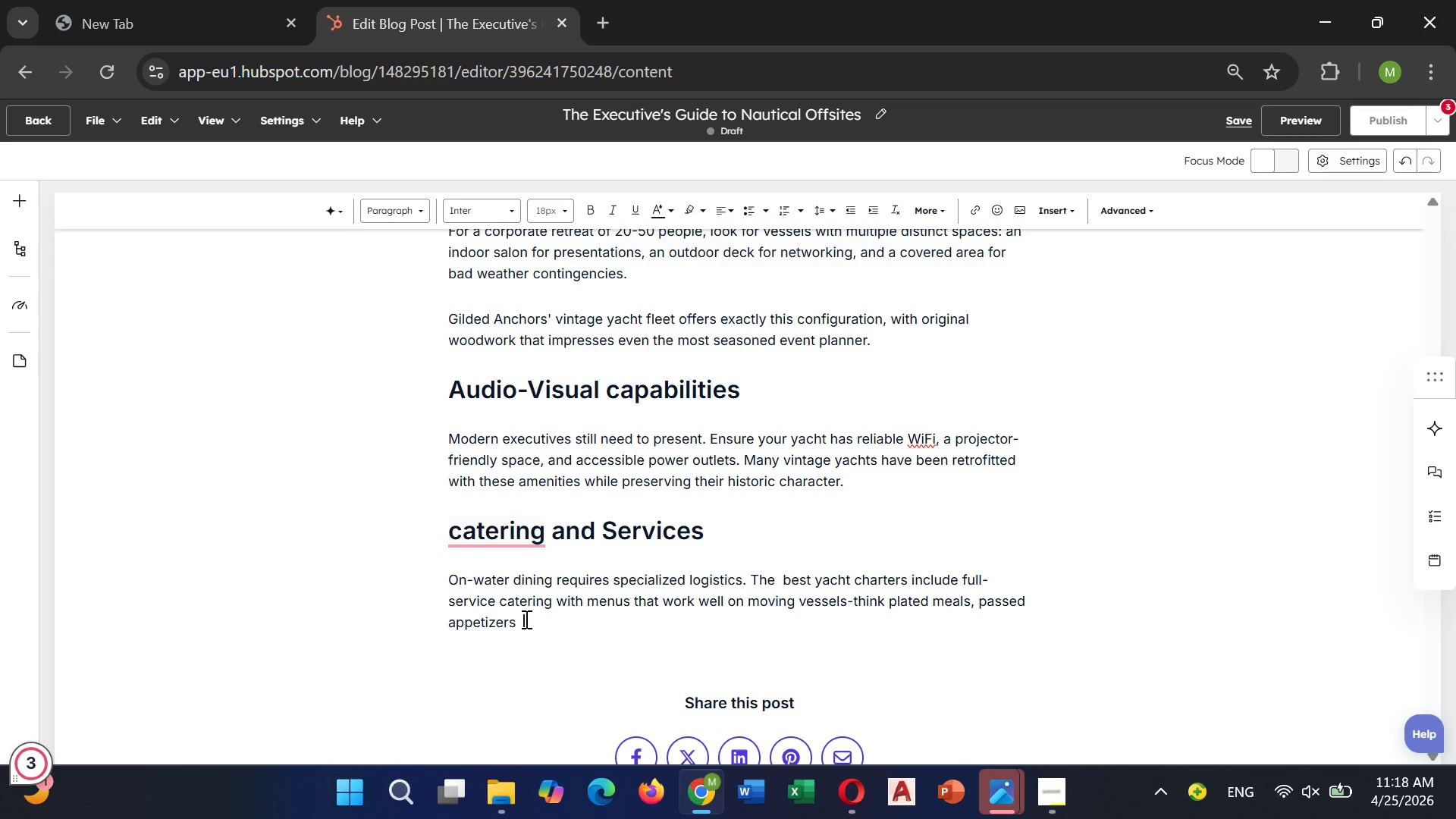 
type(,)
key(Backspace)
type(, and )
 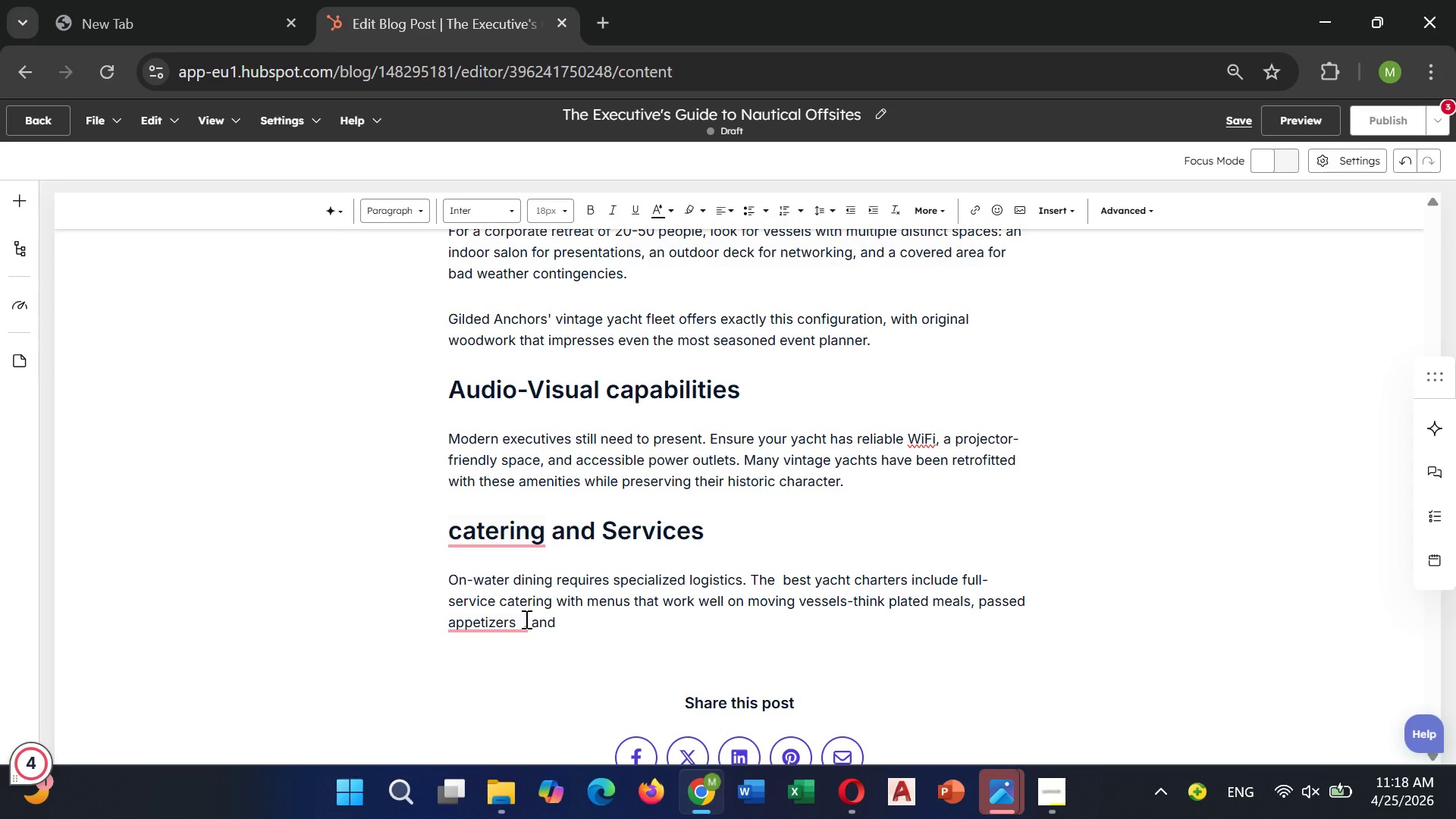 
type(plated desserts )
 